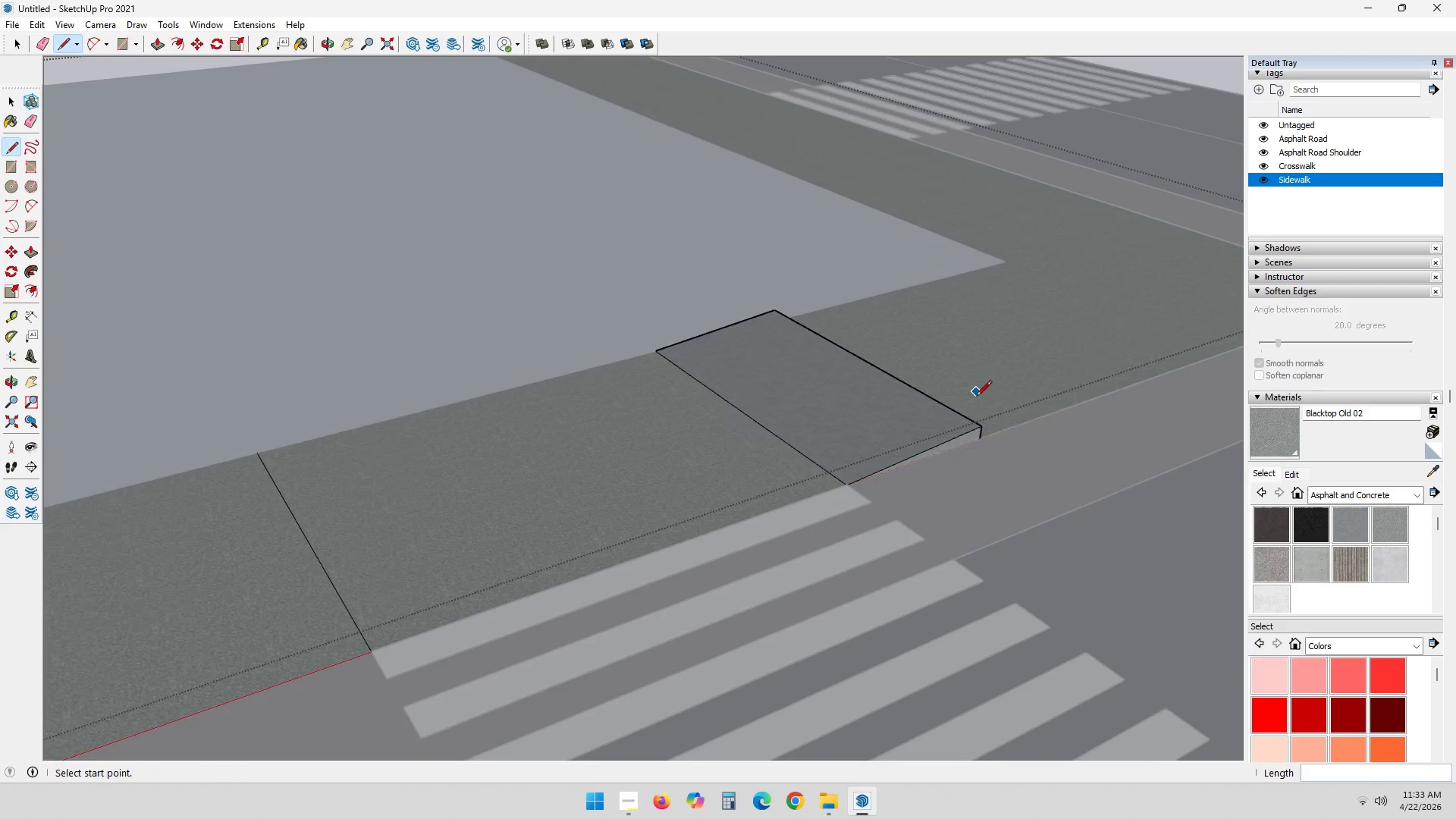 
scroll: coordinate [857, 504], scroll_direction: down, amount: 8.0
 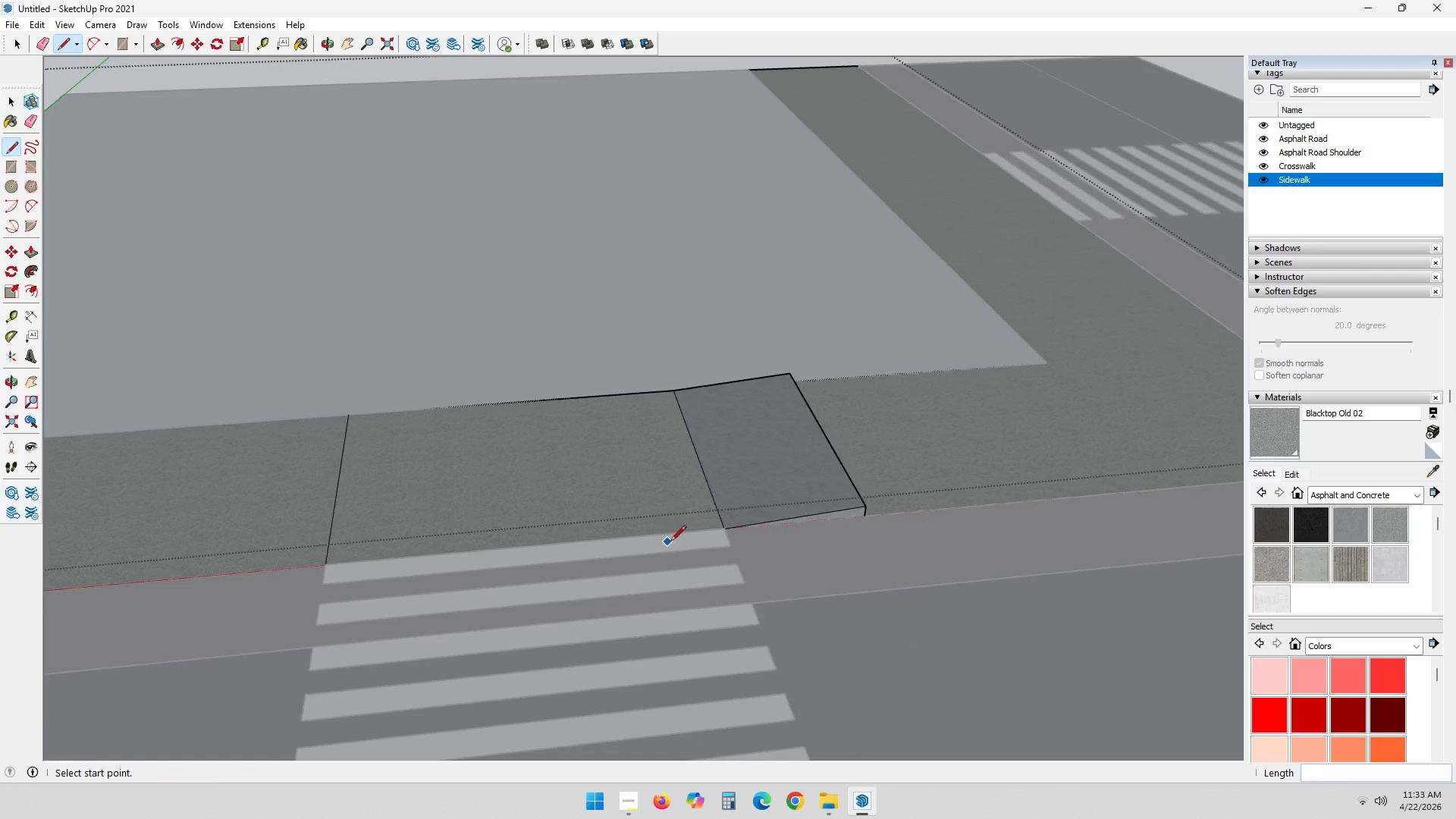 
scroll: coordinate [869, 532], scroll_direction: up, amount: 7.0
 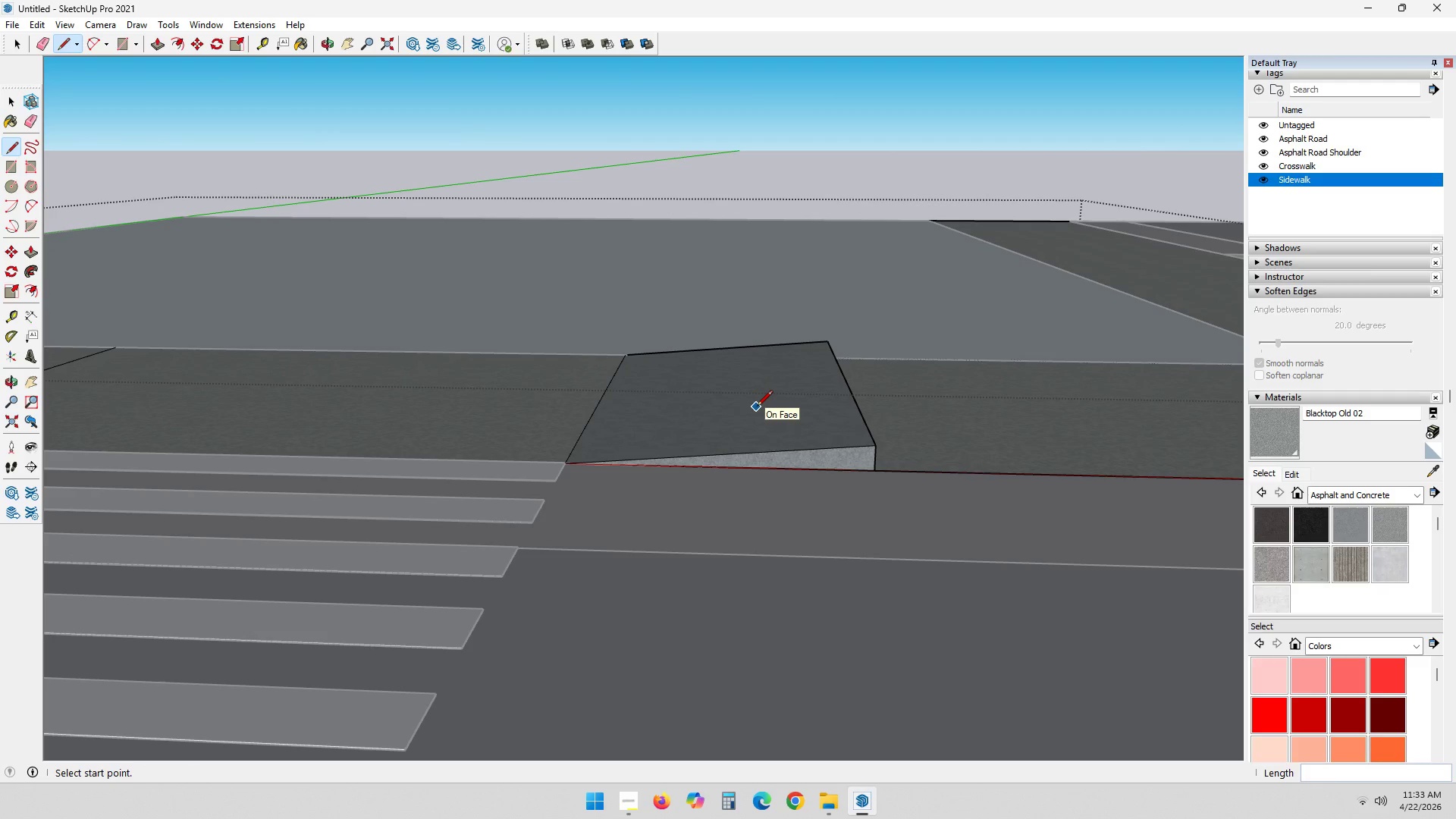 
wait(5.76)
 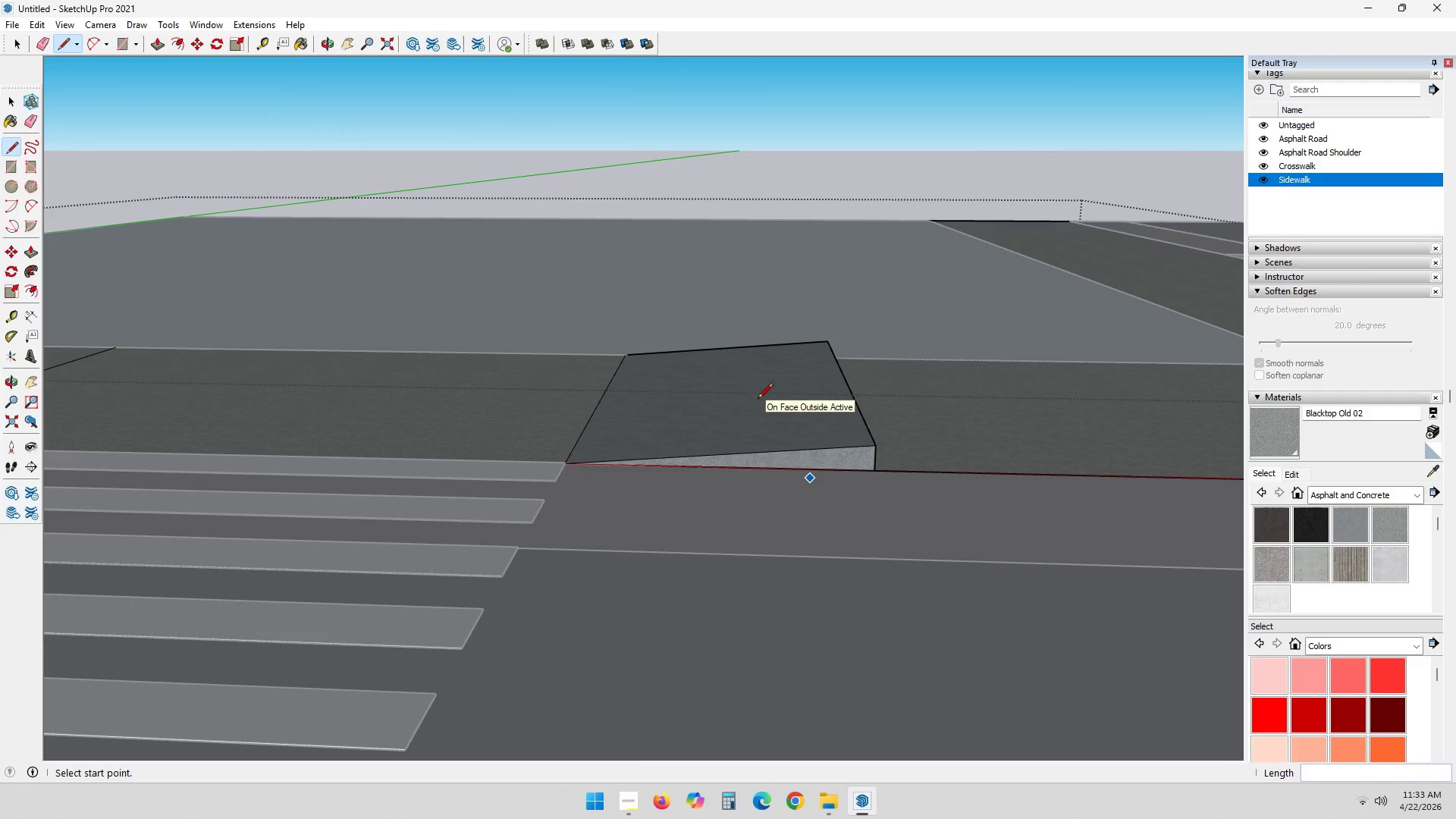 
scroll: coordinate [891, 444], scroll_direction: down, amount: 2.0
 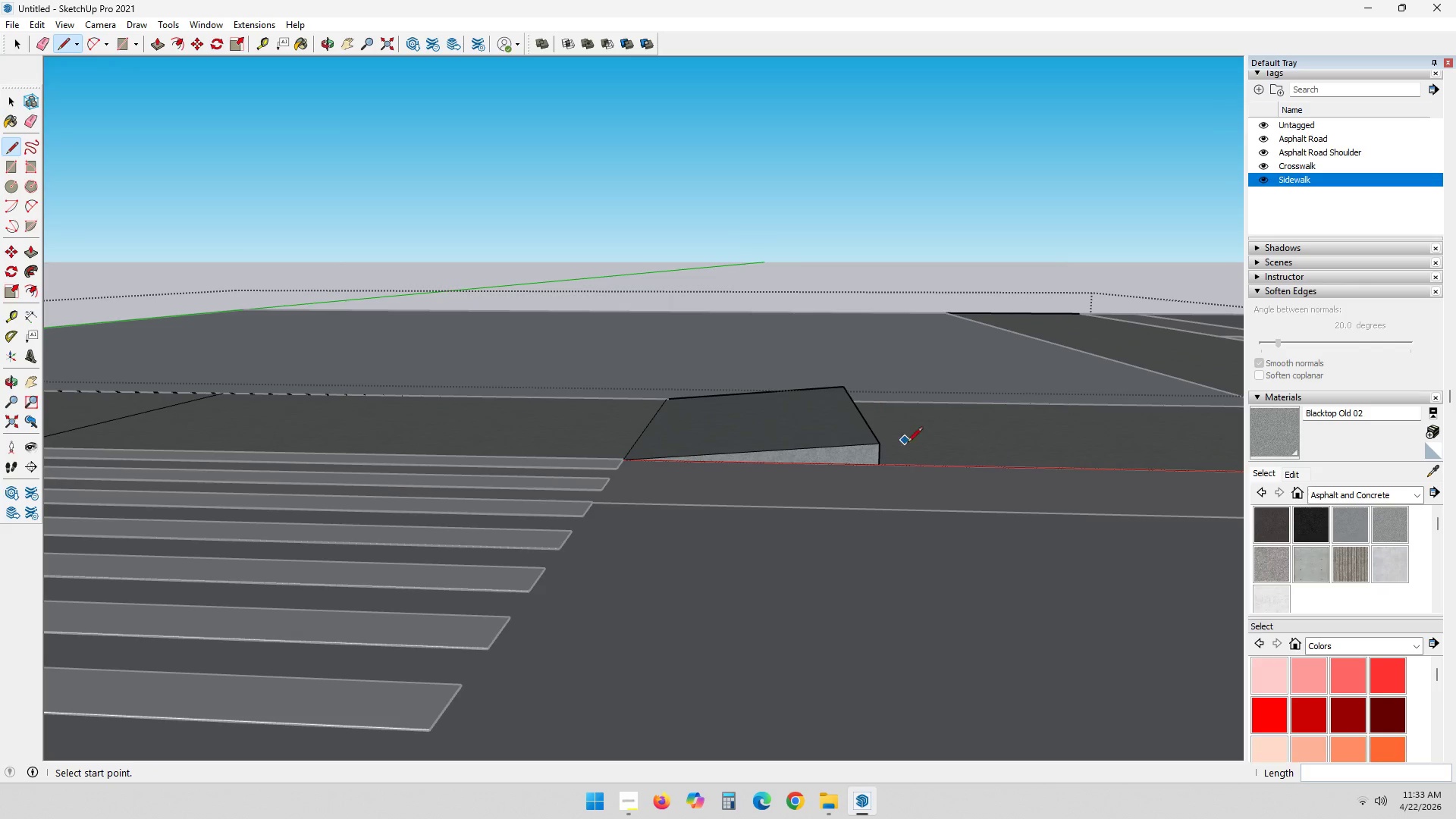 
key(Space)
 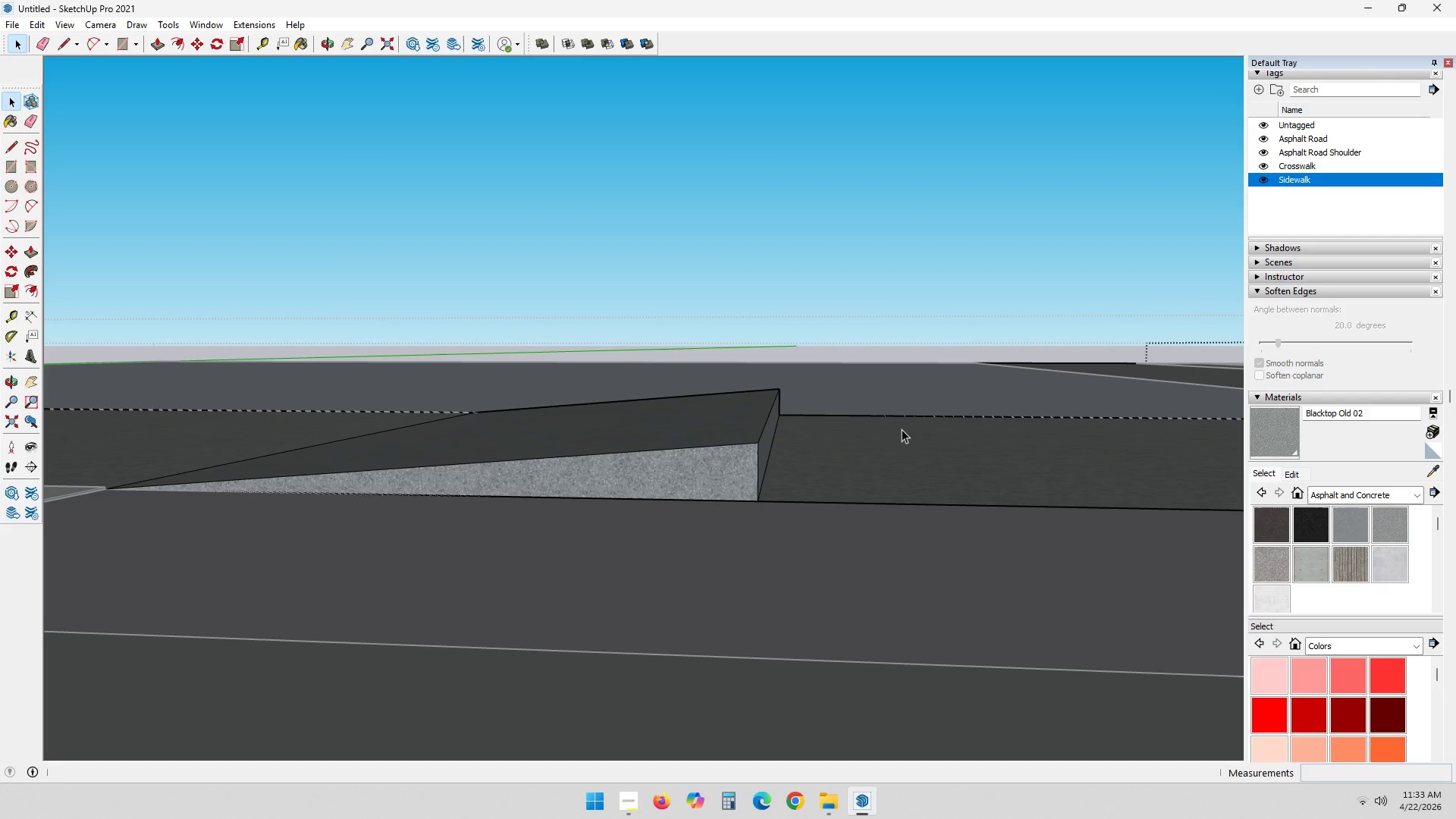 
scroll: coordinate [940, 453], scroll_direction: up, amount: 8.0
 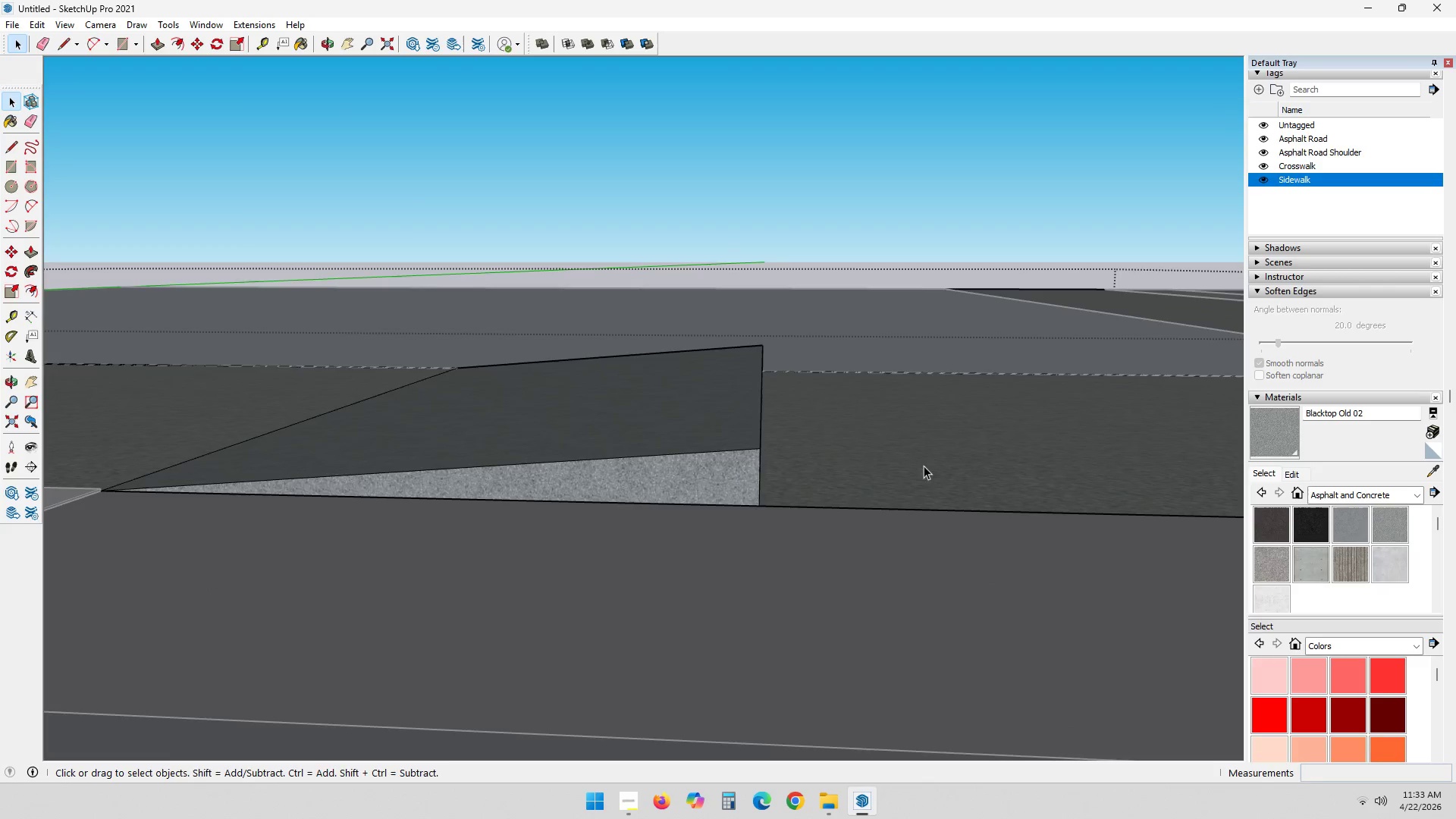 
wait(16.14)
 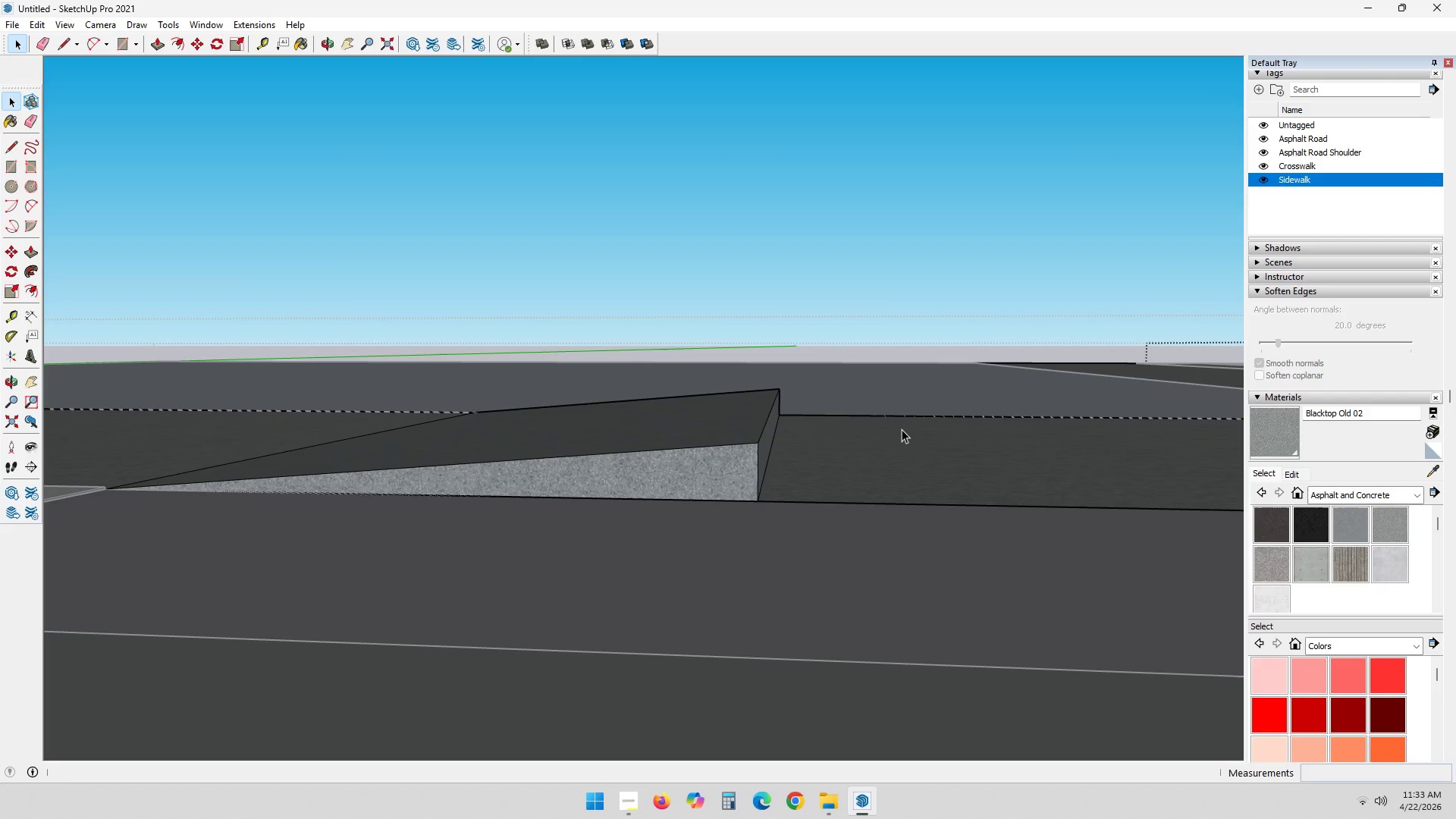 
scroll: coordinate [840, 476], scroll_direction: up, amount: 6.0
 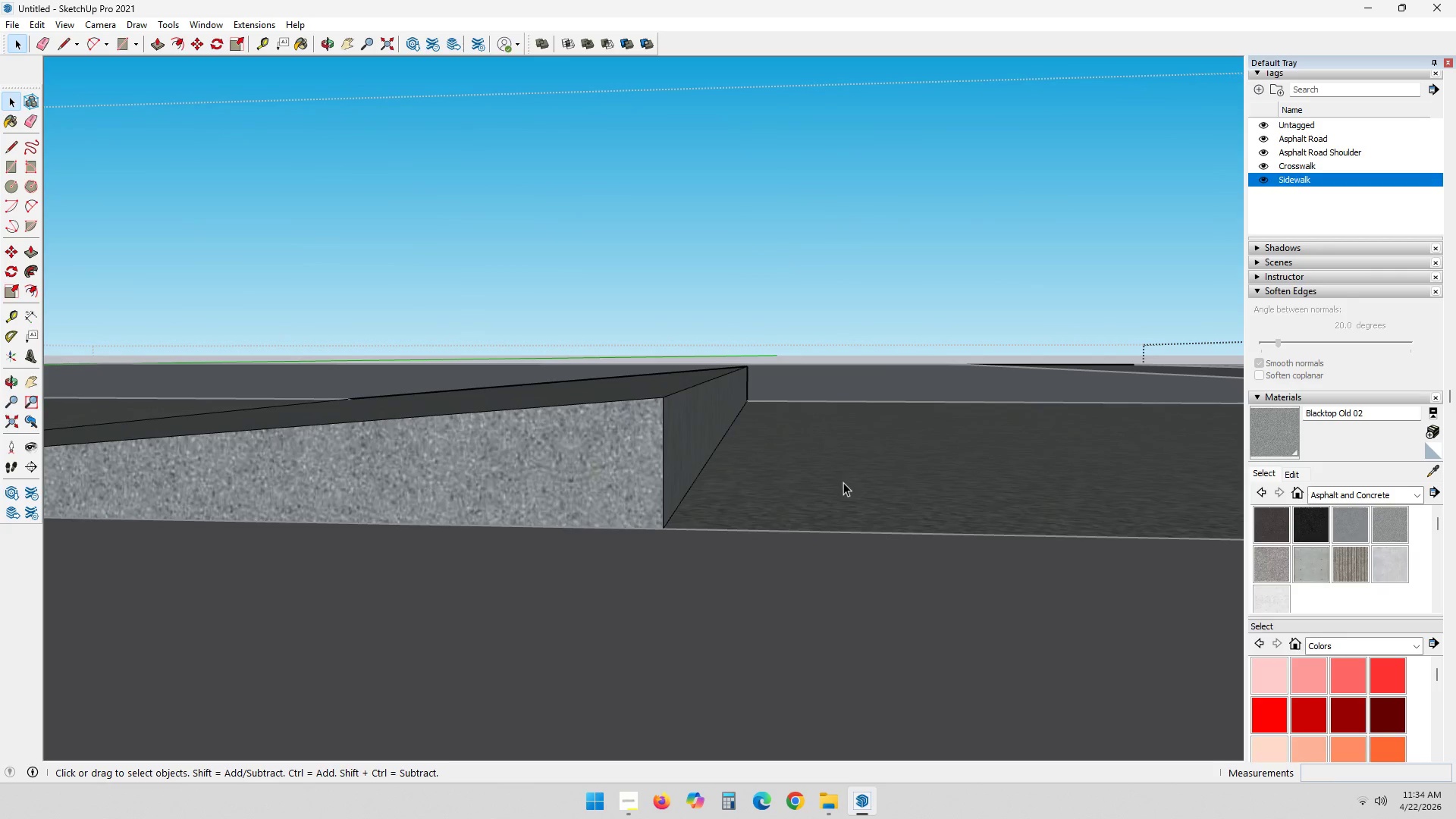 
key(L)
 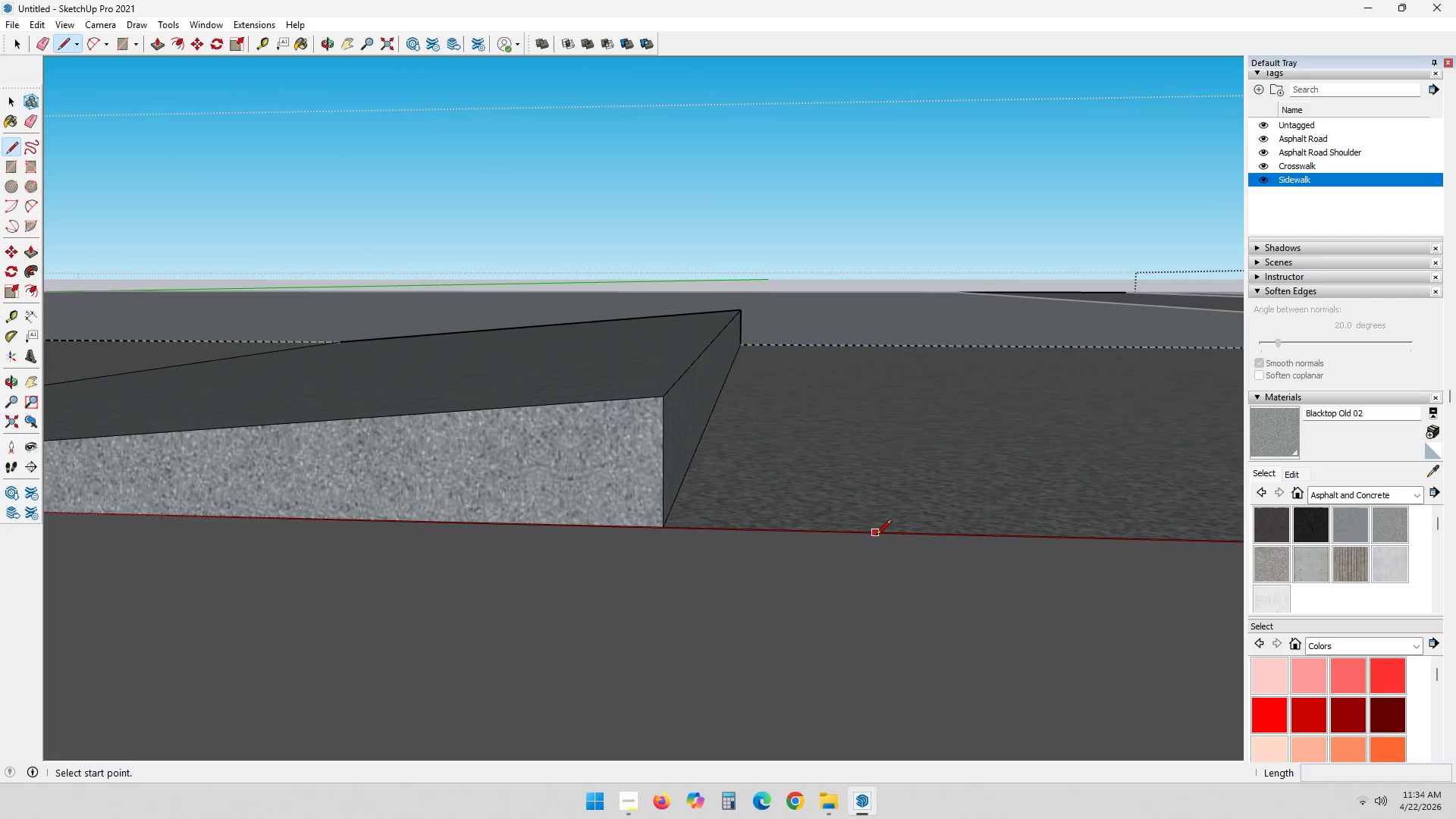 
wait(5.22)
 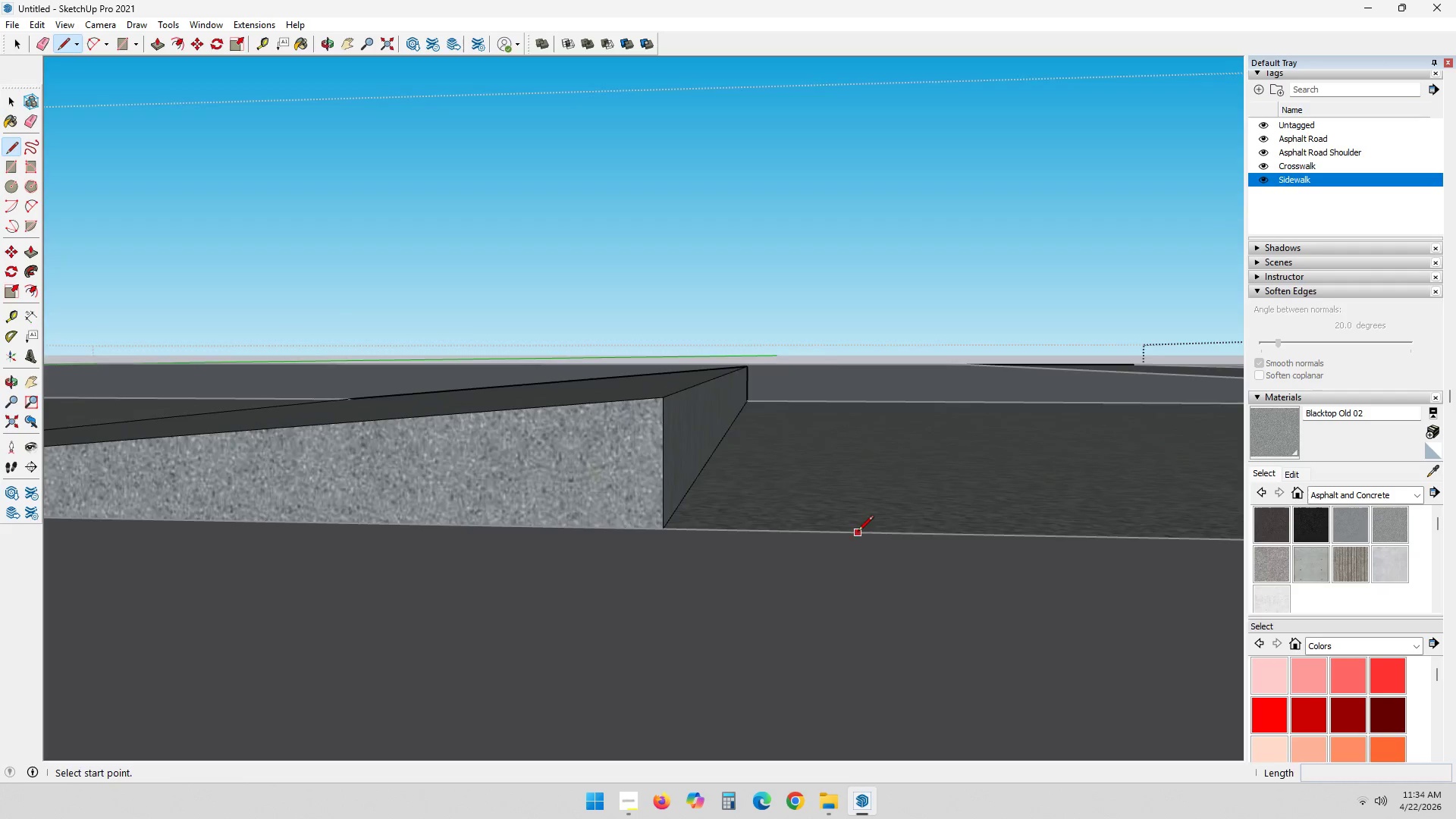 
left_click([931, 532])
 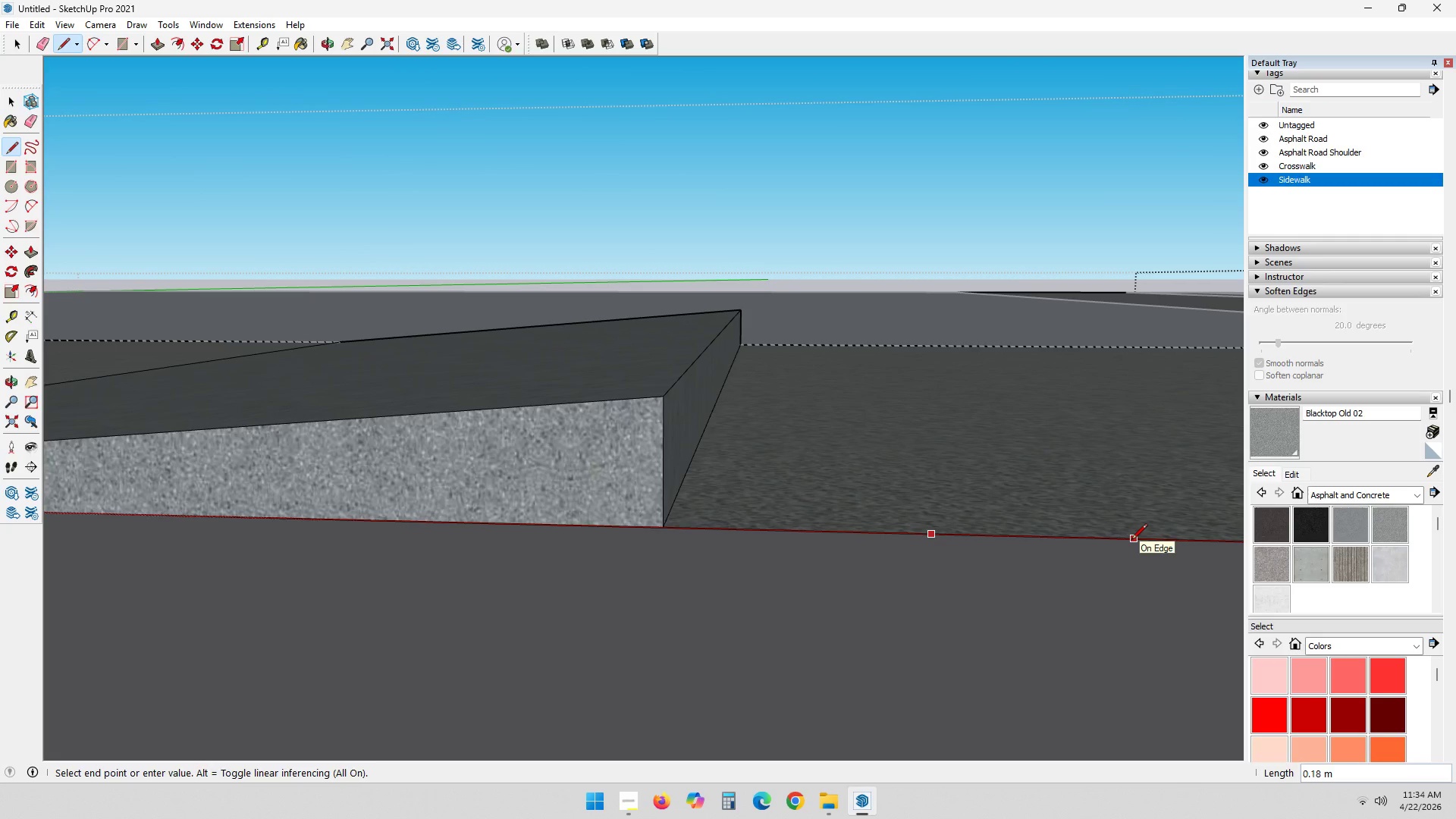 
key(Numpad1)
 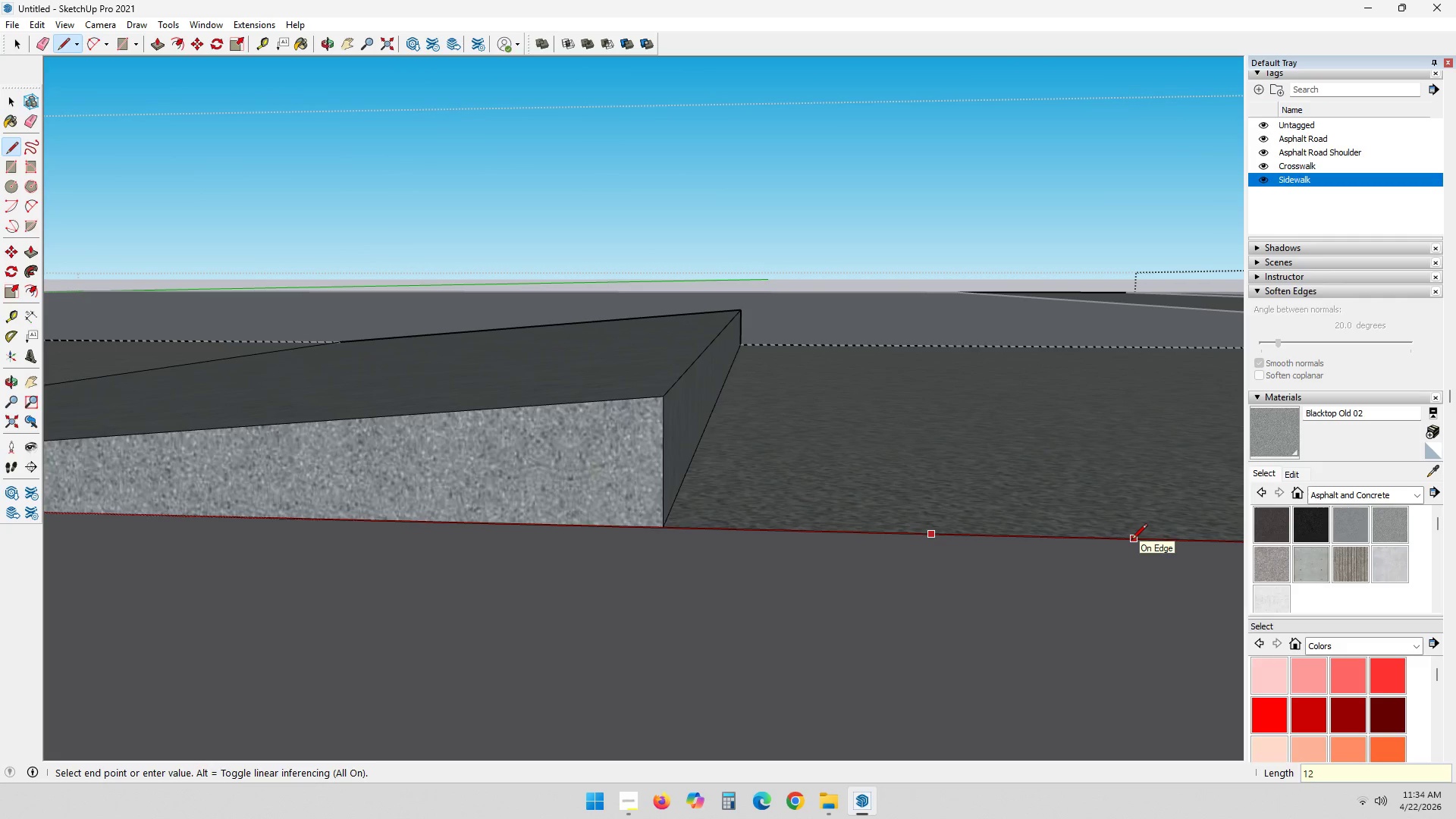 
key(Numpad2)
 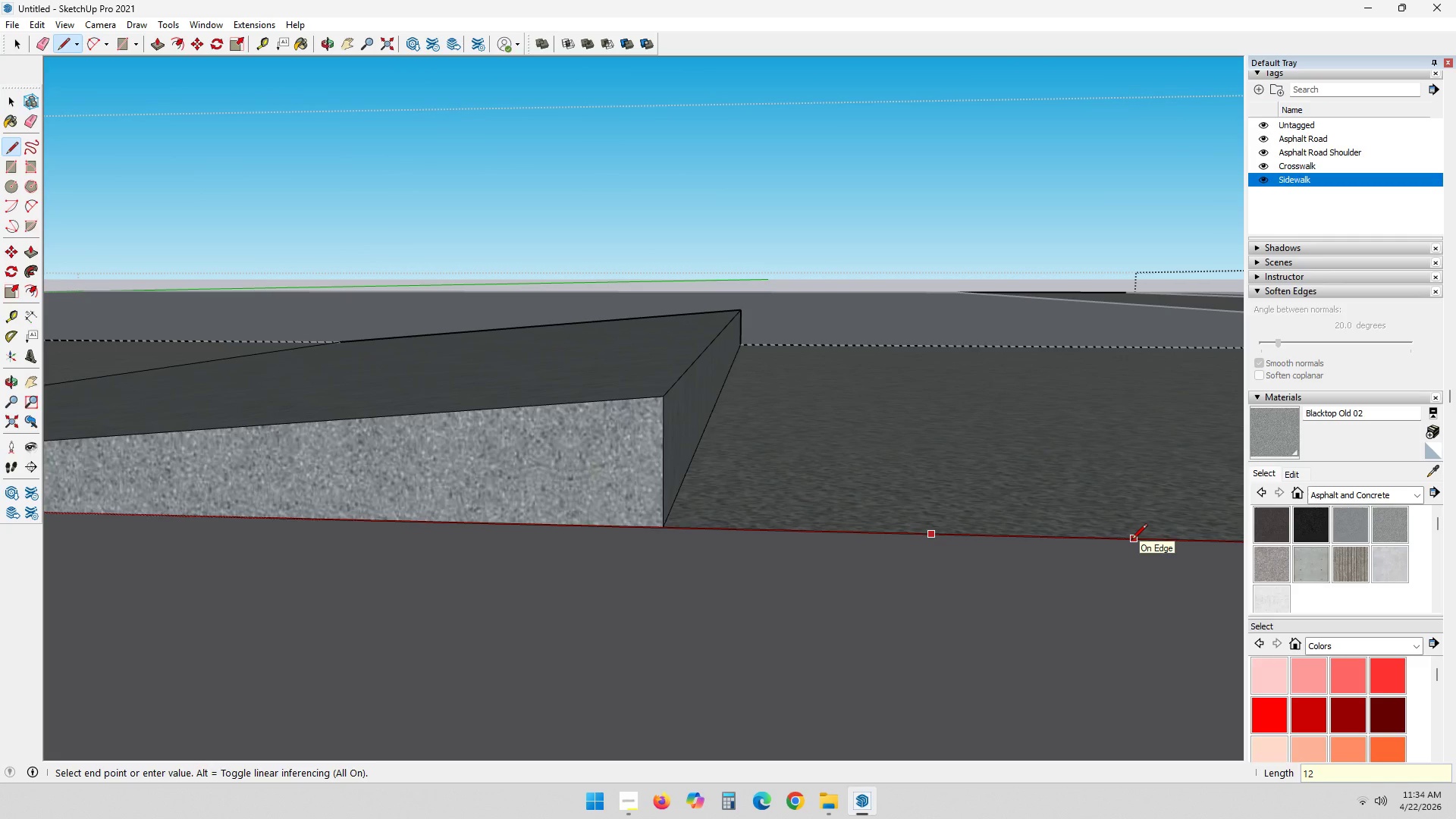 
key(NumpadEnter)
 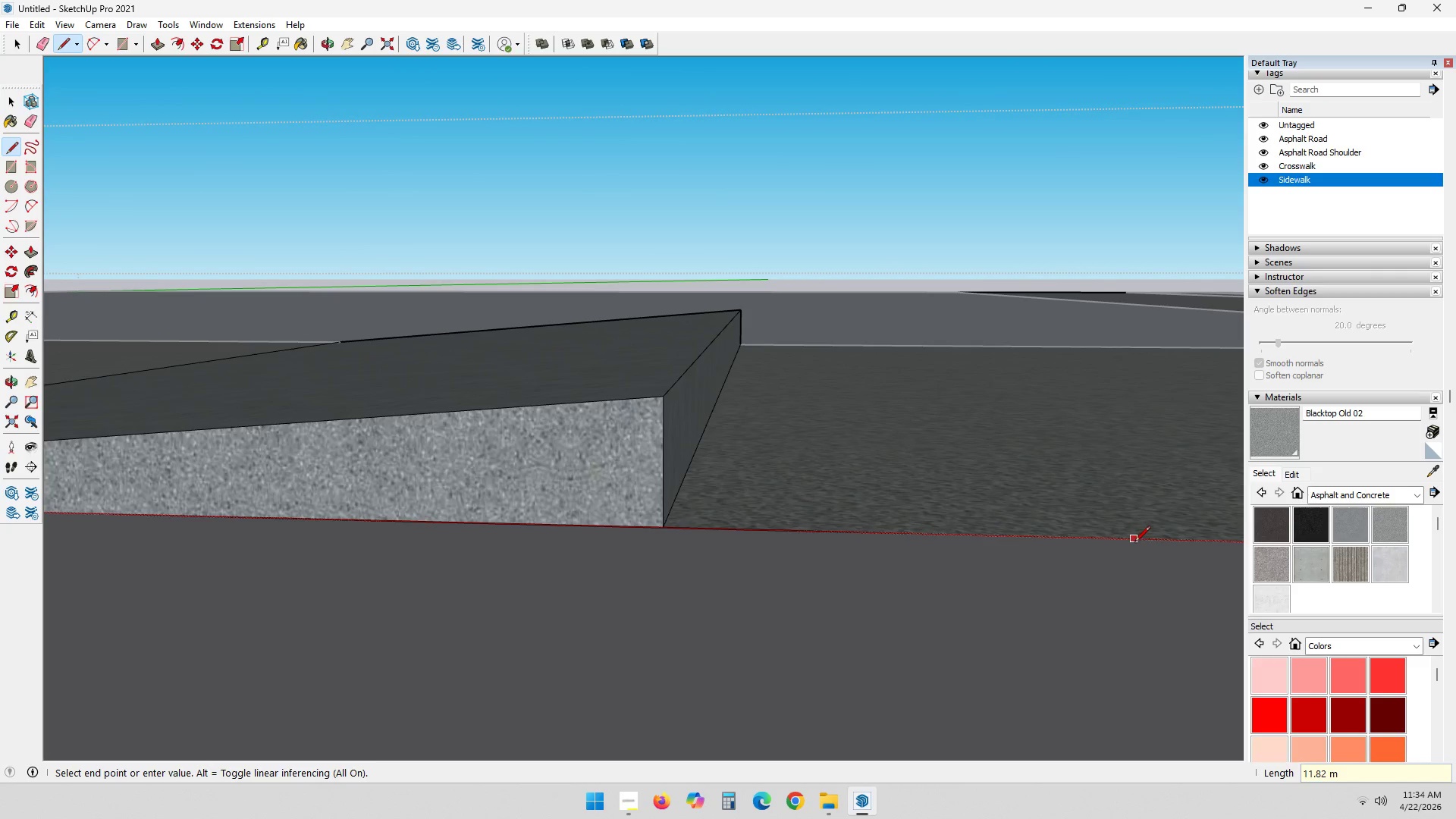 
hold_key(key=ShiftLeft, duration=0.62)
scroll: coordinate [1146, 537], scroll_direction: down, amount: 15.0
 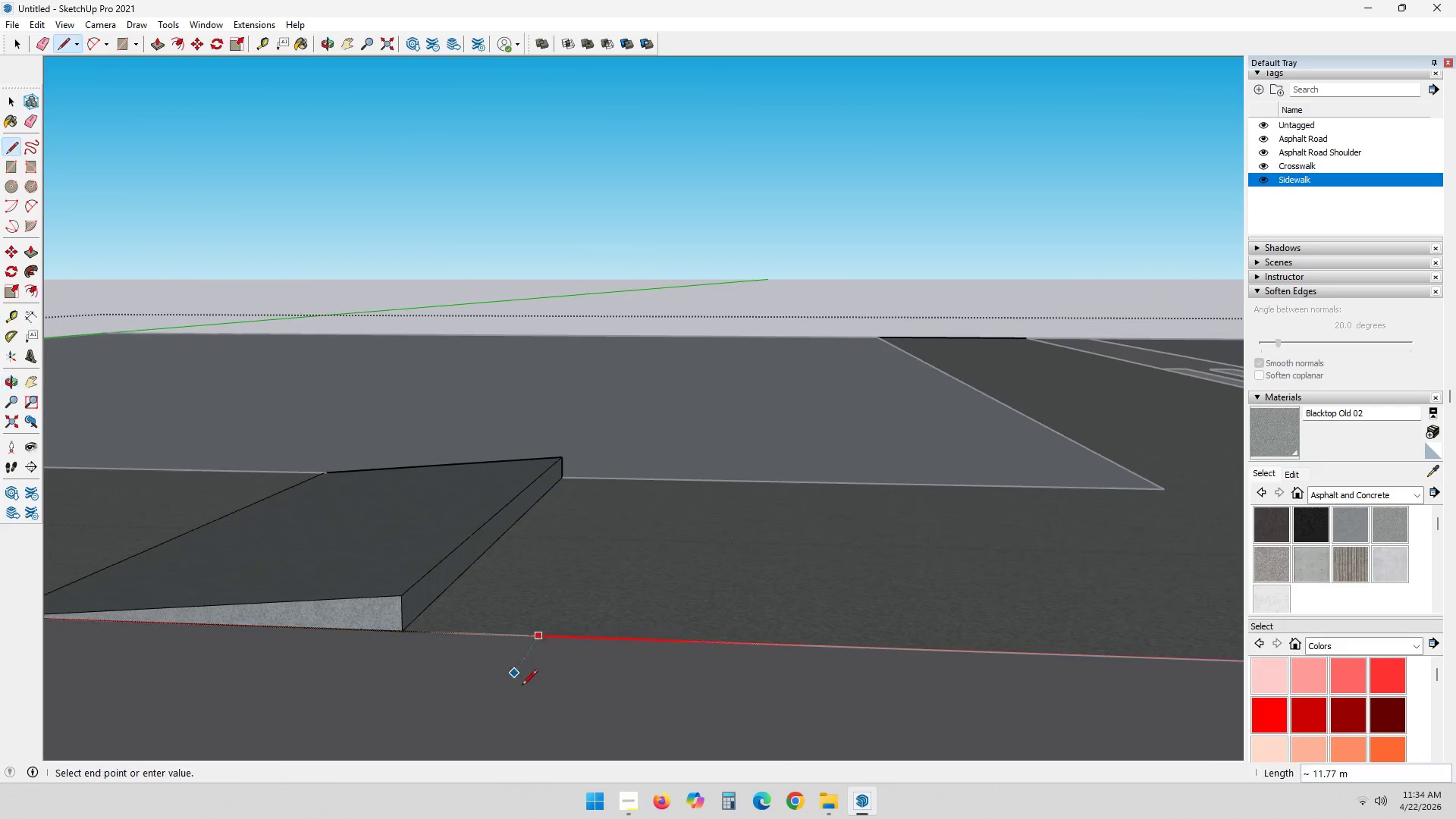 
key(Control+ControlLeft)
 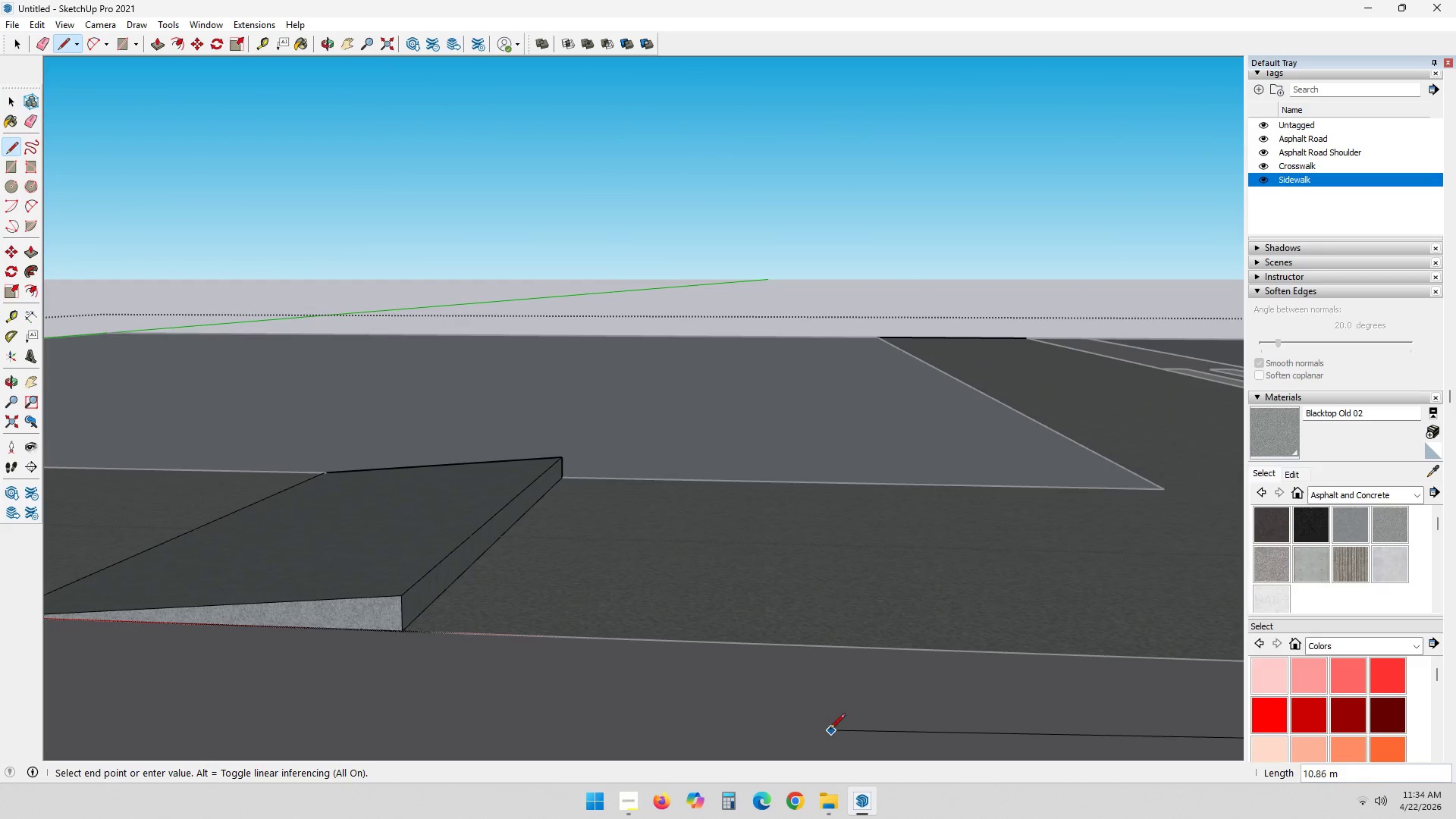 
key(Control+Z)
 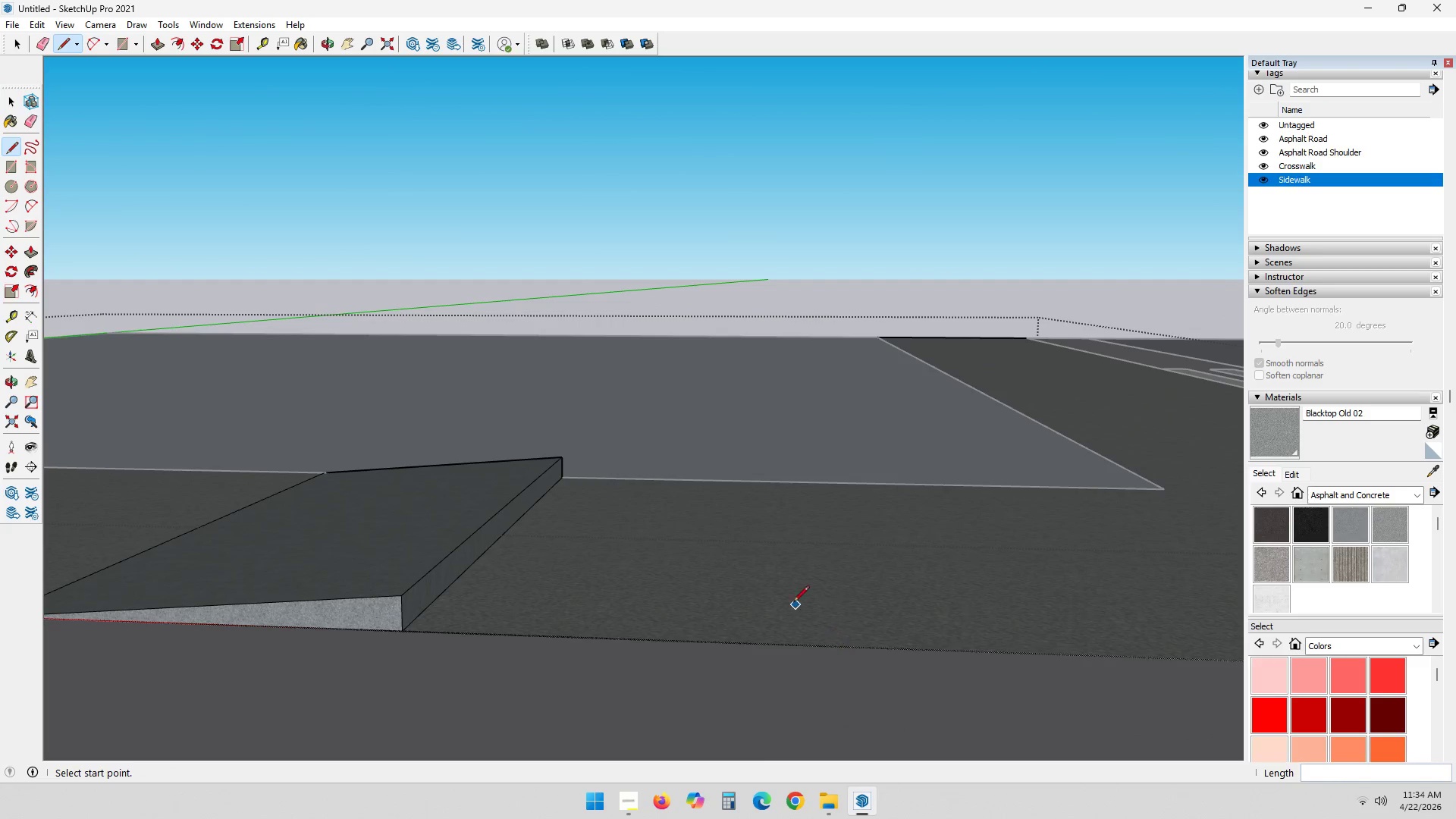 
scroll: coordinate [786, 553], scroll_direction: none, amount: 0.0
 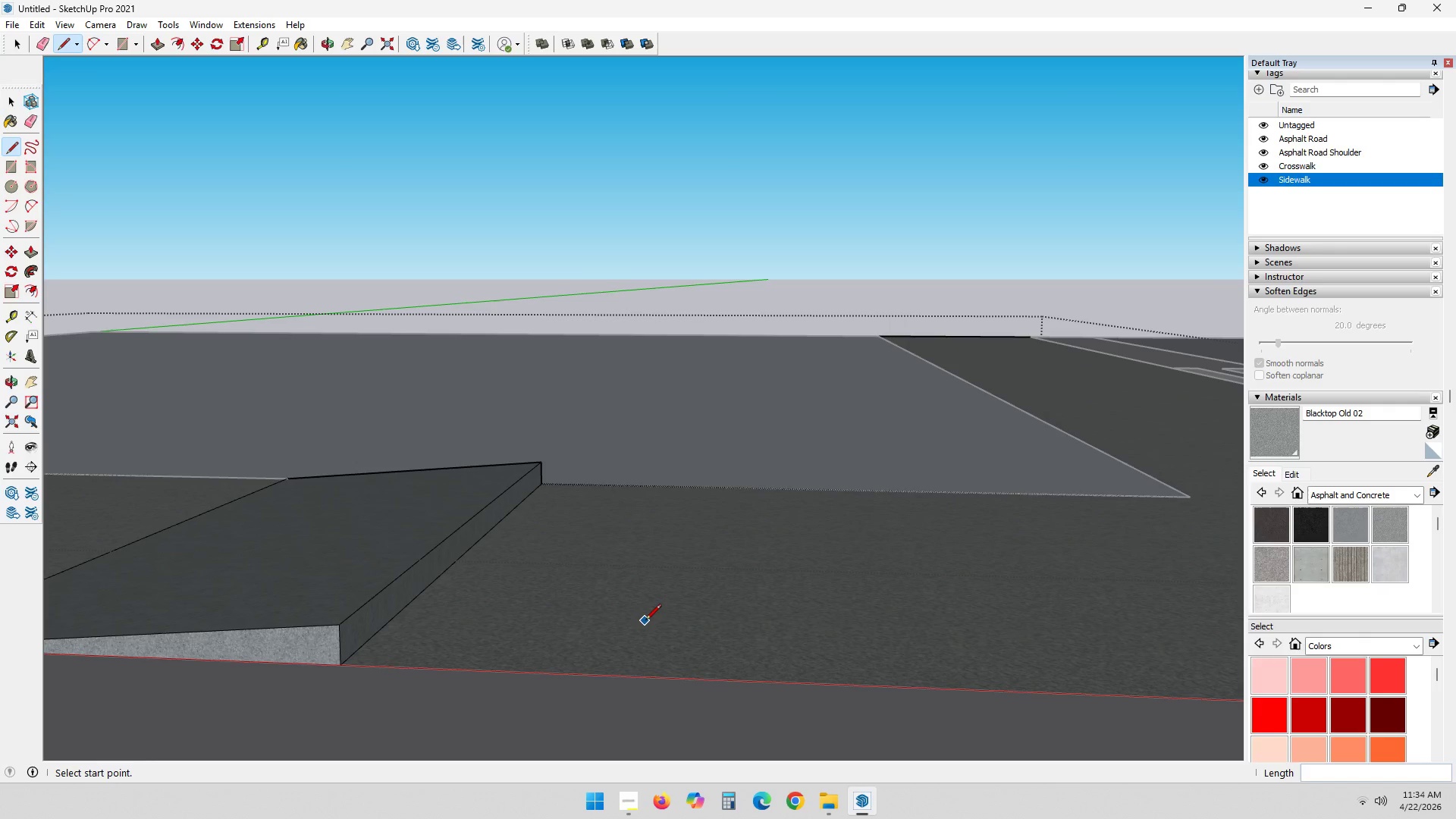 
left_click([645, 620])
 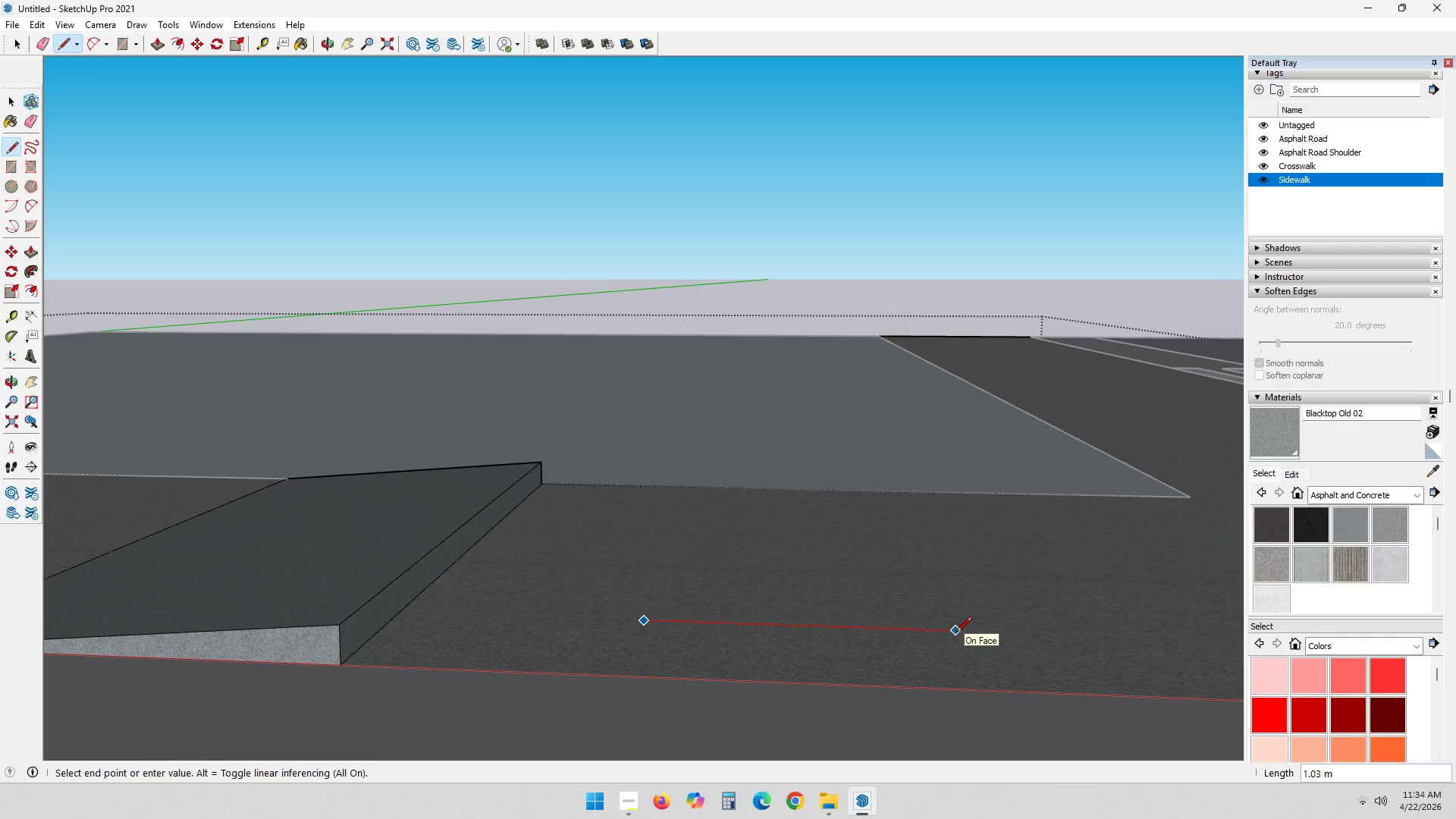 
key(Numpad1)
 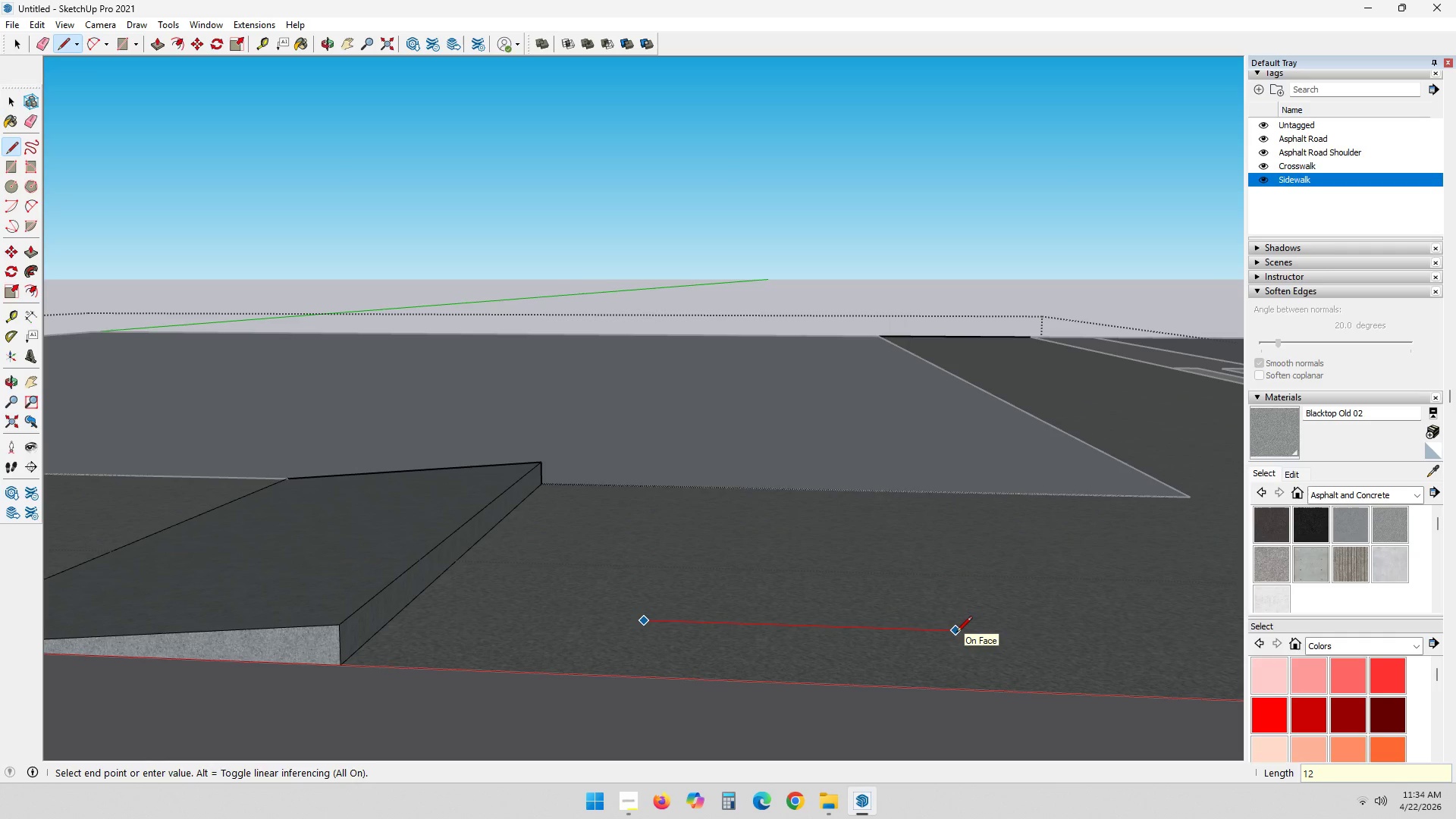 
key(Numpad2)
 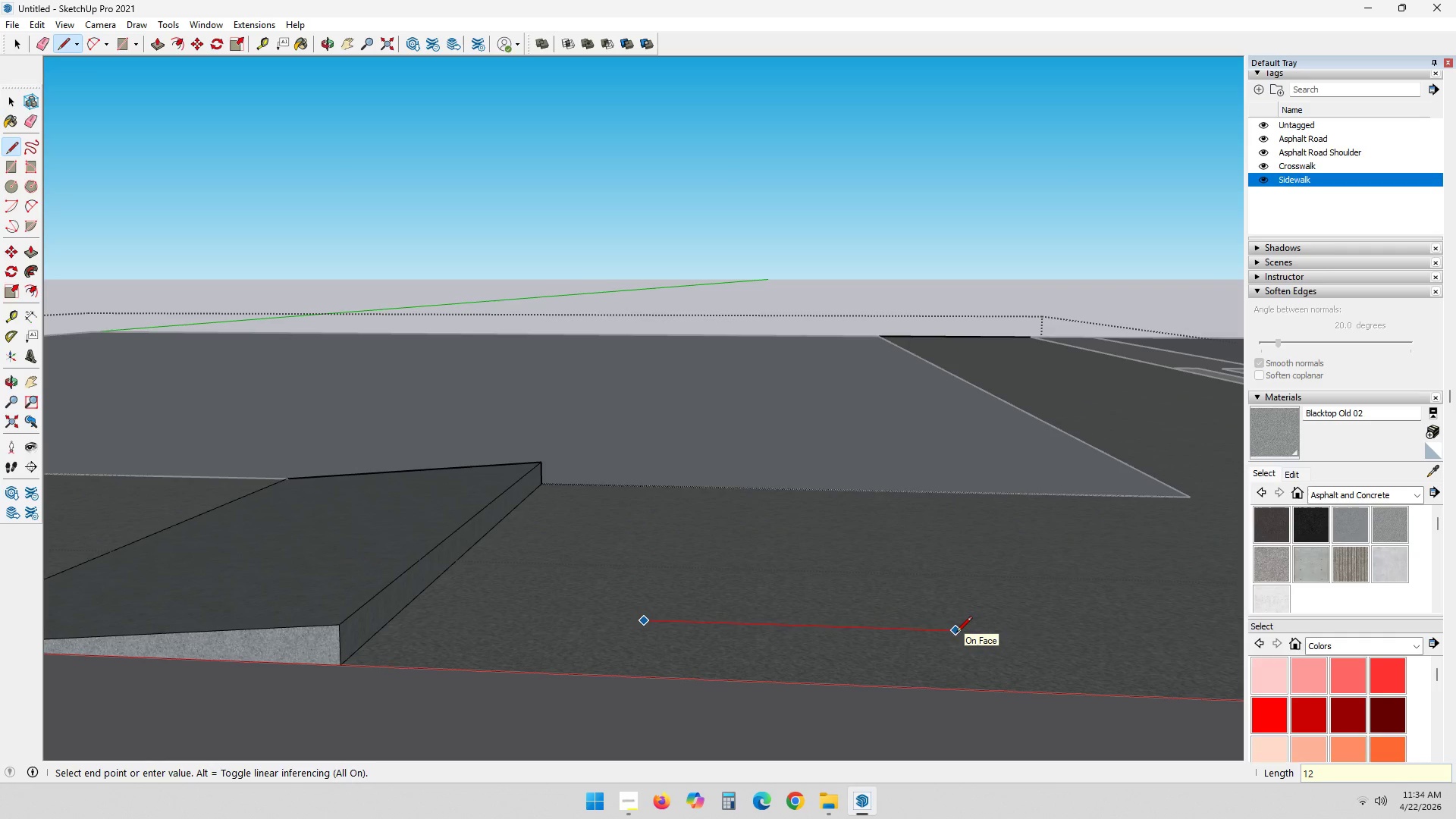 
key(NumpadEnter)
 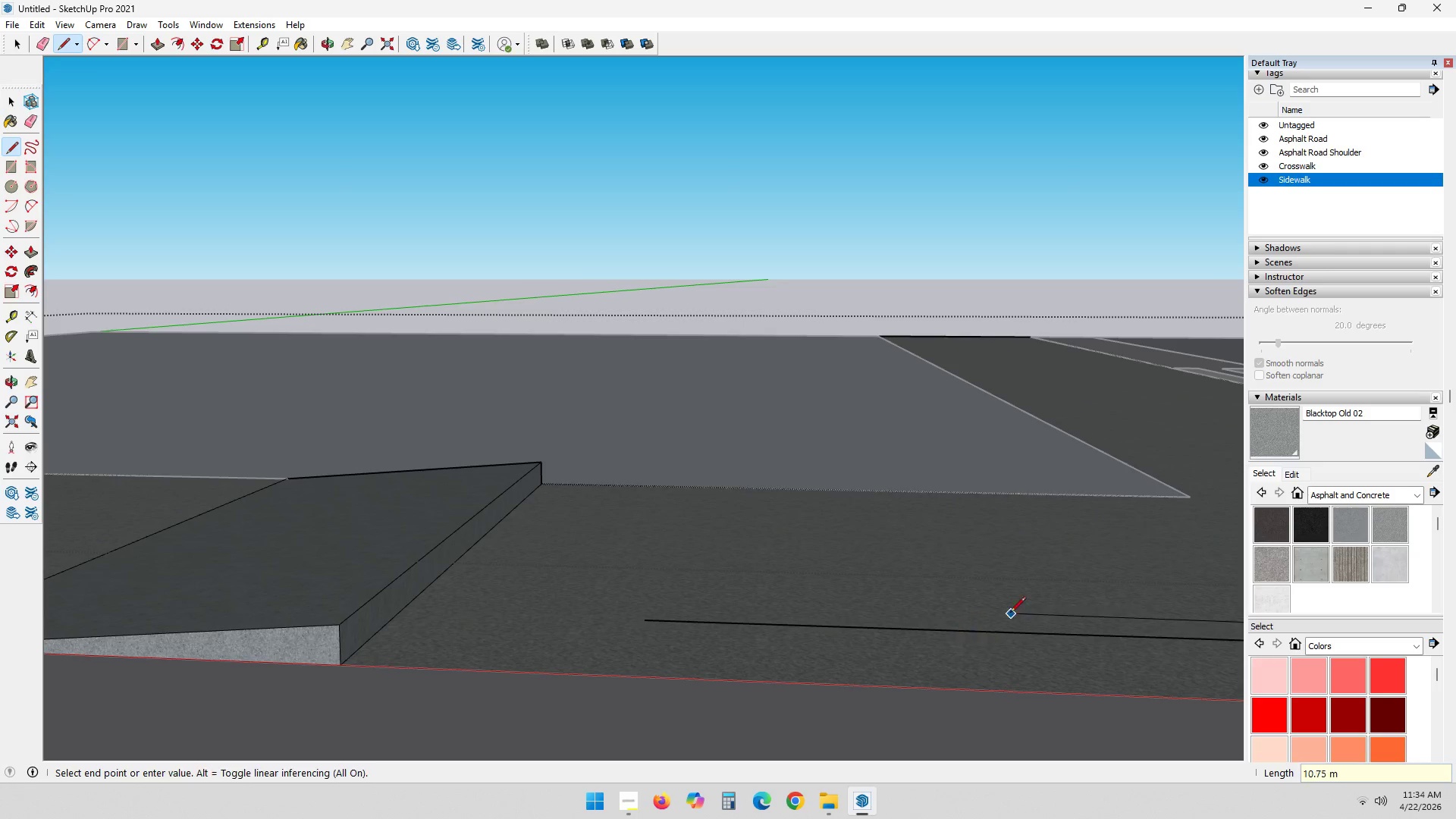 
hold_key(key=ShiftLeft, duration=0.45)
 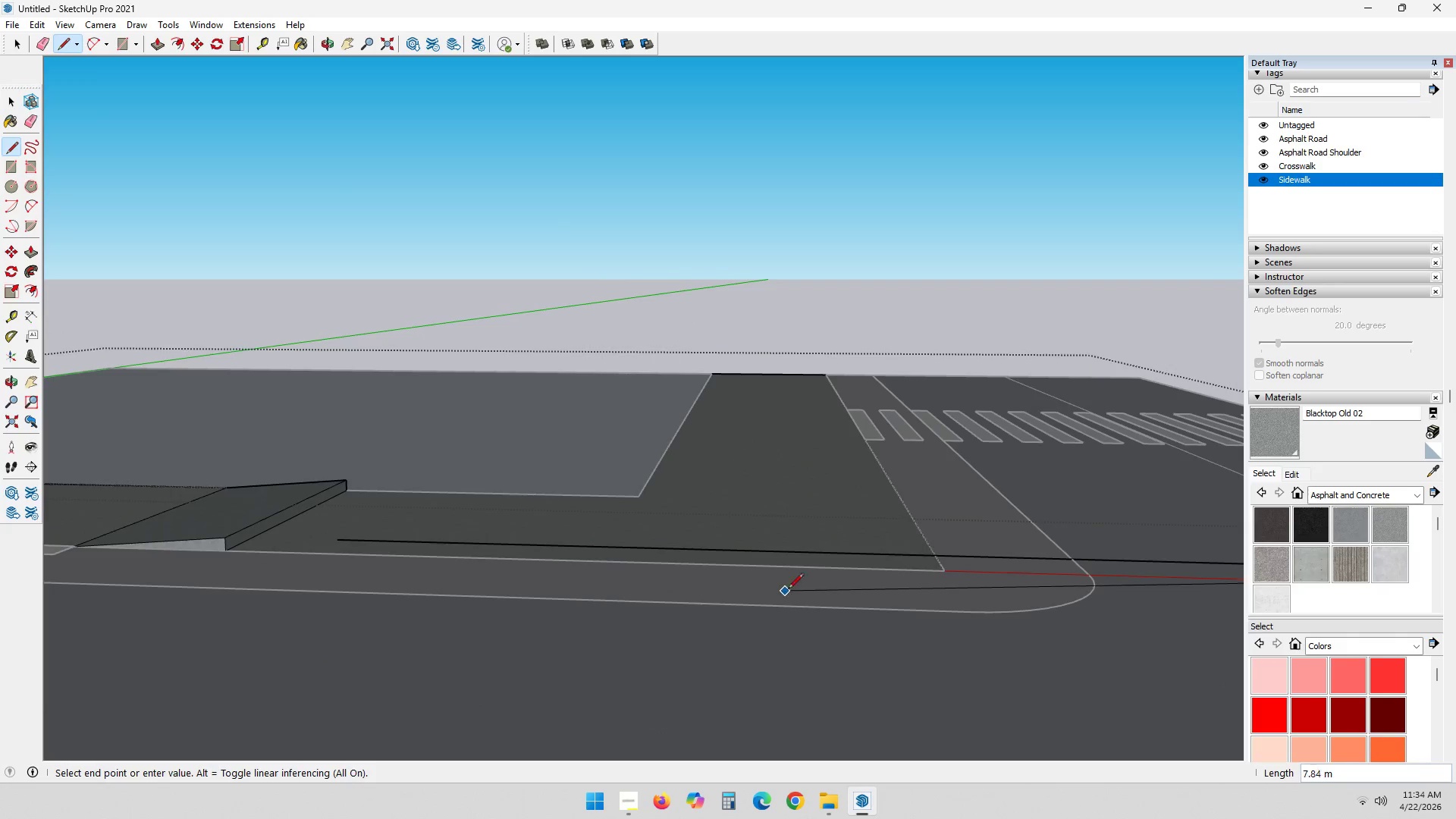 
scroll: coordinate [912, 595], scroll_direction: down, amount: 25.0
 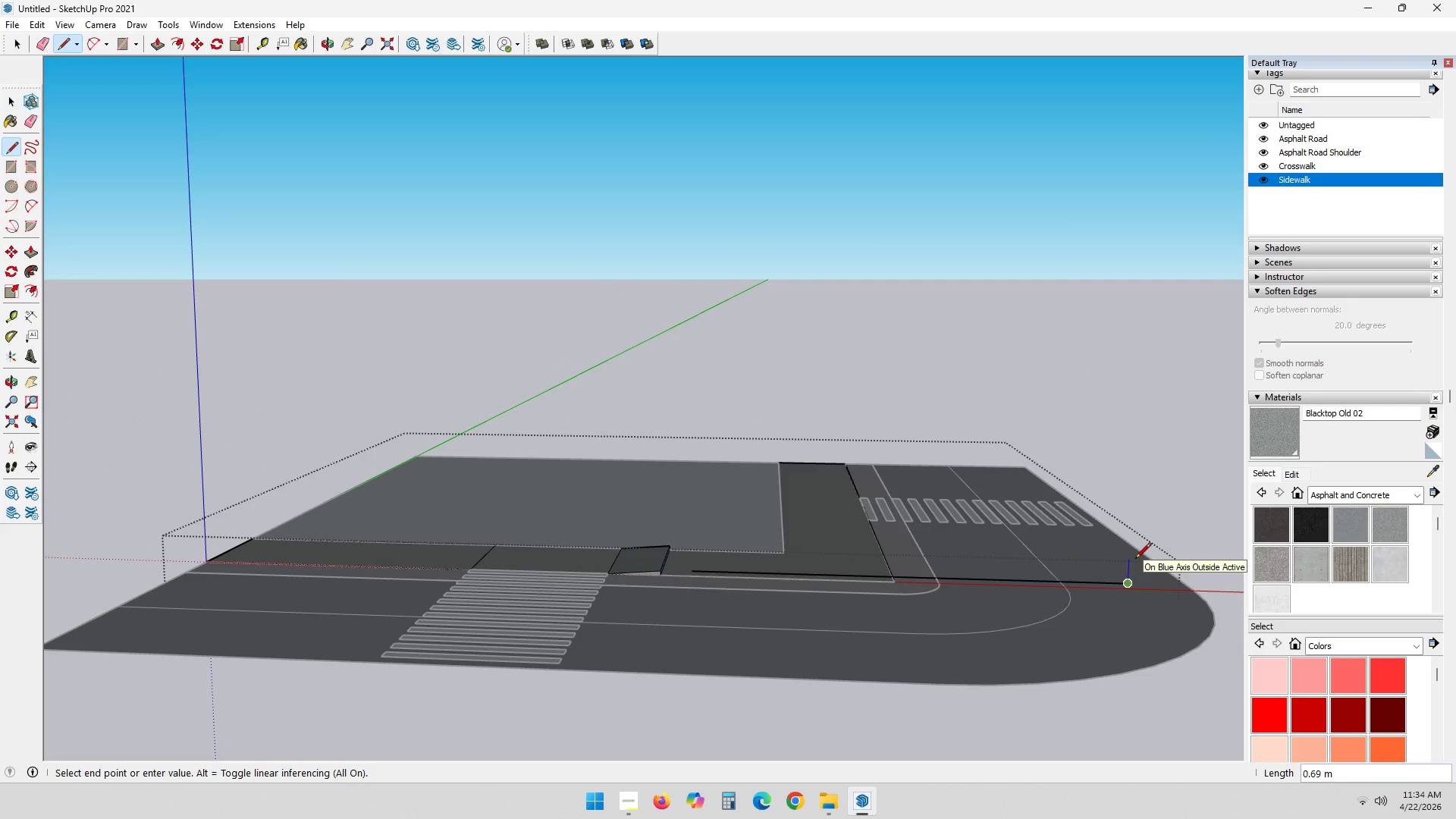 
key(Numpad1)
 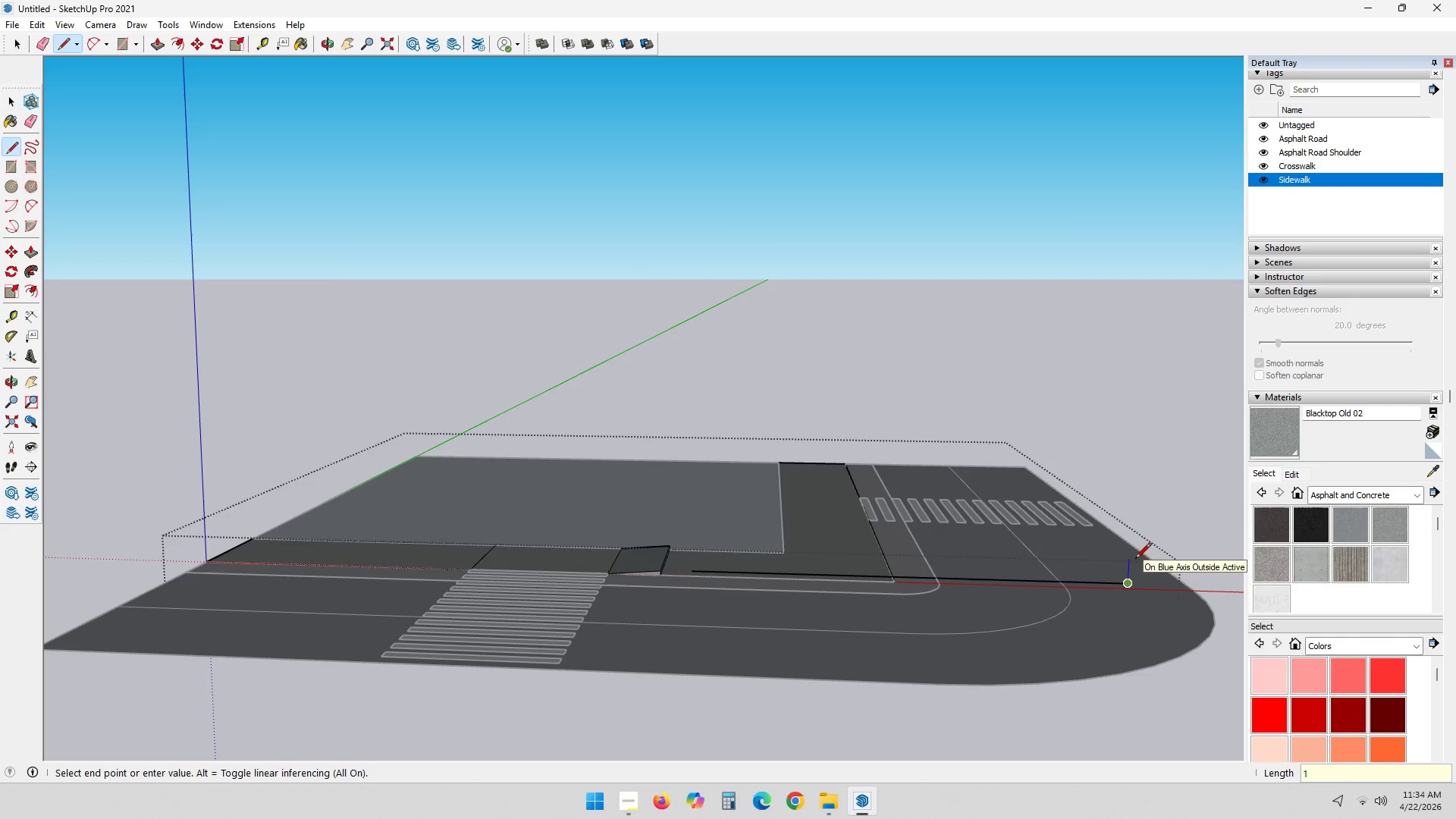 
key(NumpadEnter)
 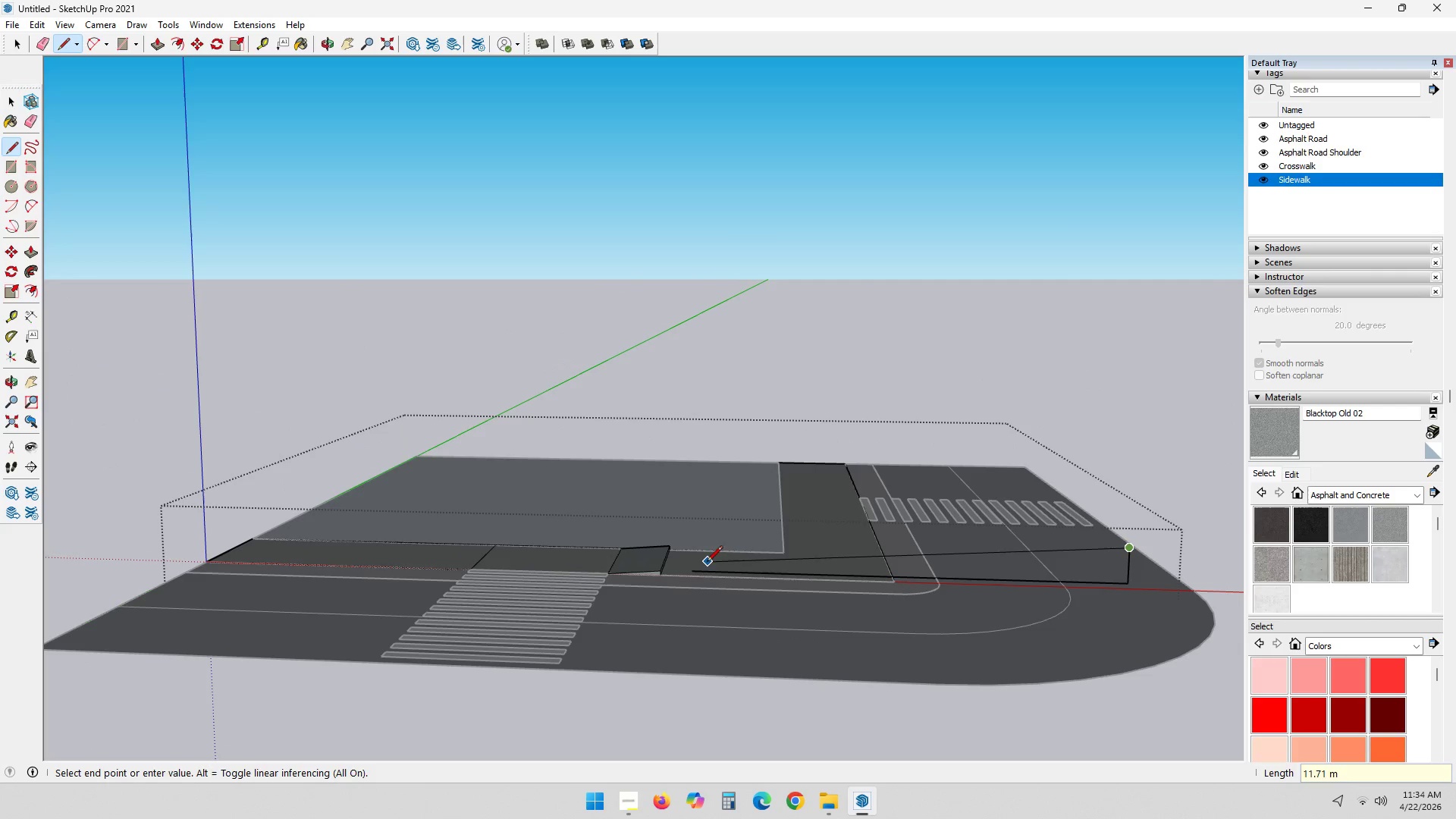 
left_click([696, 570])
 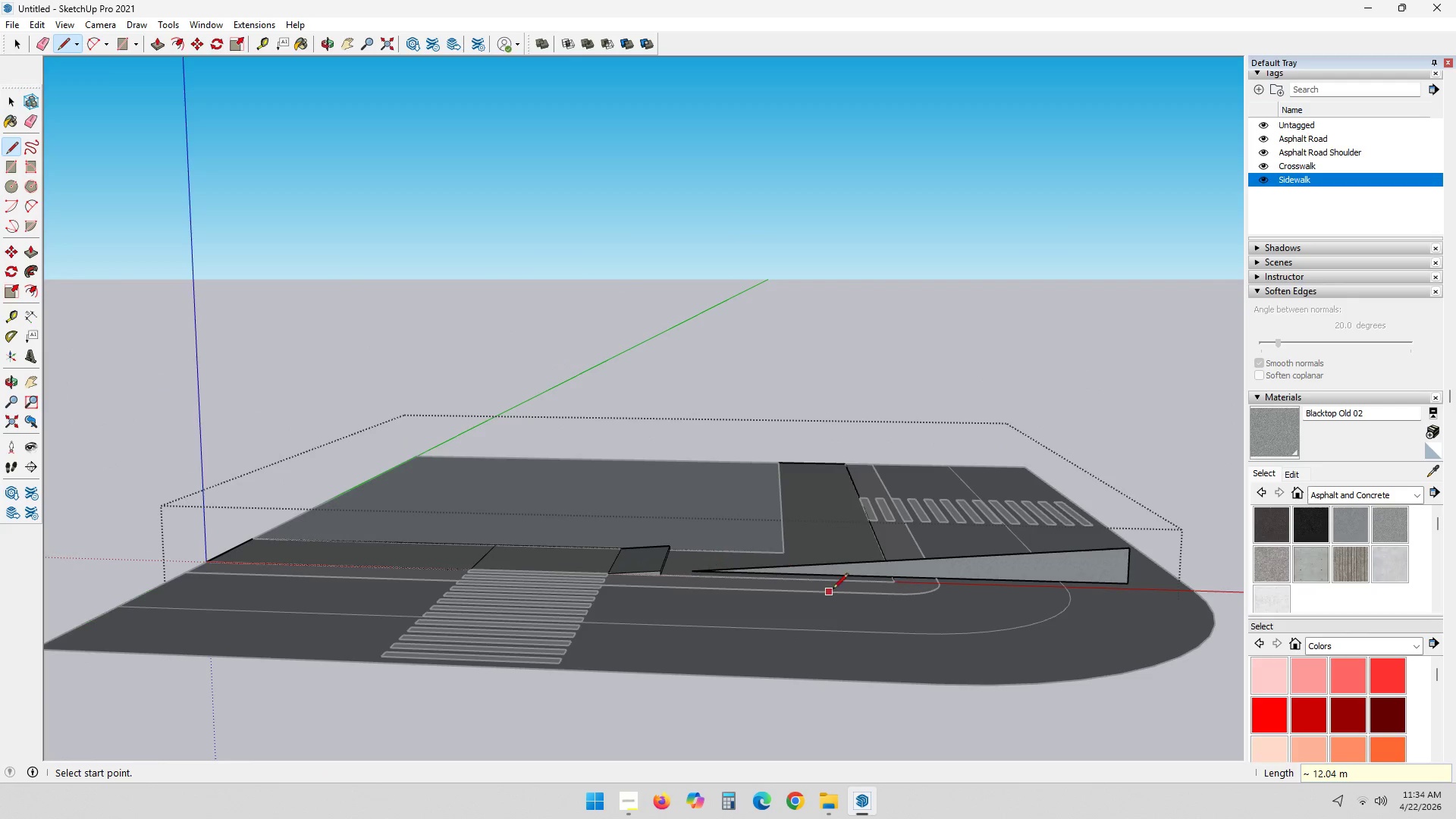 
key(Space)
 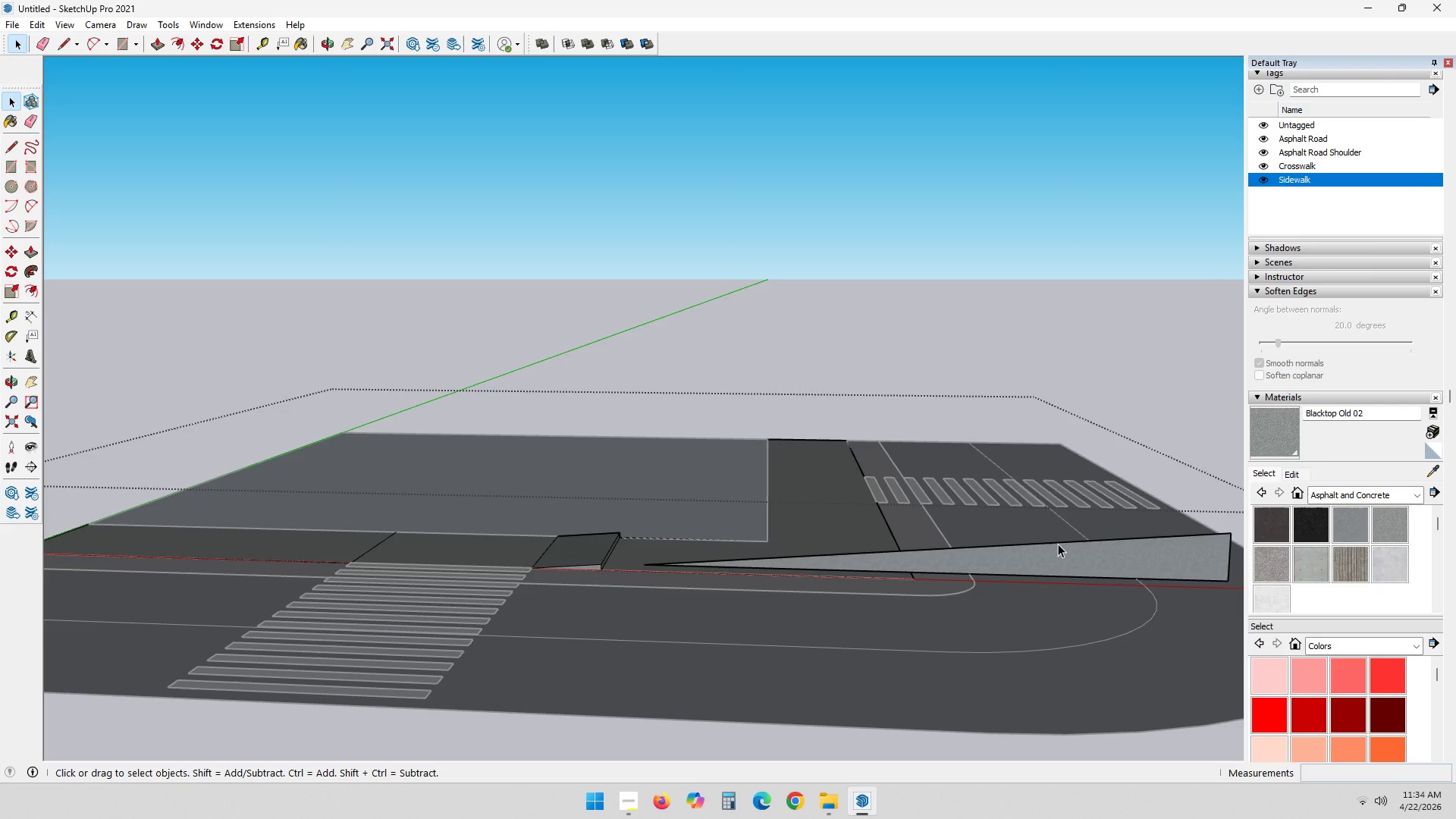 
scroll: coordinate [841, 592], scroll_direction: up, amount: 3.0
 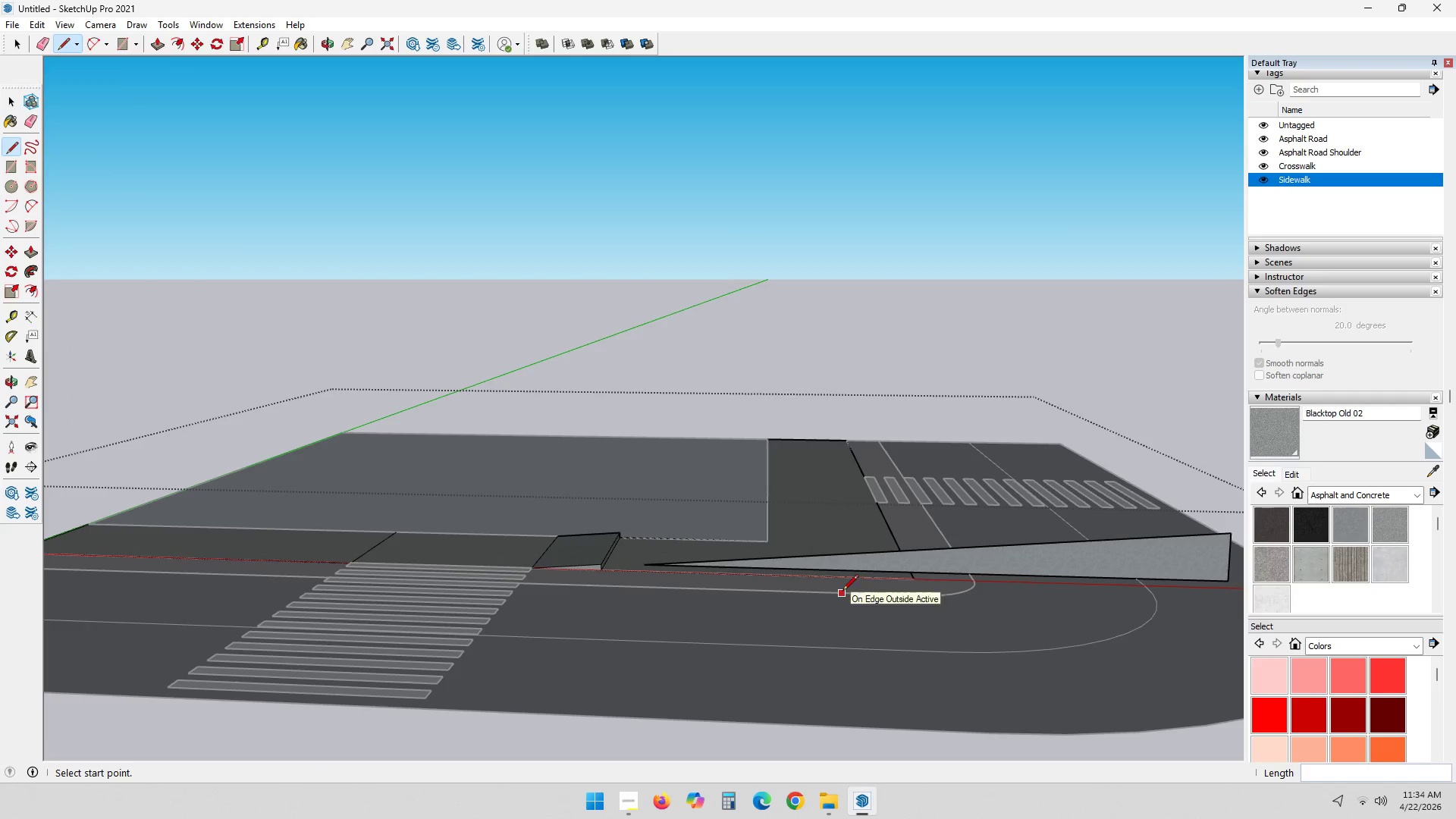 
left_click([1058, 544])
 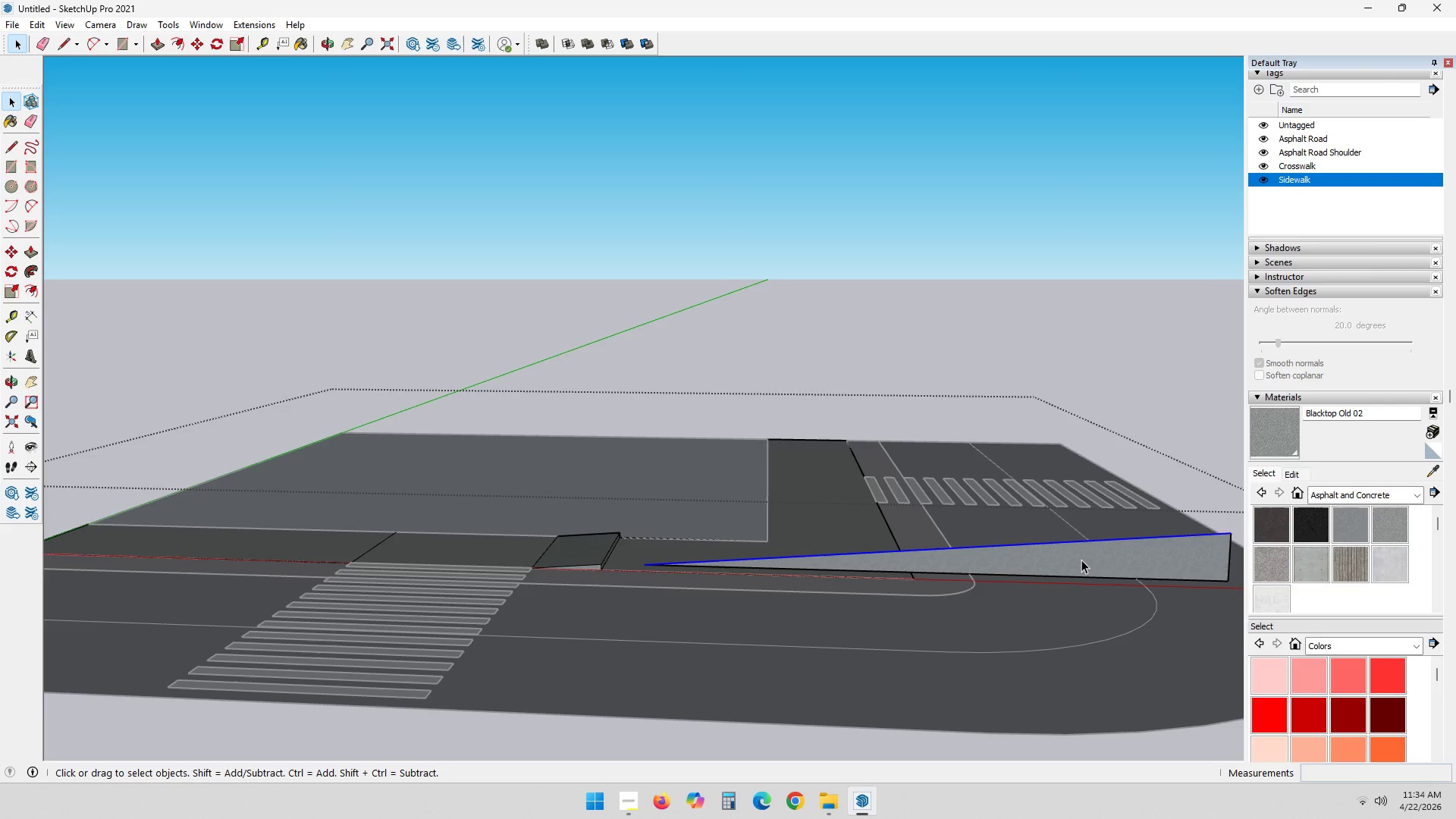 
hold_key(key=ControlLeft, duration=3.95)
left_click([1081, 560])
 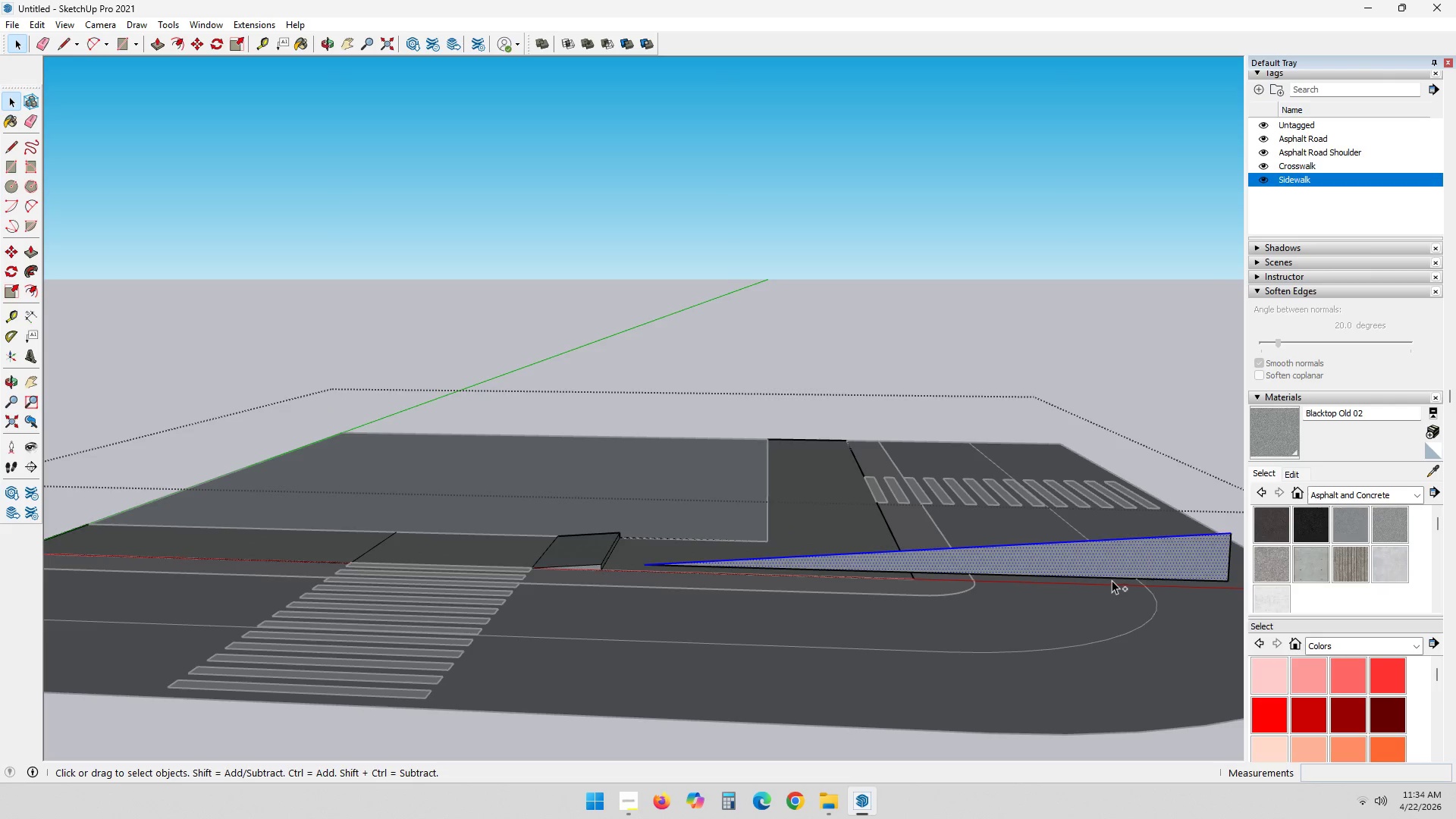 
left_click([1112, 578])
 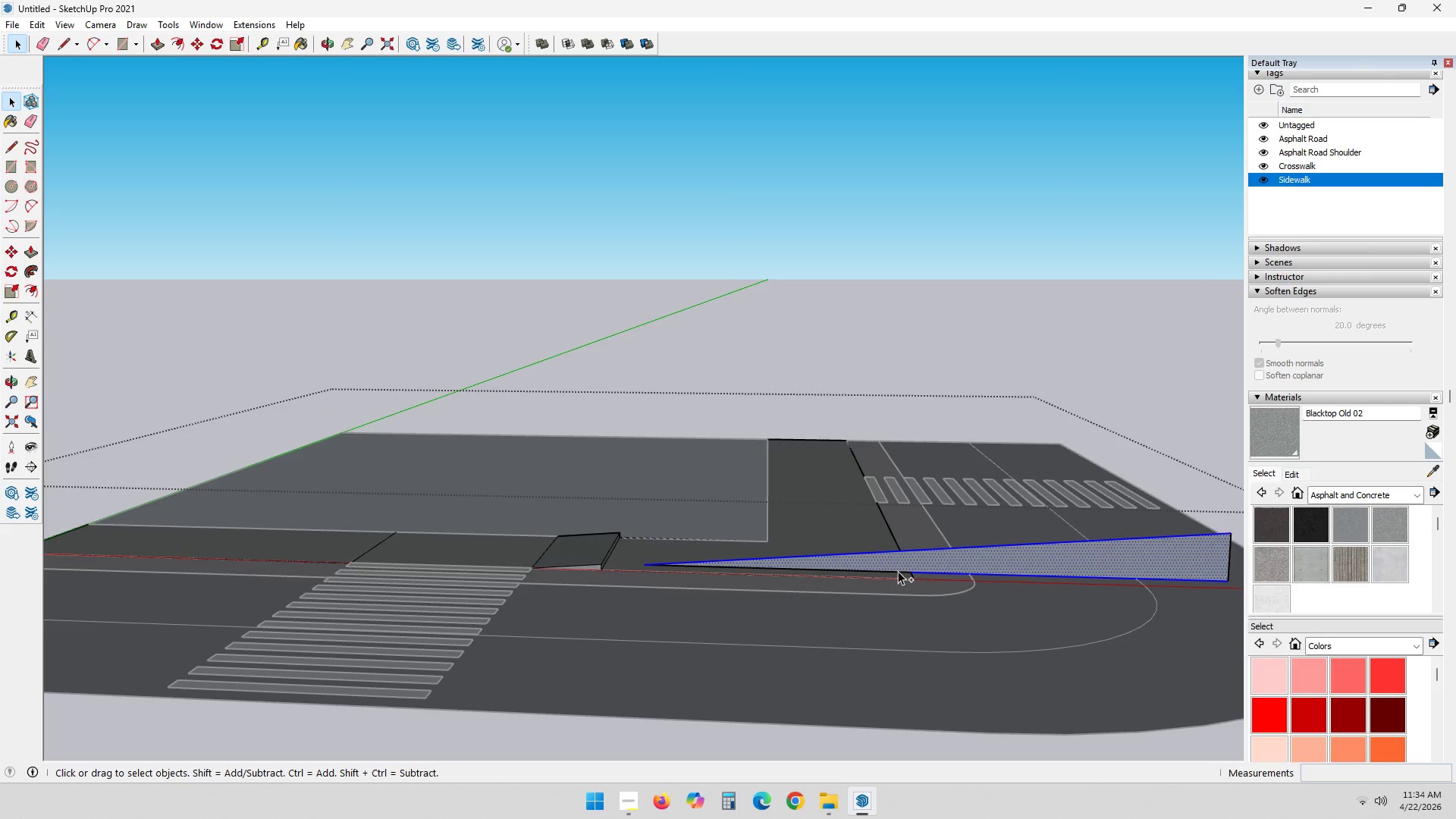 
left_click([896, 573])
 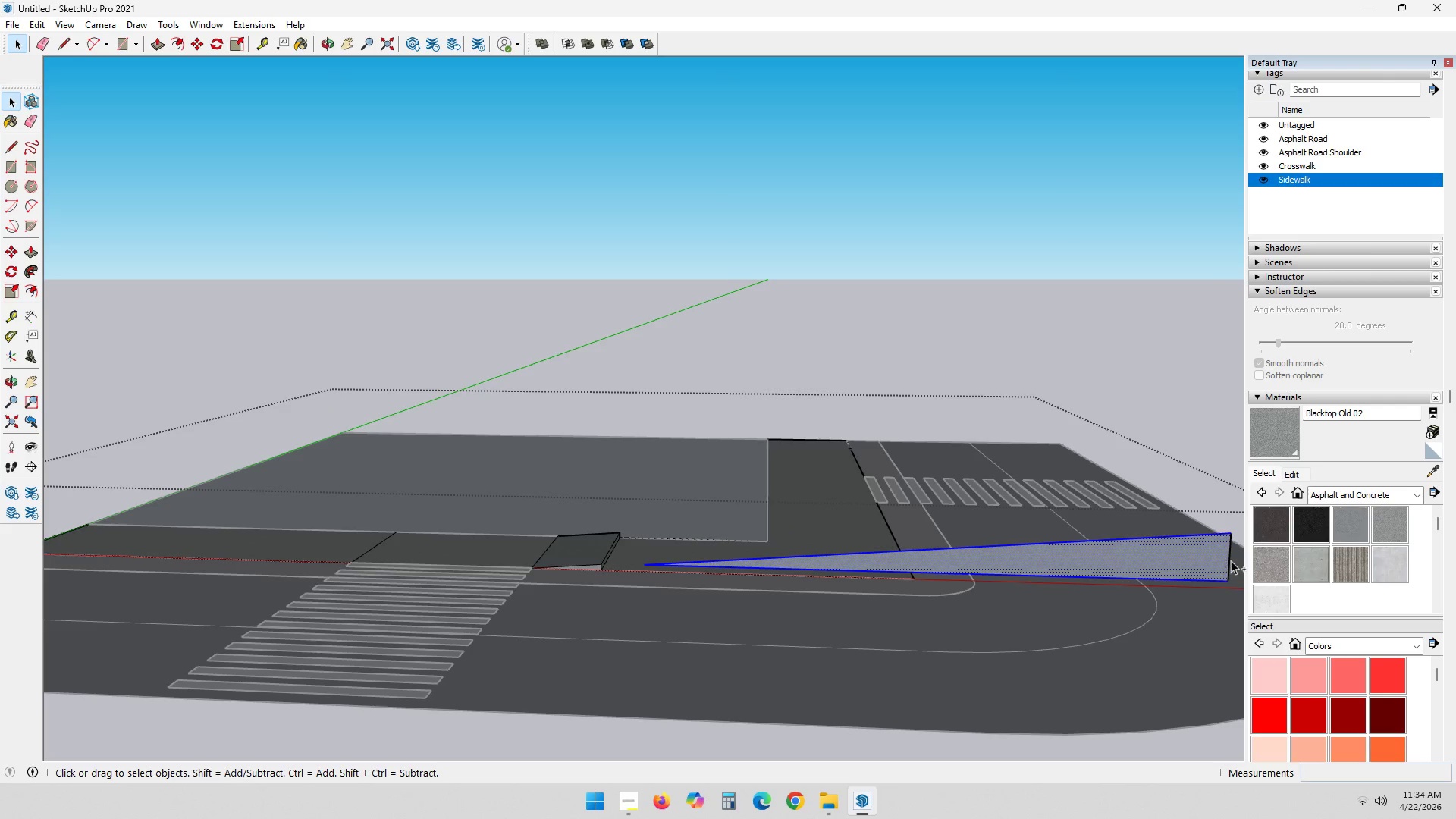 
left_click([1229, 563])
 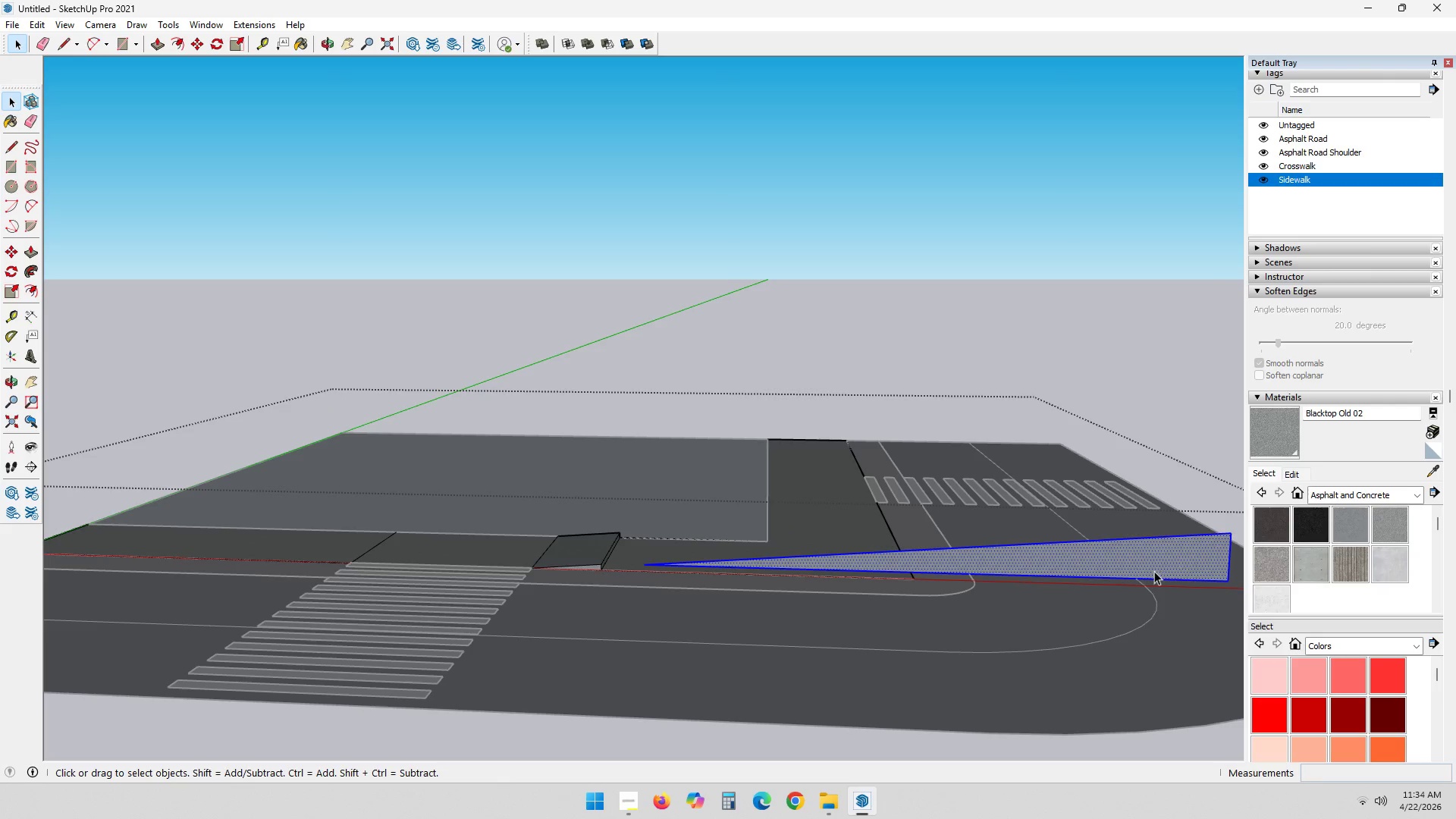 
right_click([1078, 560])
 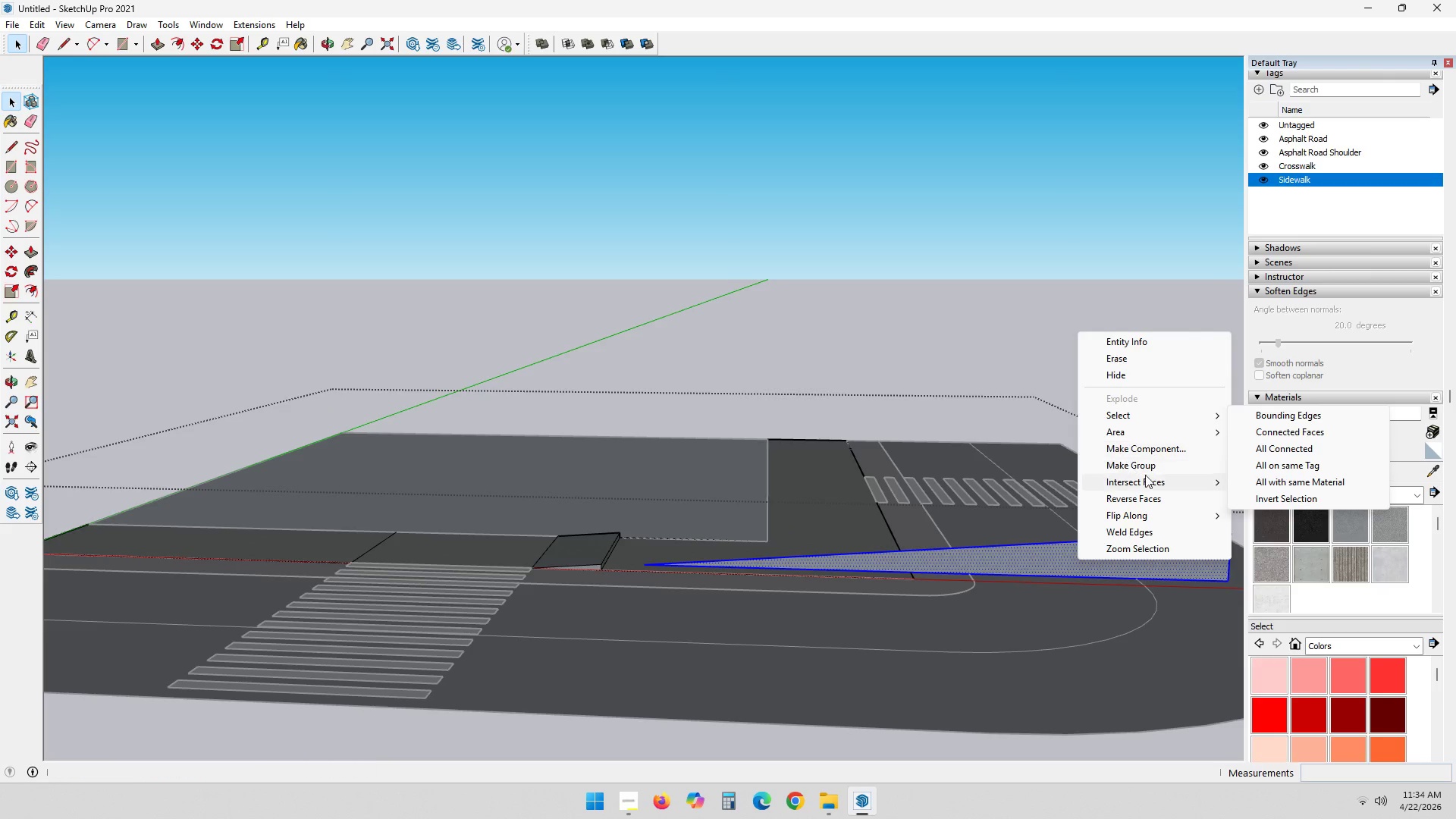 
left_click([1150, 465])
 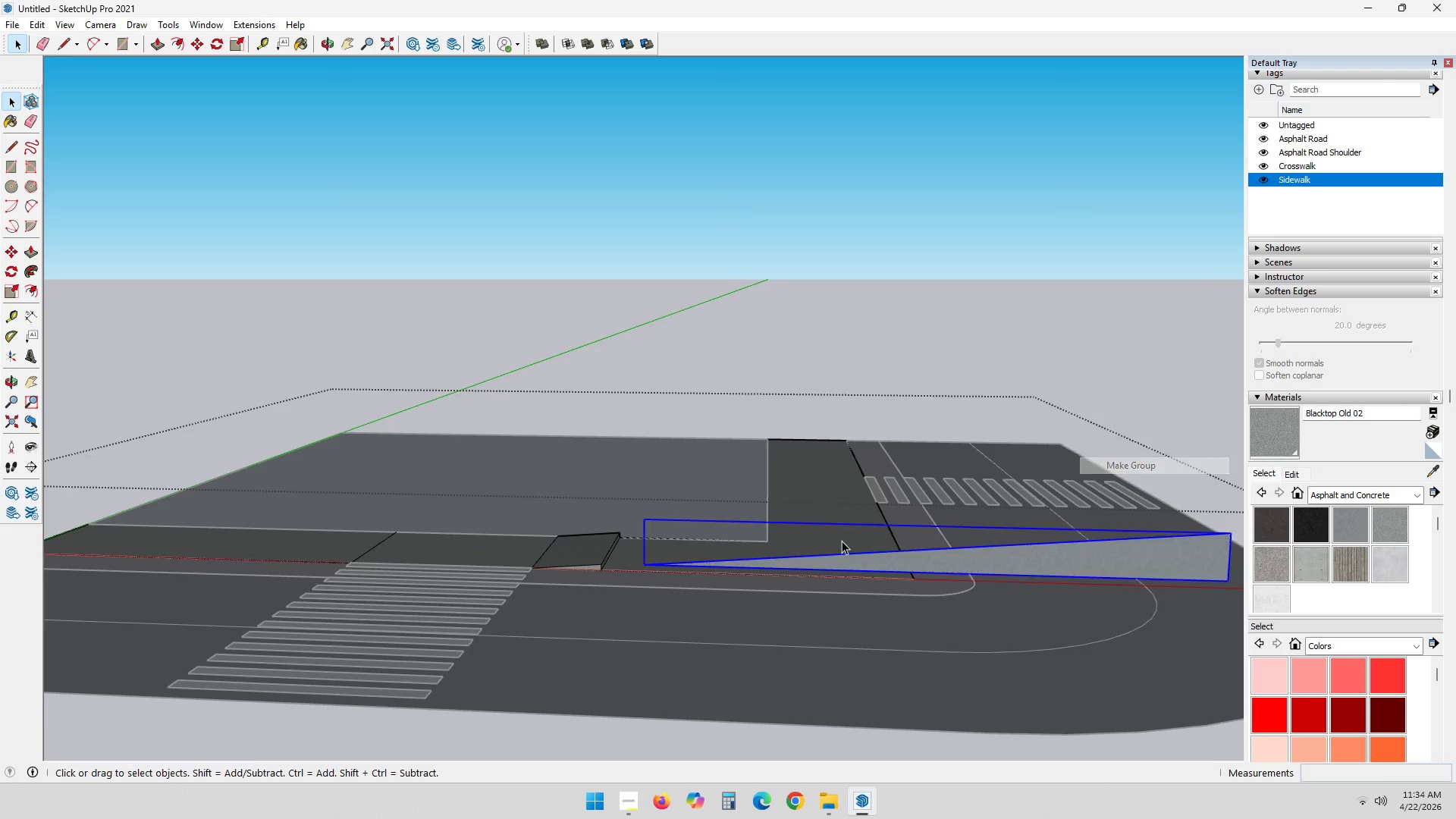 
scroll: coordinate [599, 559], scroll_direction: up, amount: 20.0
 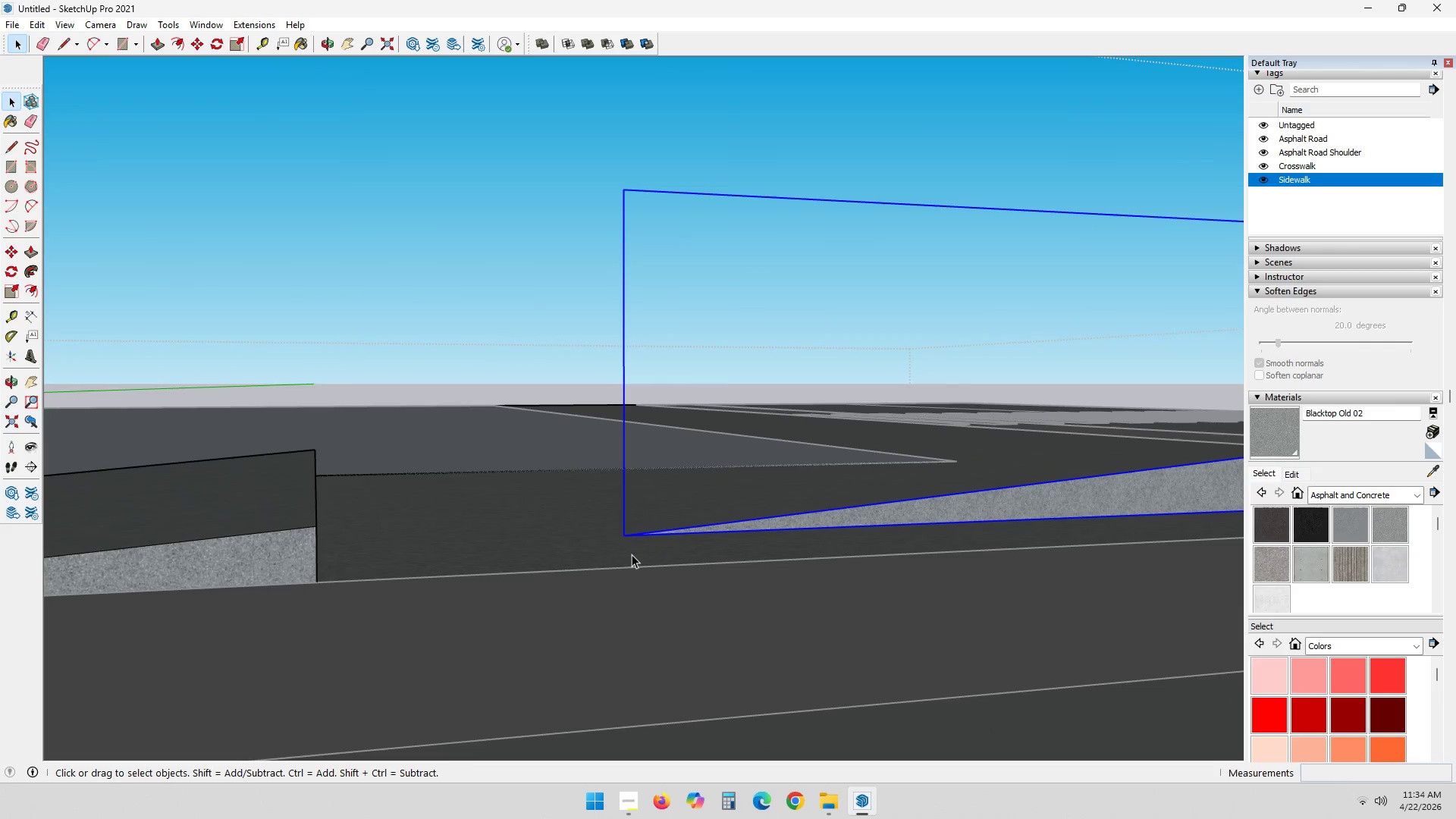 
key(M)
 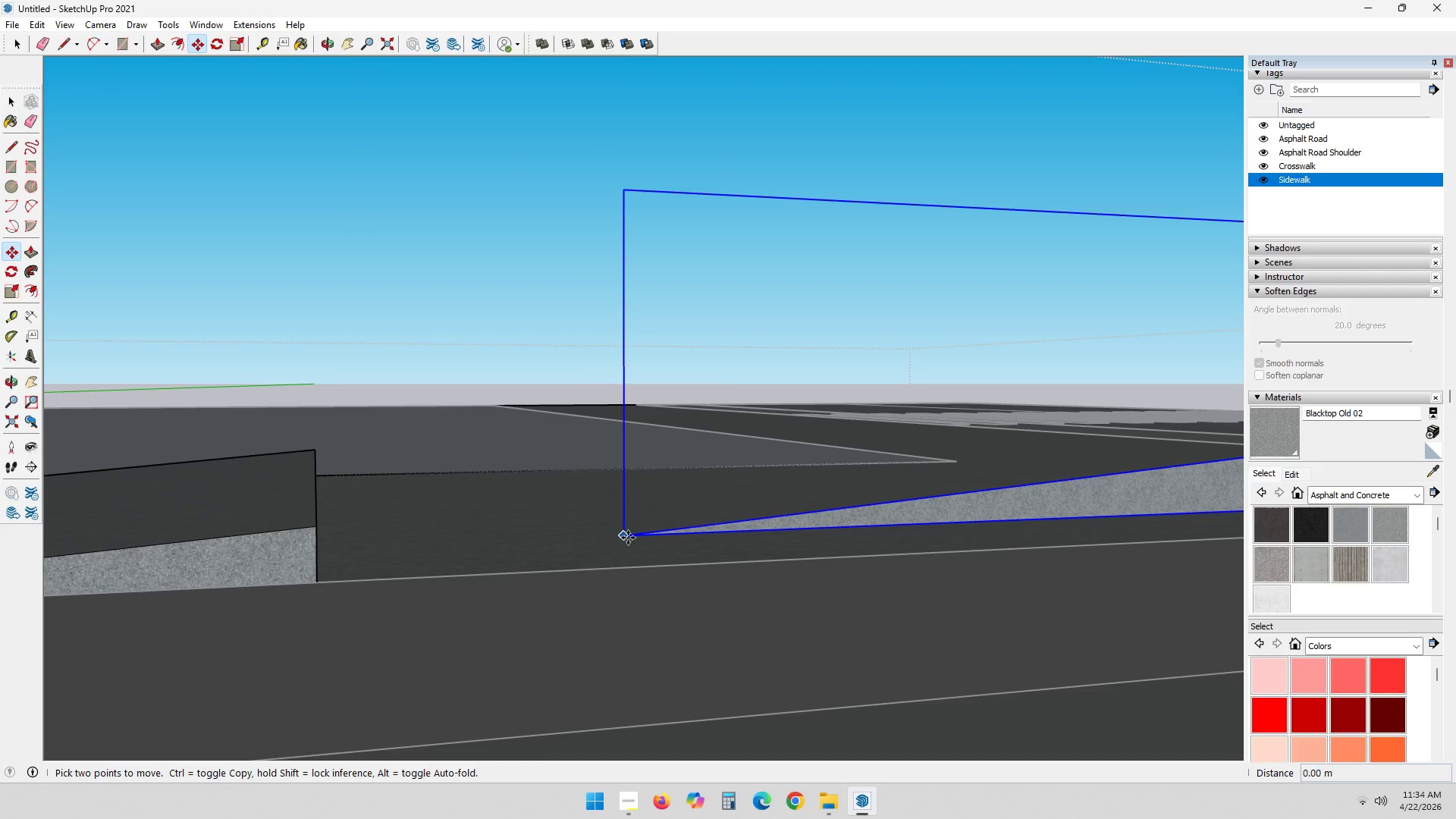 
hold_key(key=ShiftLeft, duration=0.34)
scroll: coordinate [162, 532], scroll_direction: down, amount: 10.0
 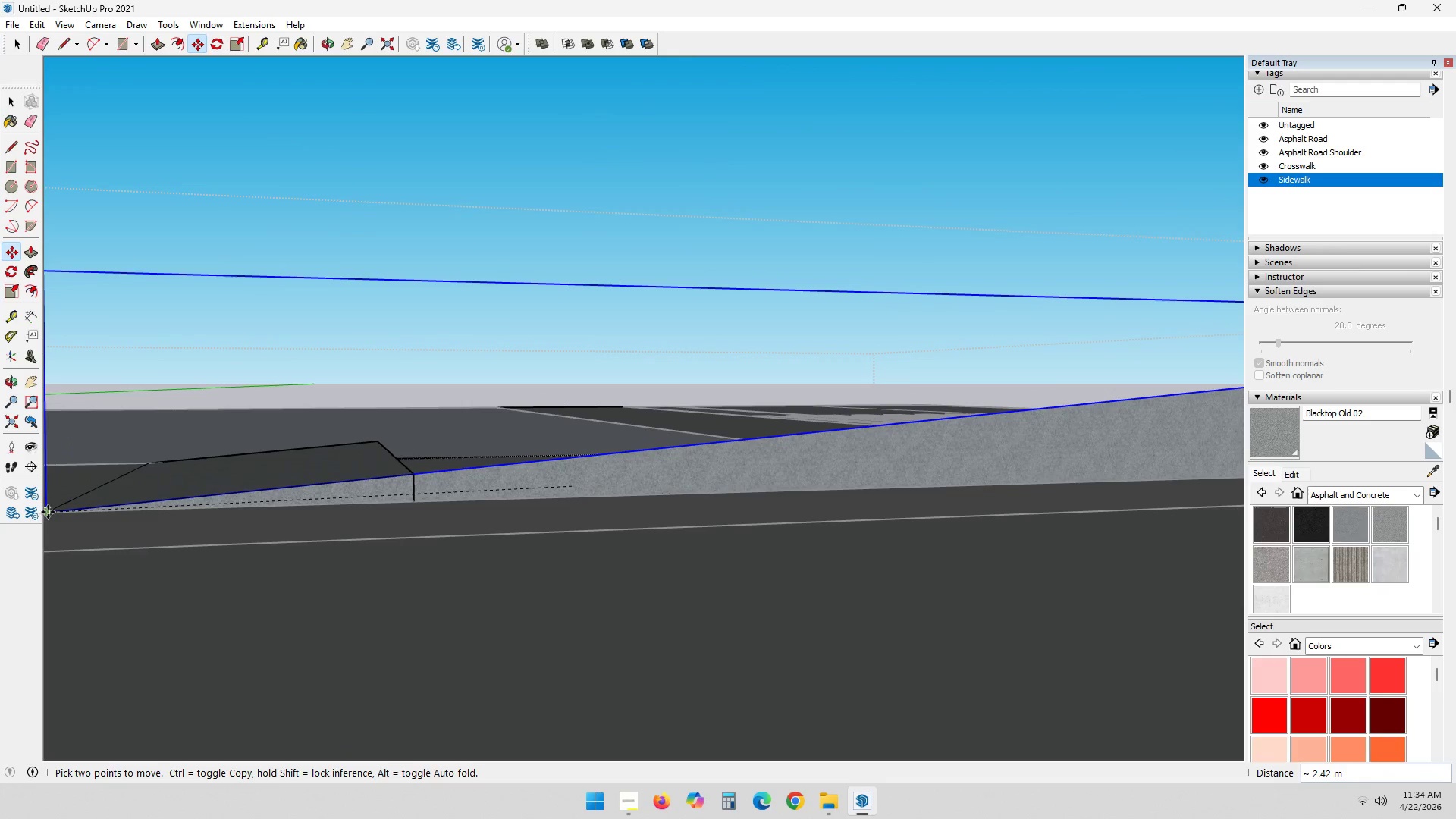 
hold_key(key=ShiftLeft, duration=0.34)
 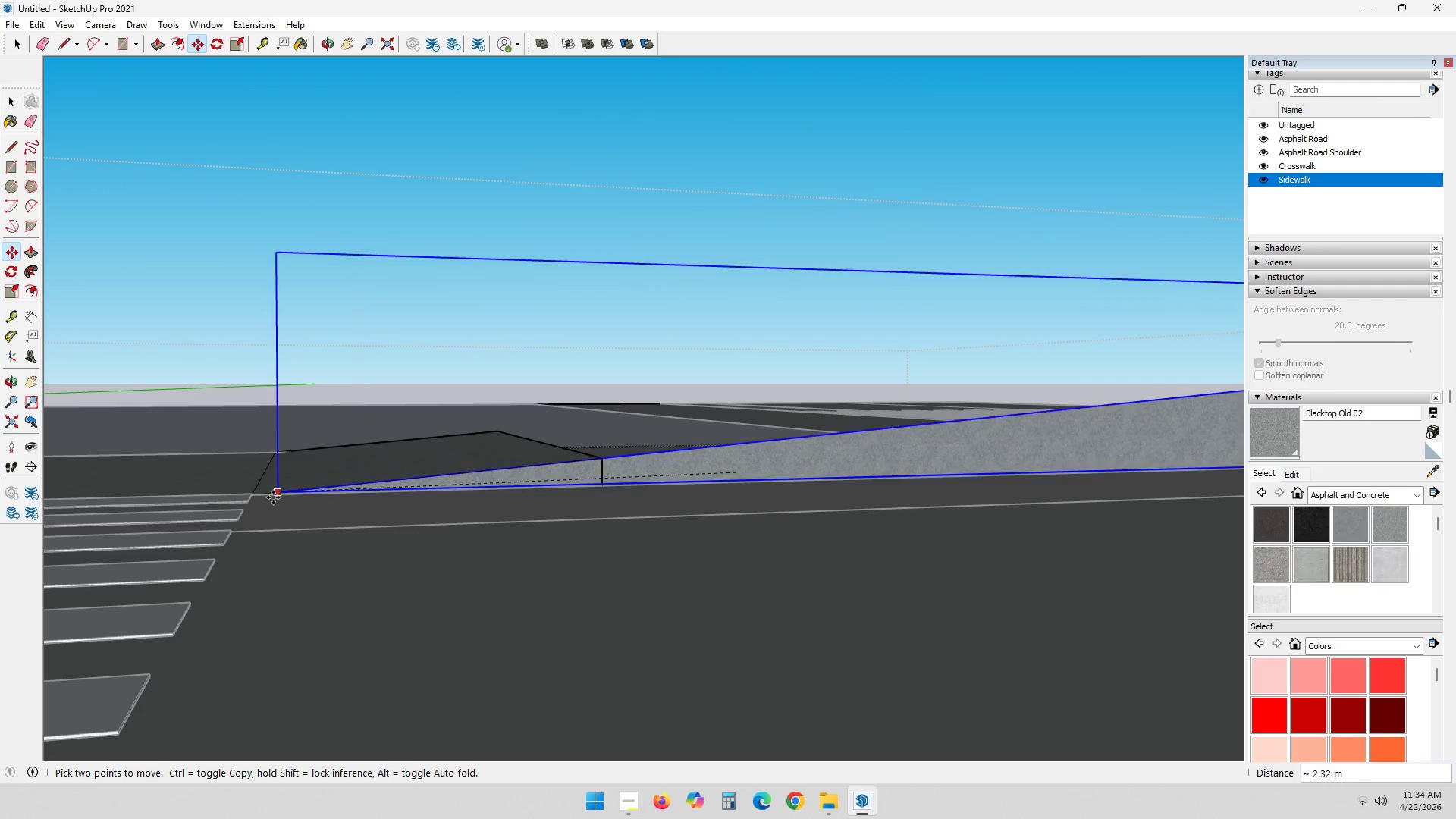 
scroll: coordinate [247, 491], scroll_direction: up, amount: 27.0
 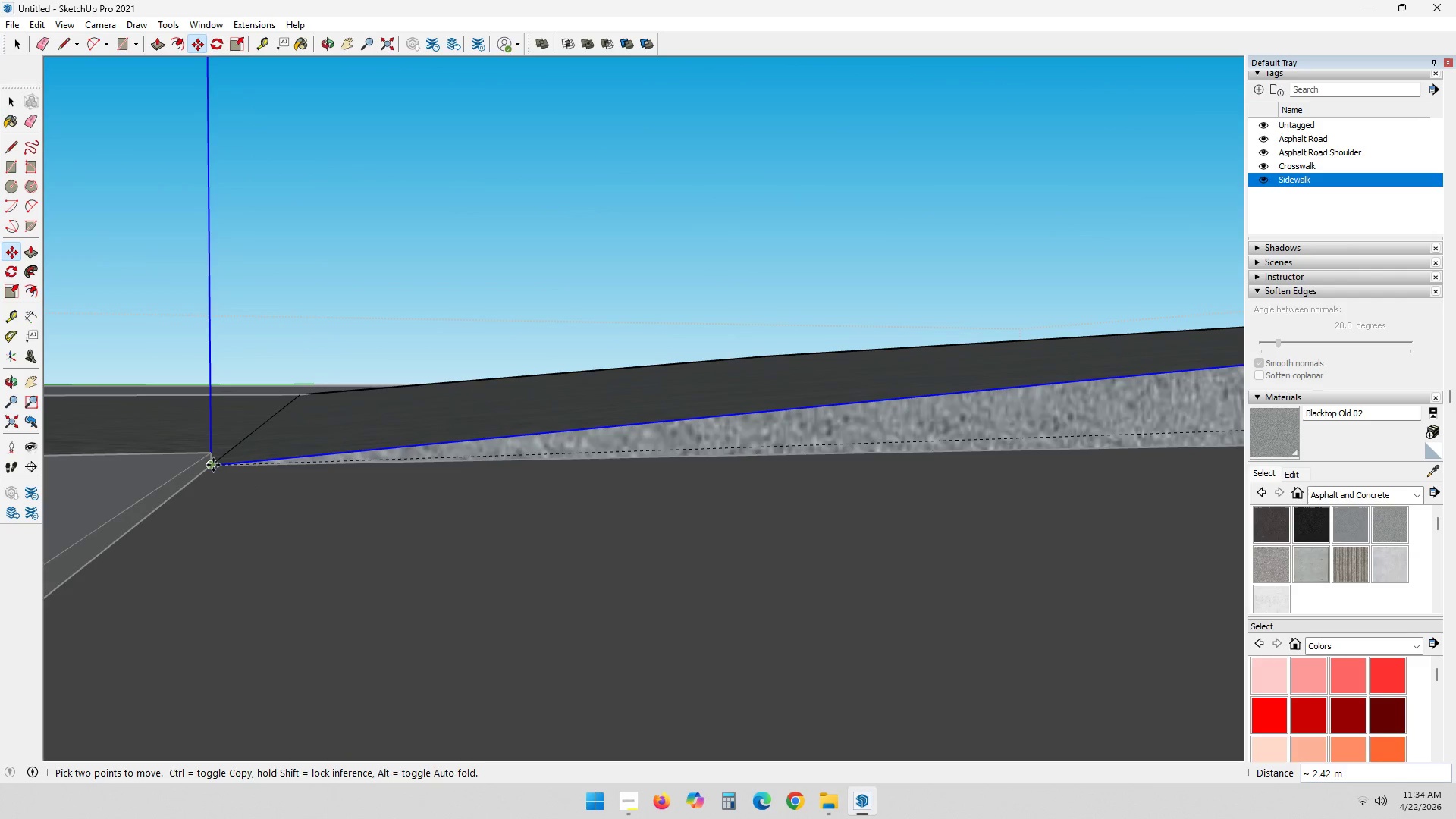 
left_click([213, 465])
 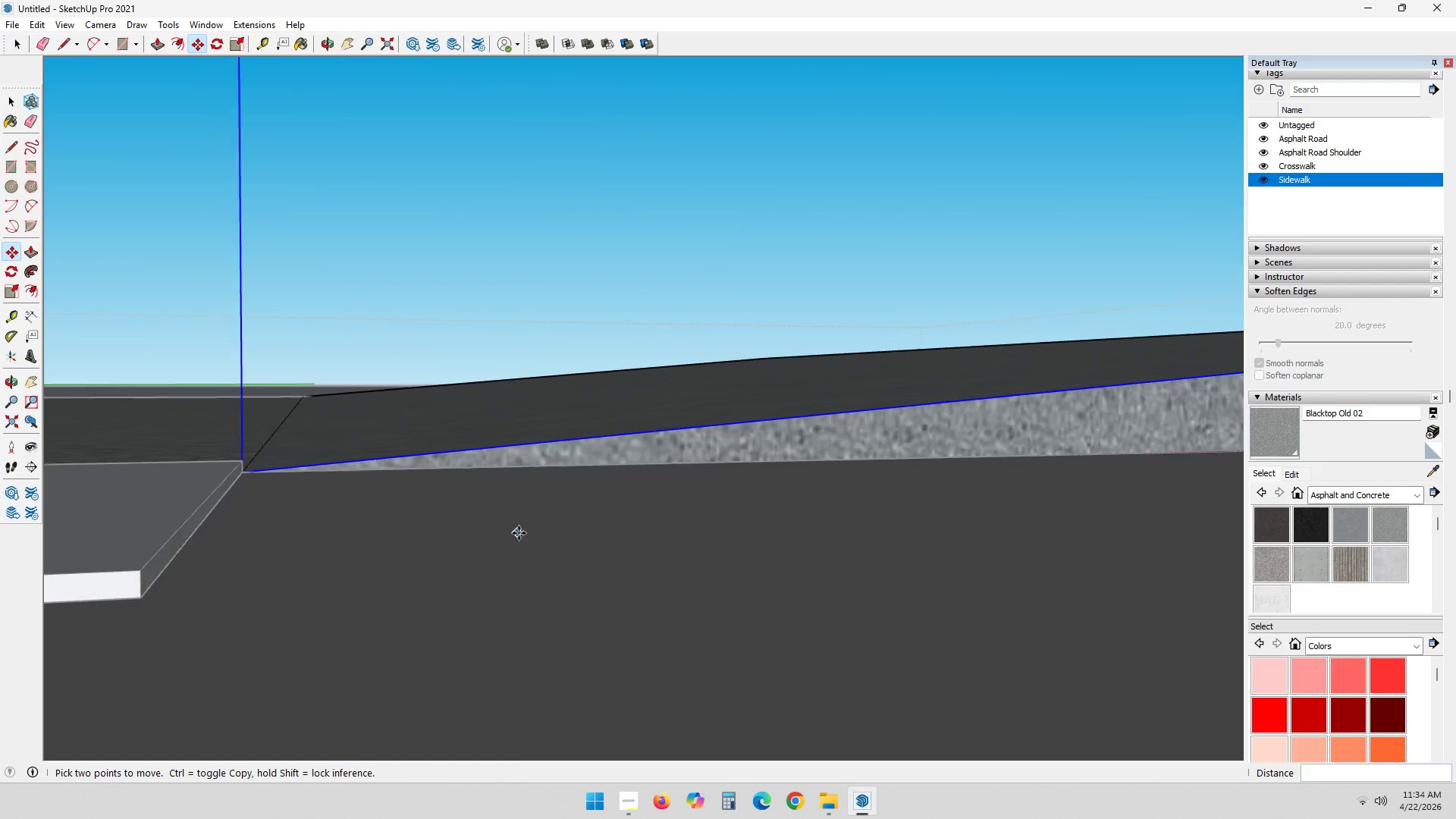 
hold_key(key=ShiftLeft, duration=0.48)
 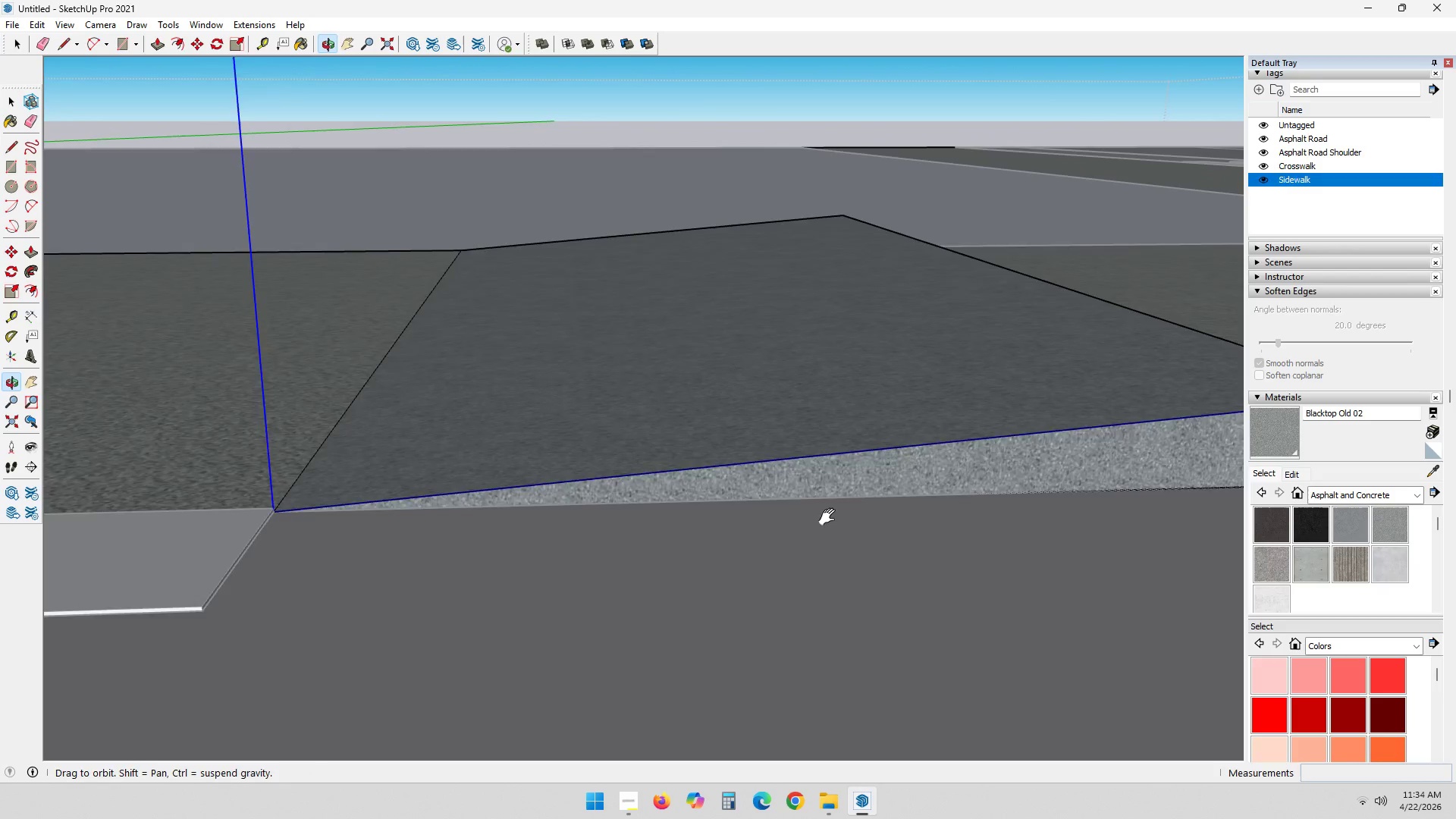 
scroll: coordinate [528, 533], scroll_direction: down, amount: 6.0
 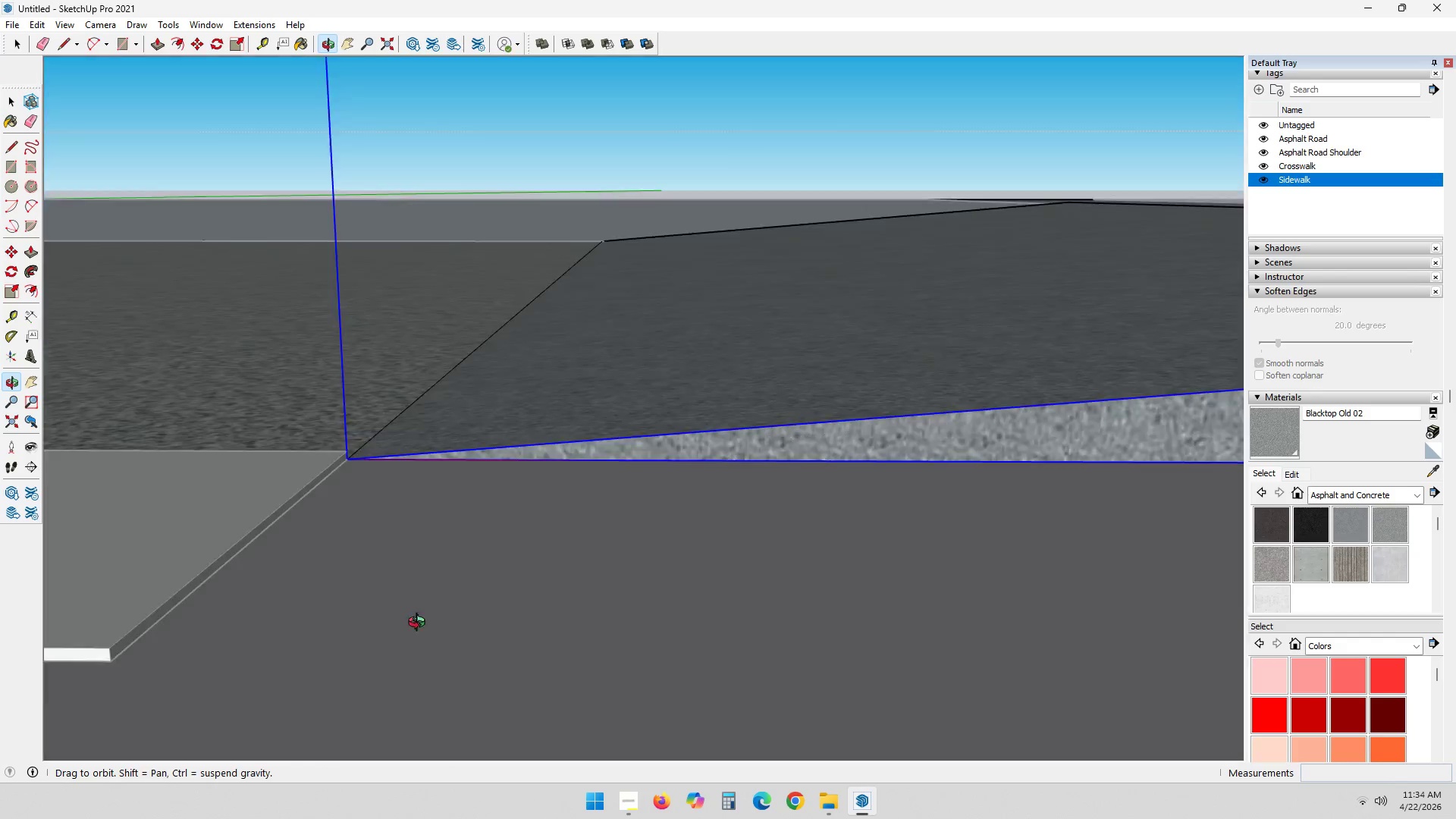 
hold_key(key=ShiftLeft, duration=0.47)
 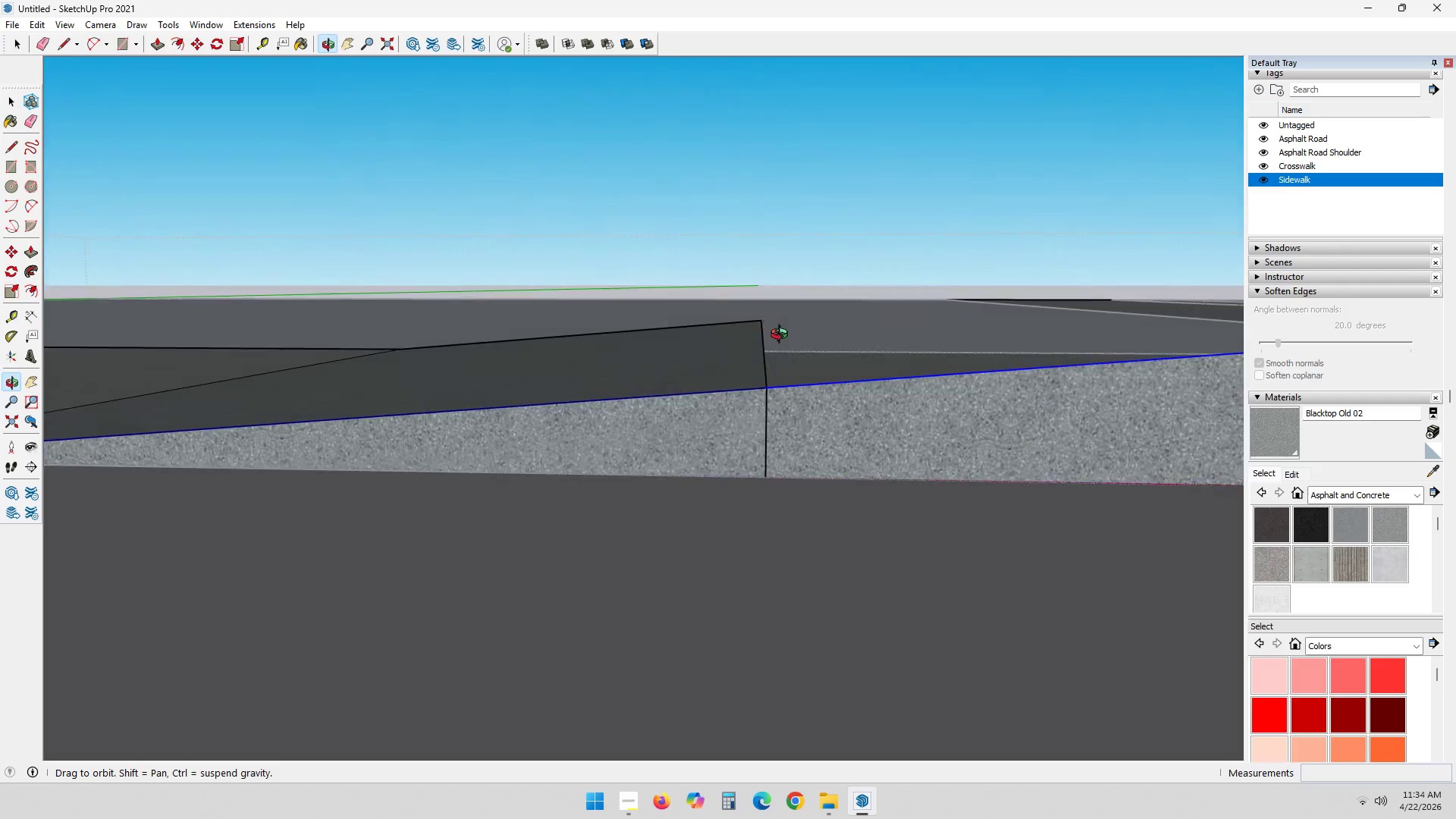 
scroll: coordinate [774, 519], scroll_direction: down, amount: 9.0
 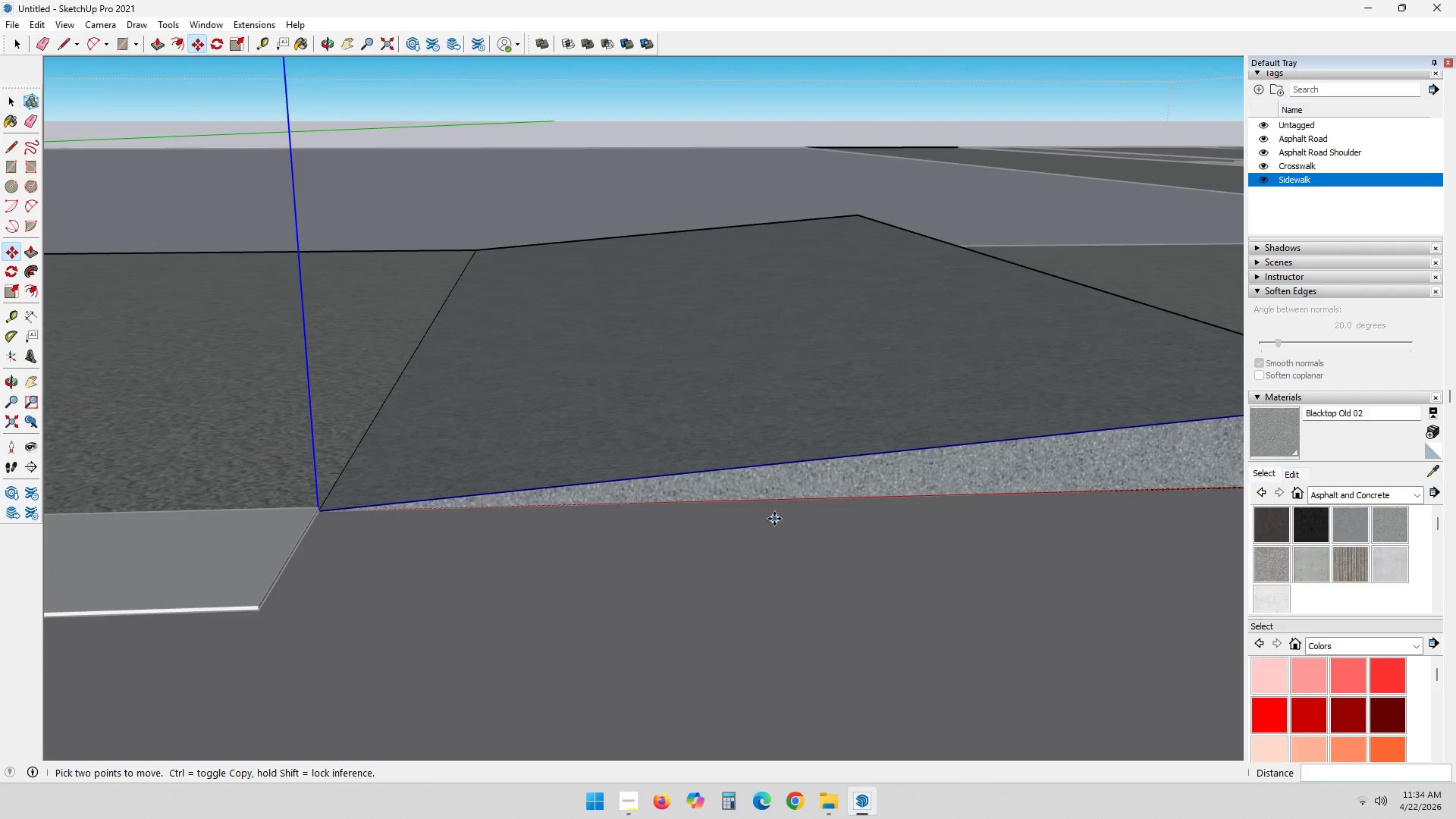 
hold_key(key=ShiftLeft, duration=0.92)
 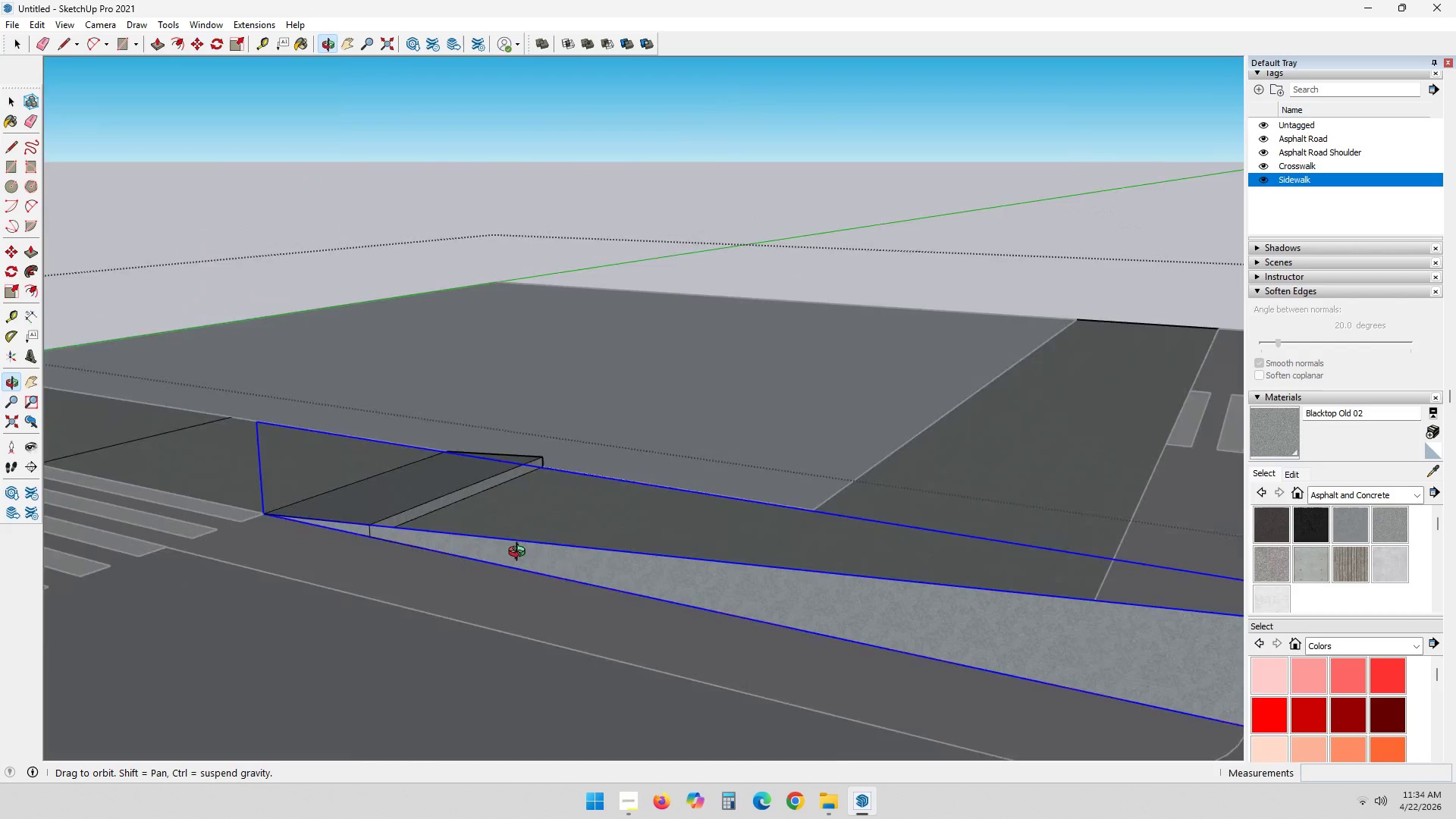 
scroll: coordinate [1022, 445], scroll_direction: down, amount: 19.0
 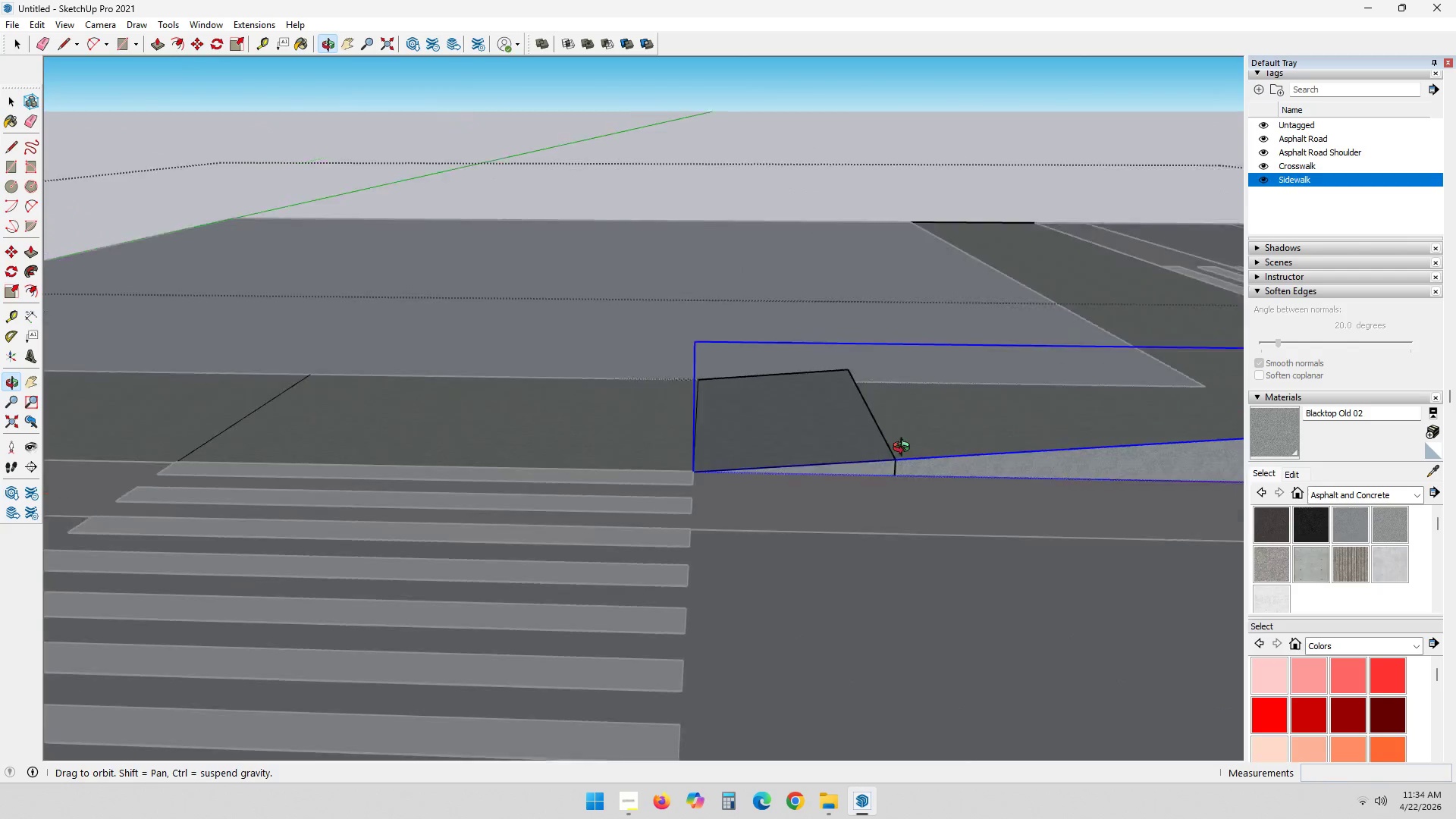 
scroll: coordinate [1088, 519], scroll_direction: up, amount: 1.0
 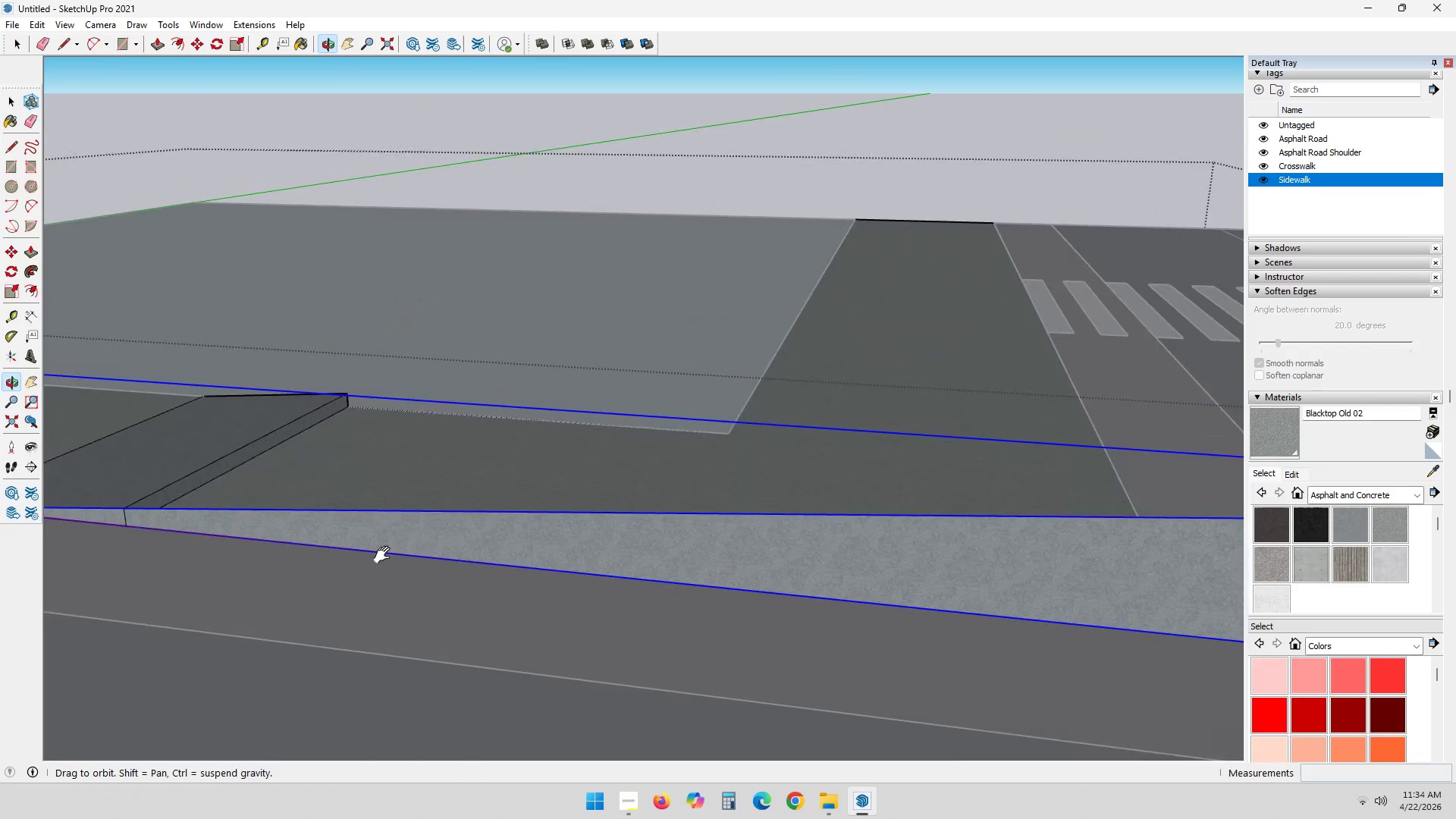 
scroll: coordinate [645, 579], scroll_direction: down, amount: 4.0
 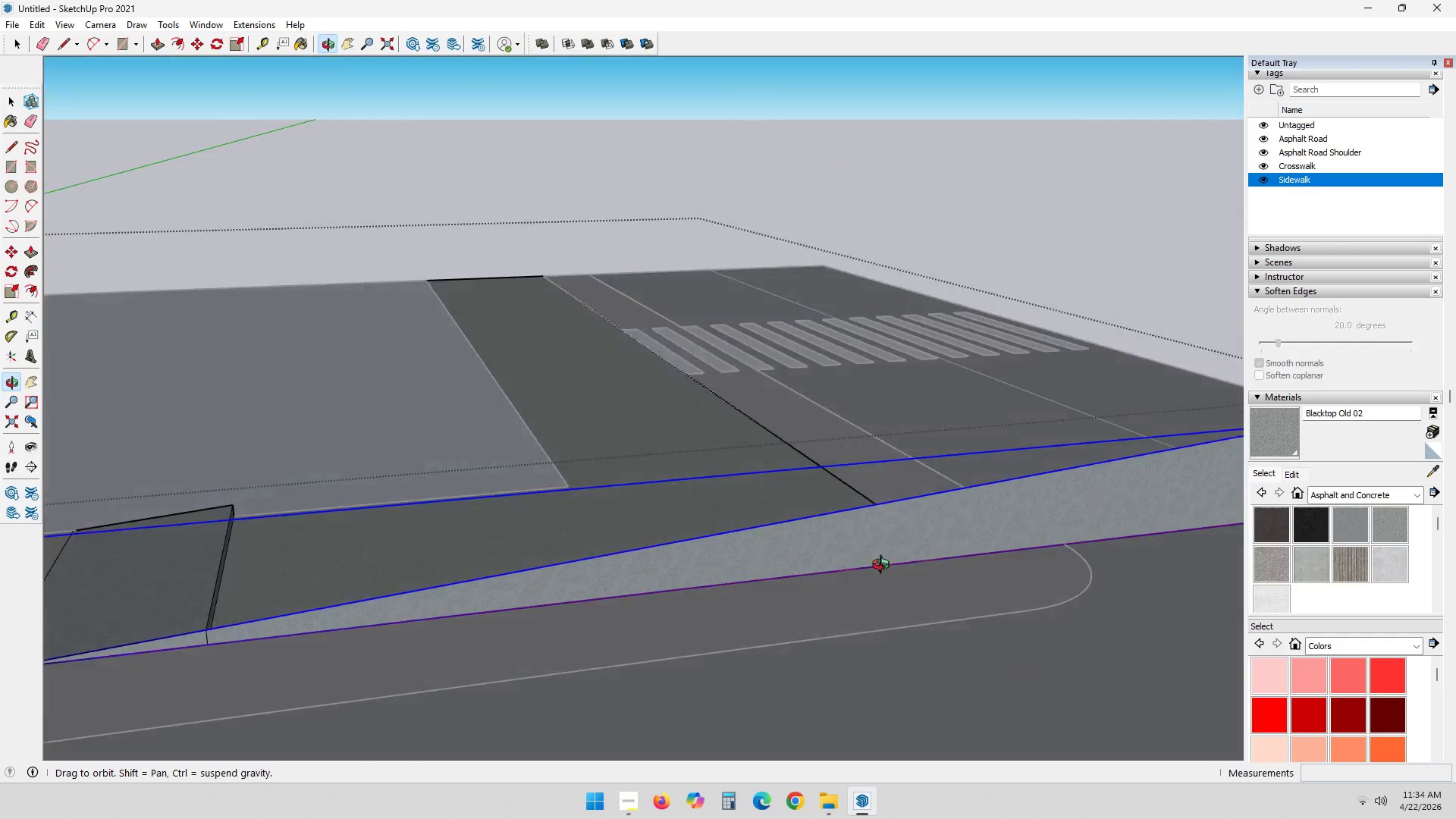 
hold_key(key=ShiftLeft, duration=1.27)
 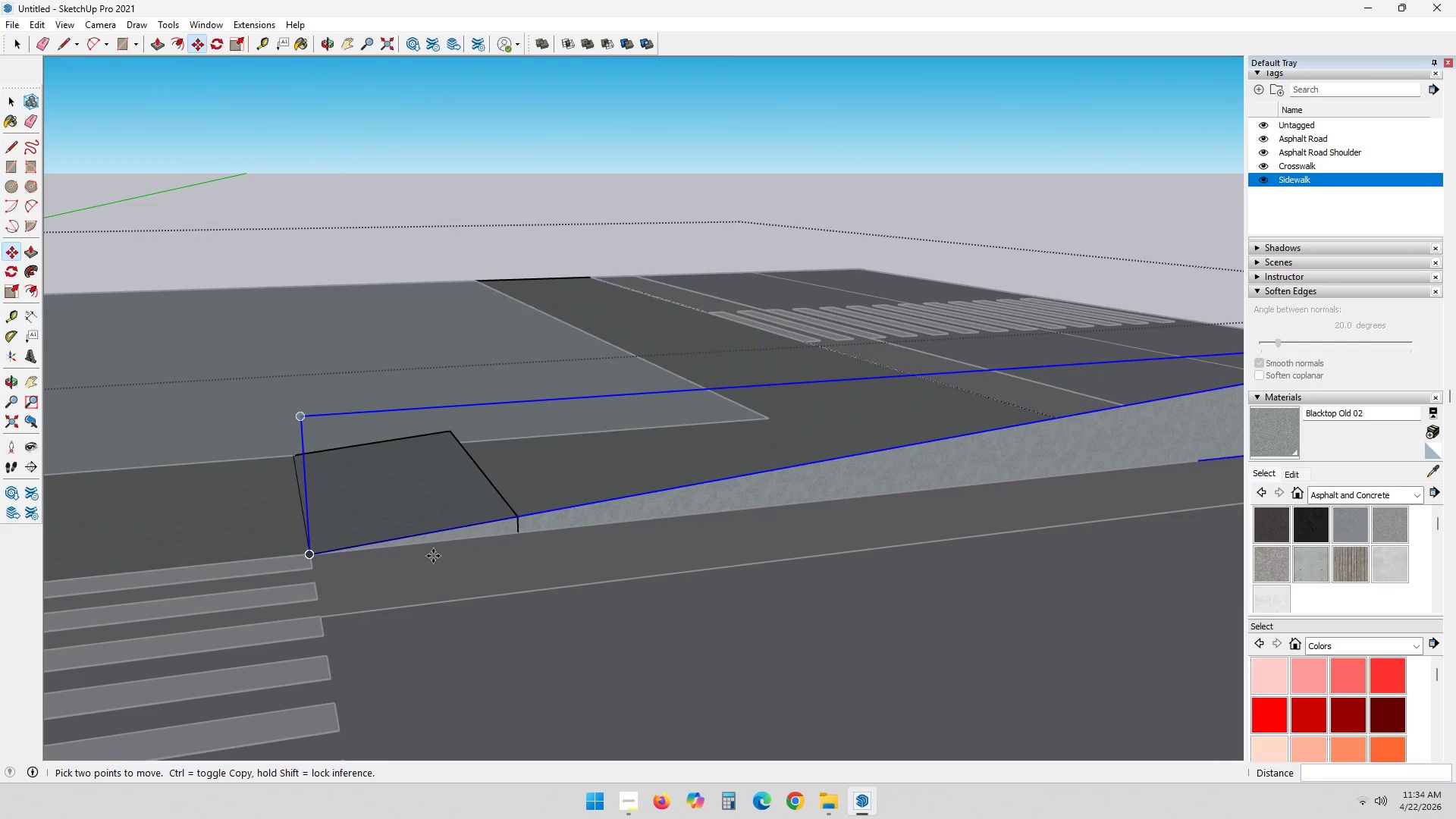 
scroll: coordinate [398, 563], scroll_direction: up, amount: 3.0
 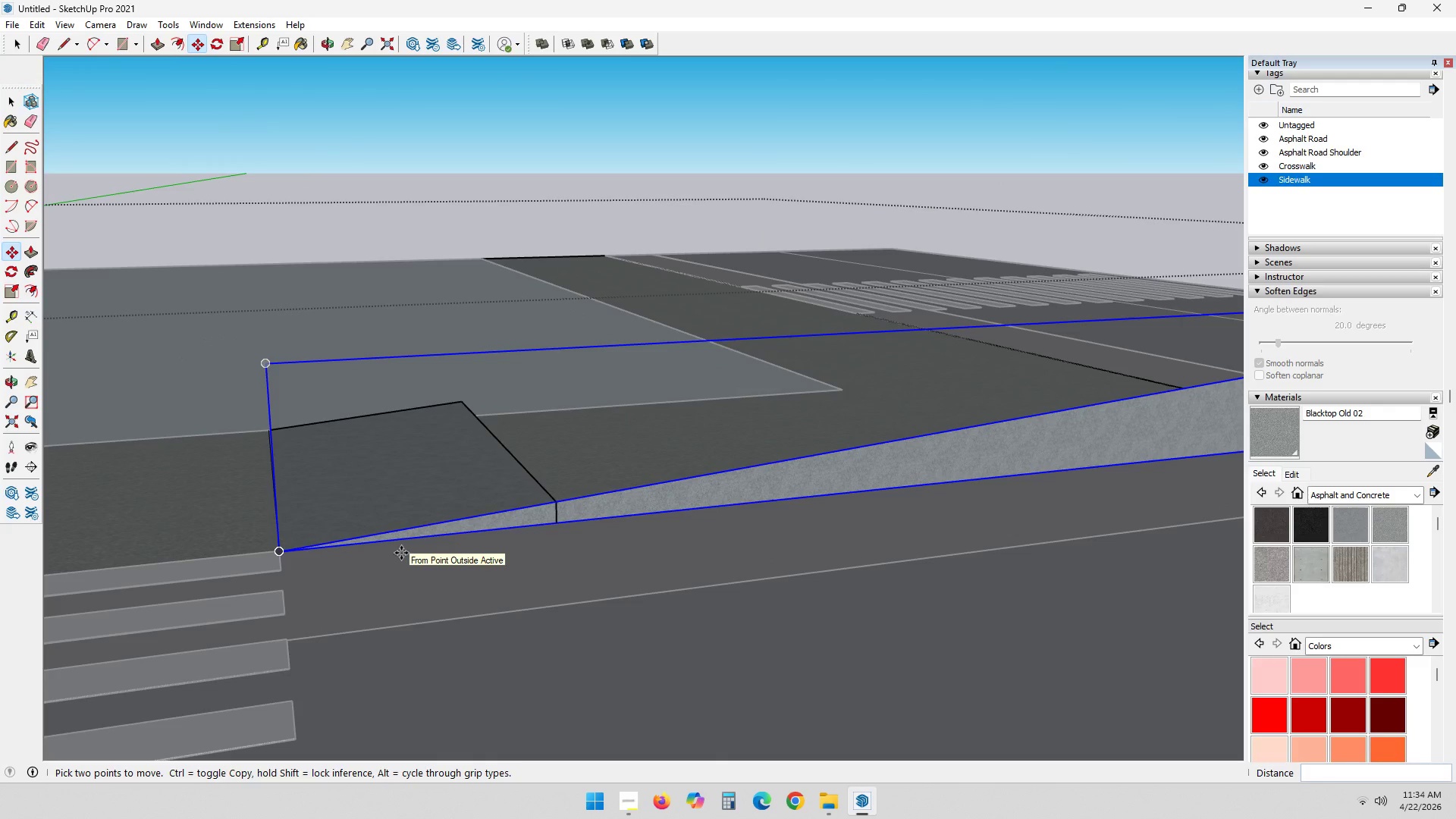 
scroll: coordinate [854, 500], scroll_direction: down, amount: 12.0
 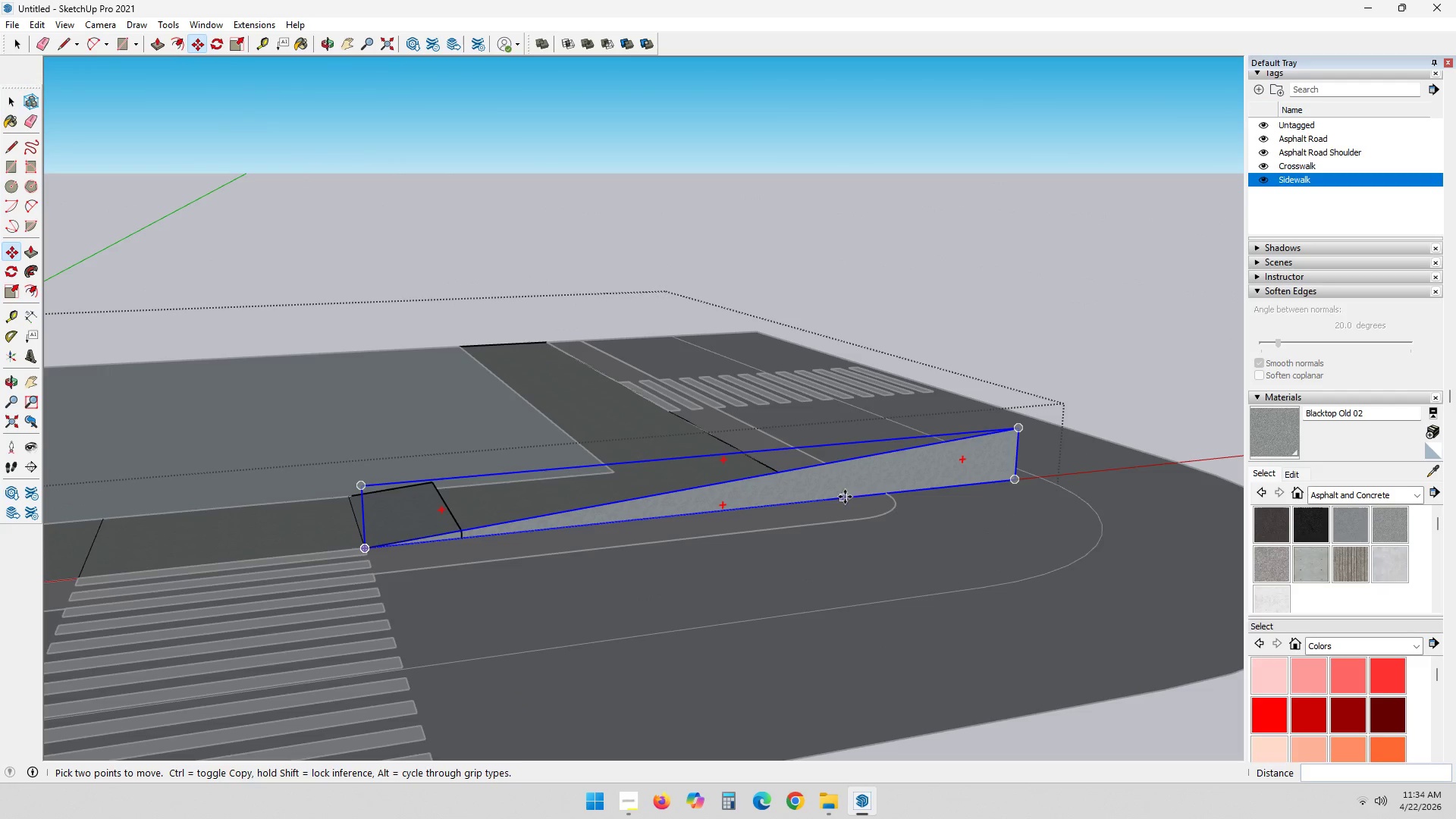 
key(M)
 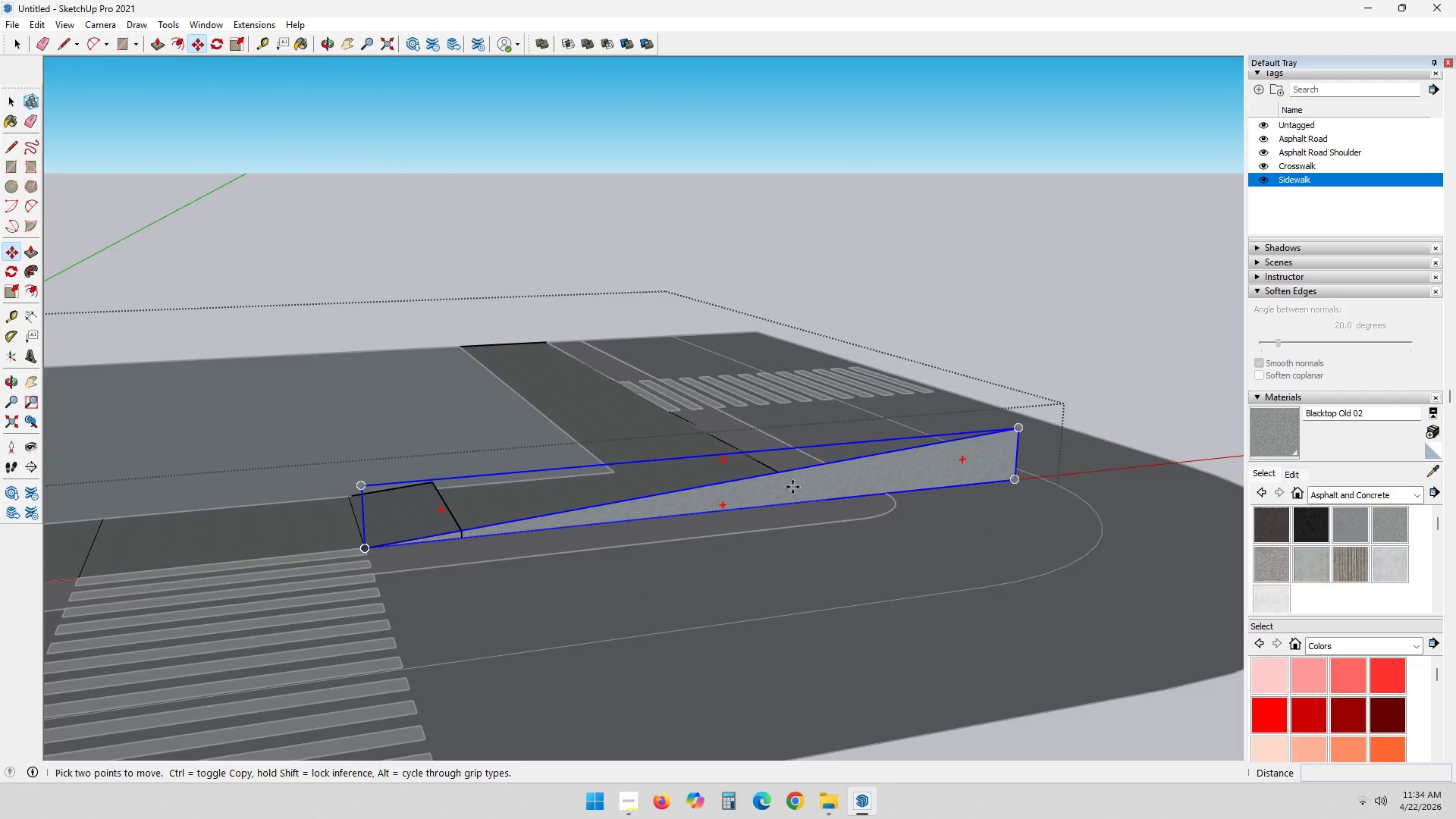 
left_click_drag(start_coordinate=[792, 486], to_coordinate=[848, 441])
 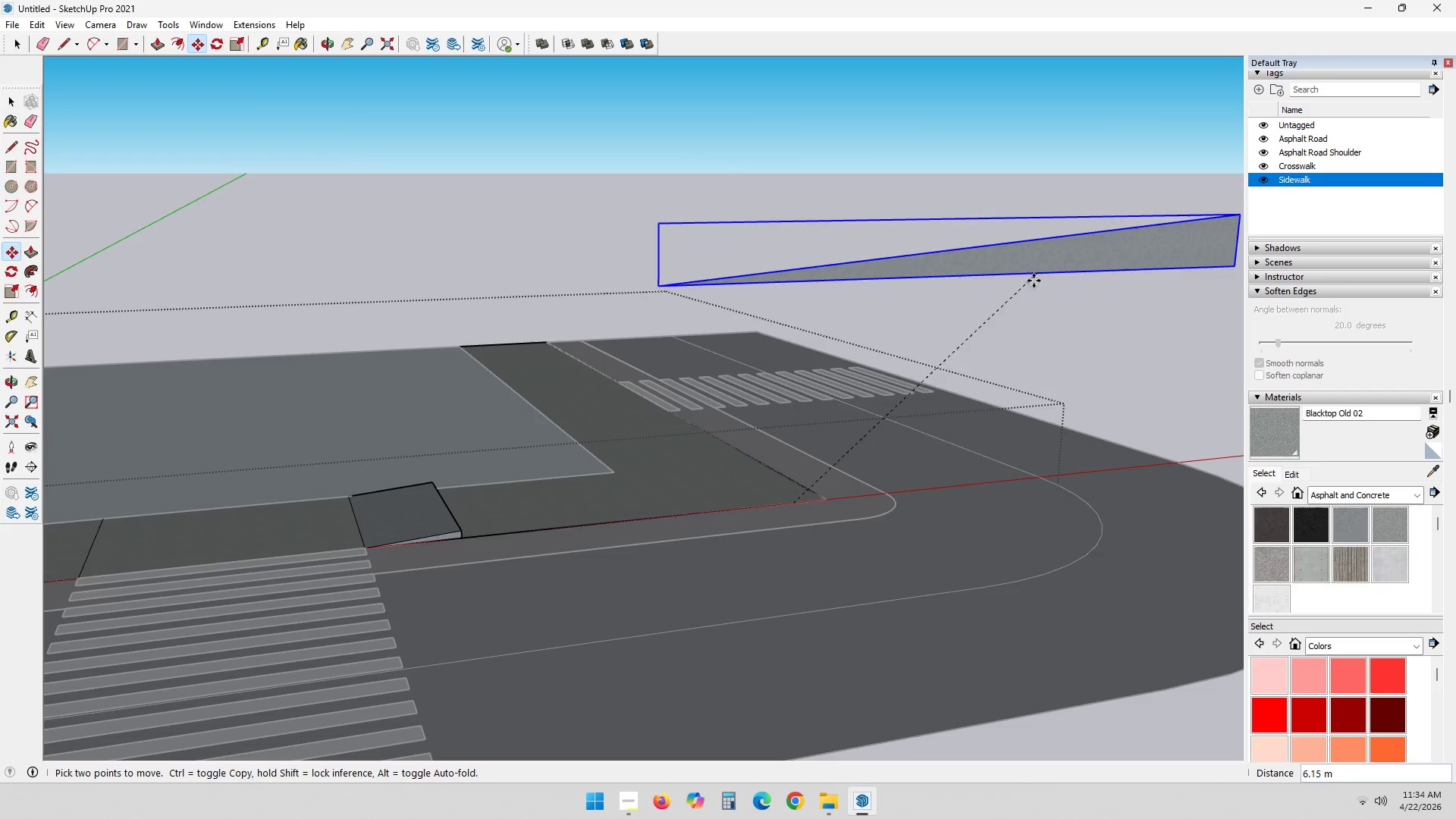 
hold_key(key=ShiftLeft, duration=0.34)
 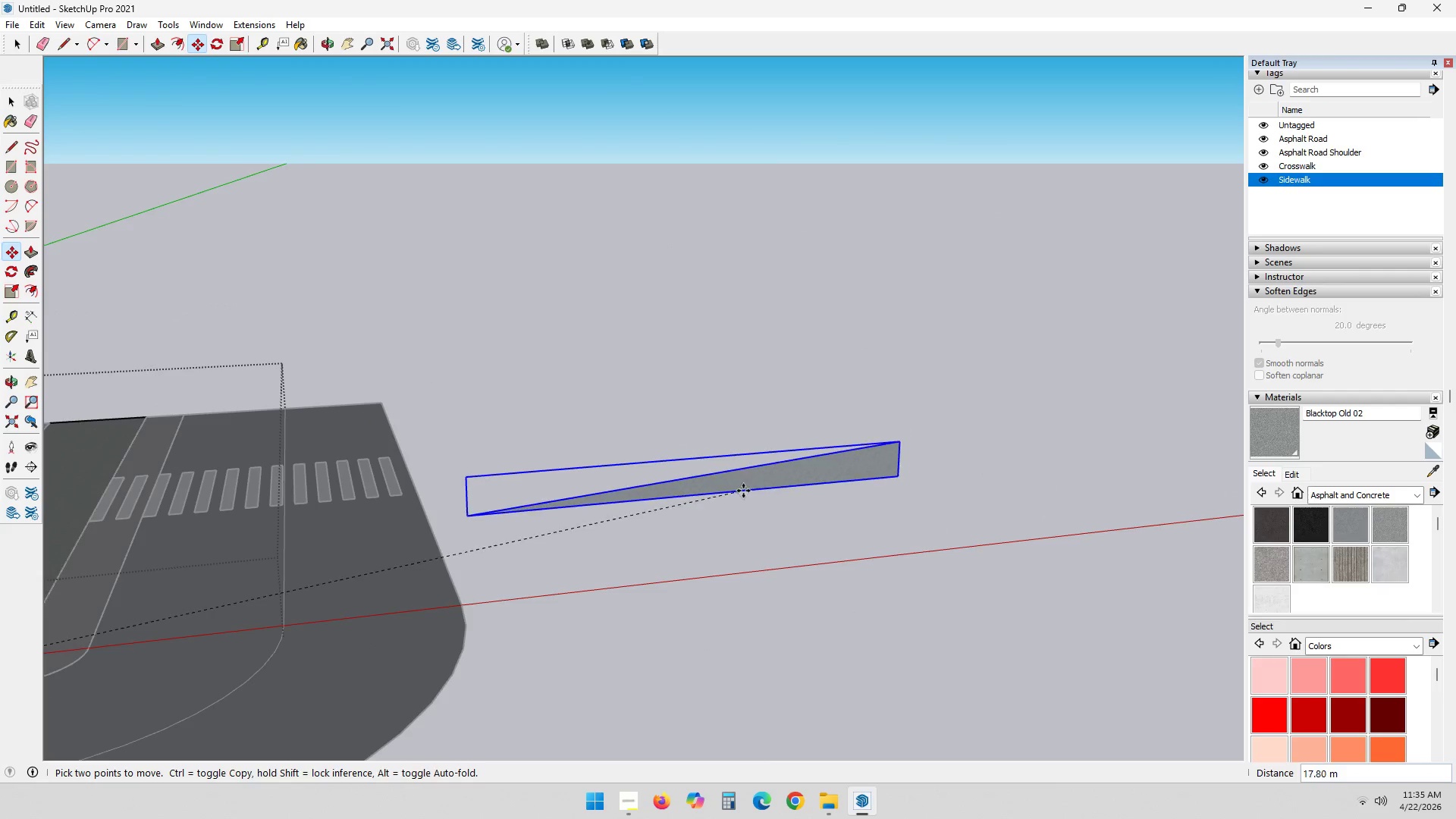 
hold_key(key=ShiftLeft, duration=0.48)
scroll: coordinate [485, 585], scroll_direction: down, amount: 2.0
 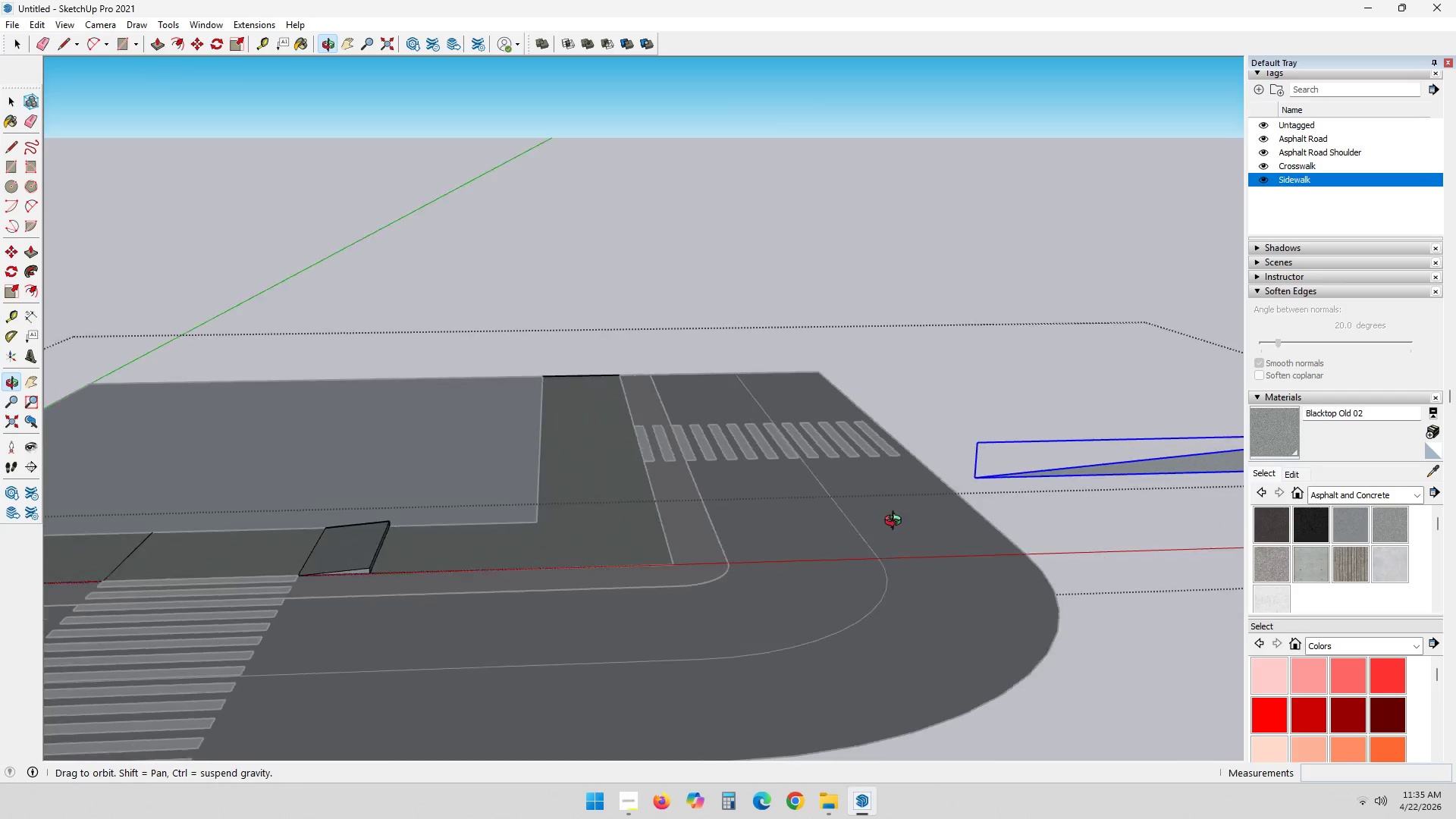 
key(Shift+ShiftLeft)
 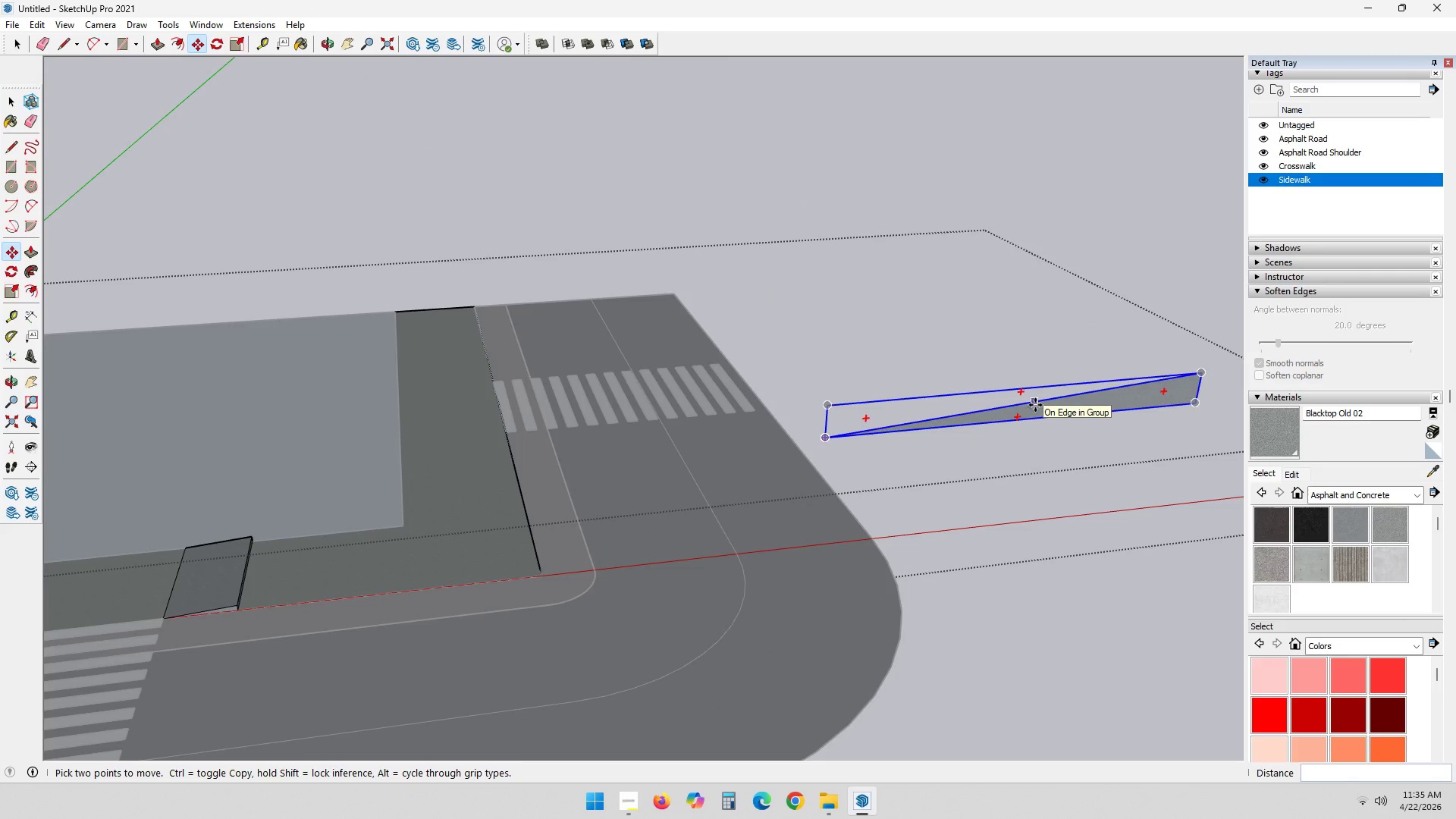 
key(Delete)
 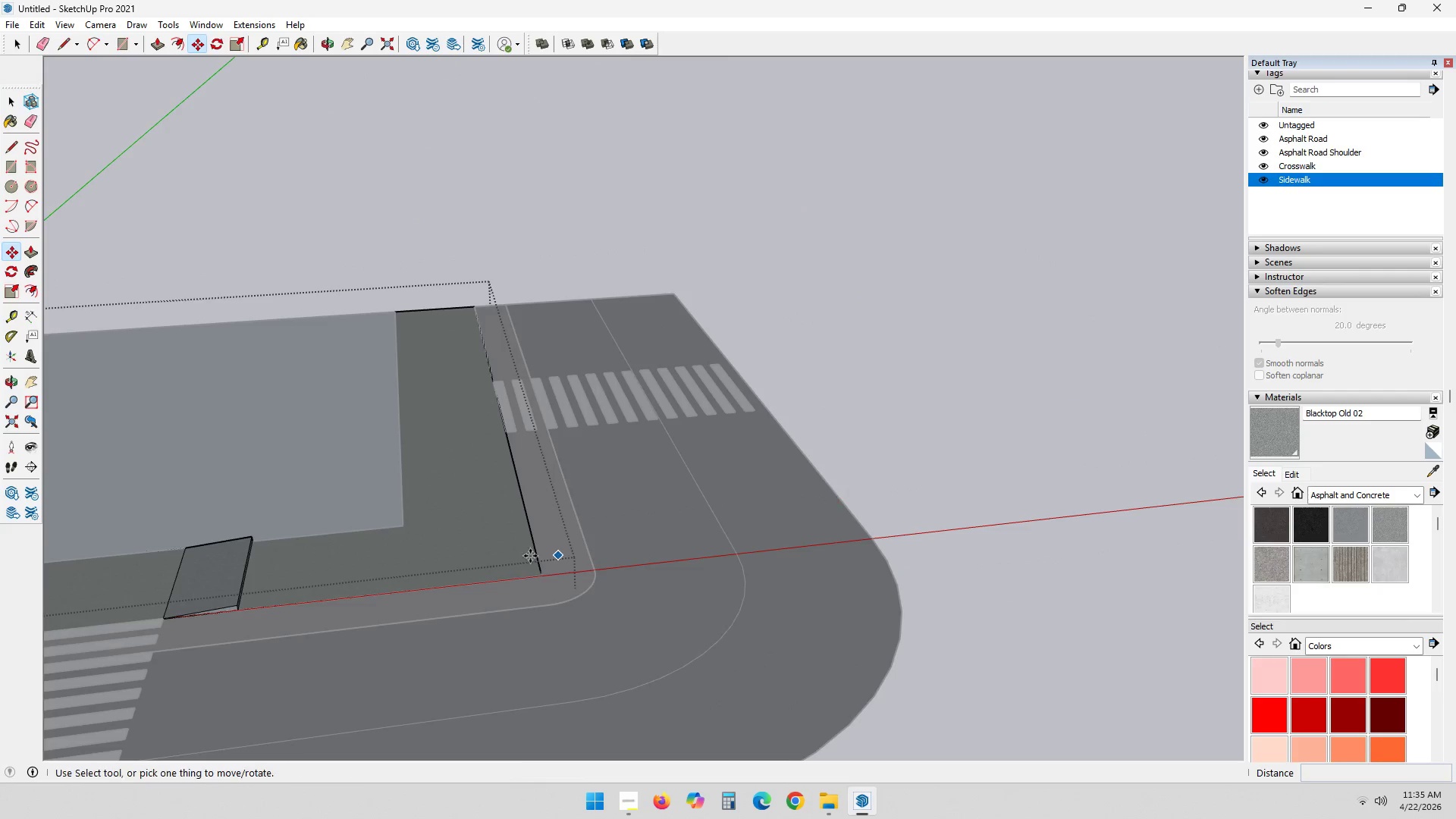 
key(Shift+ShiftLeft)
 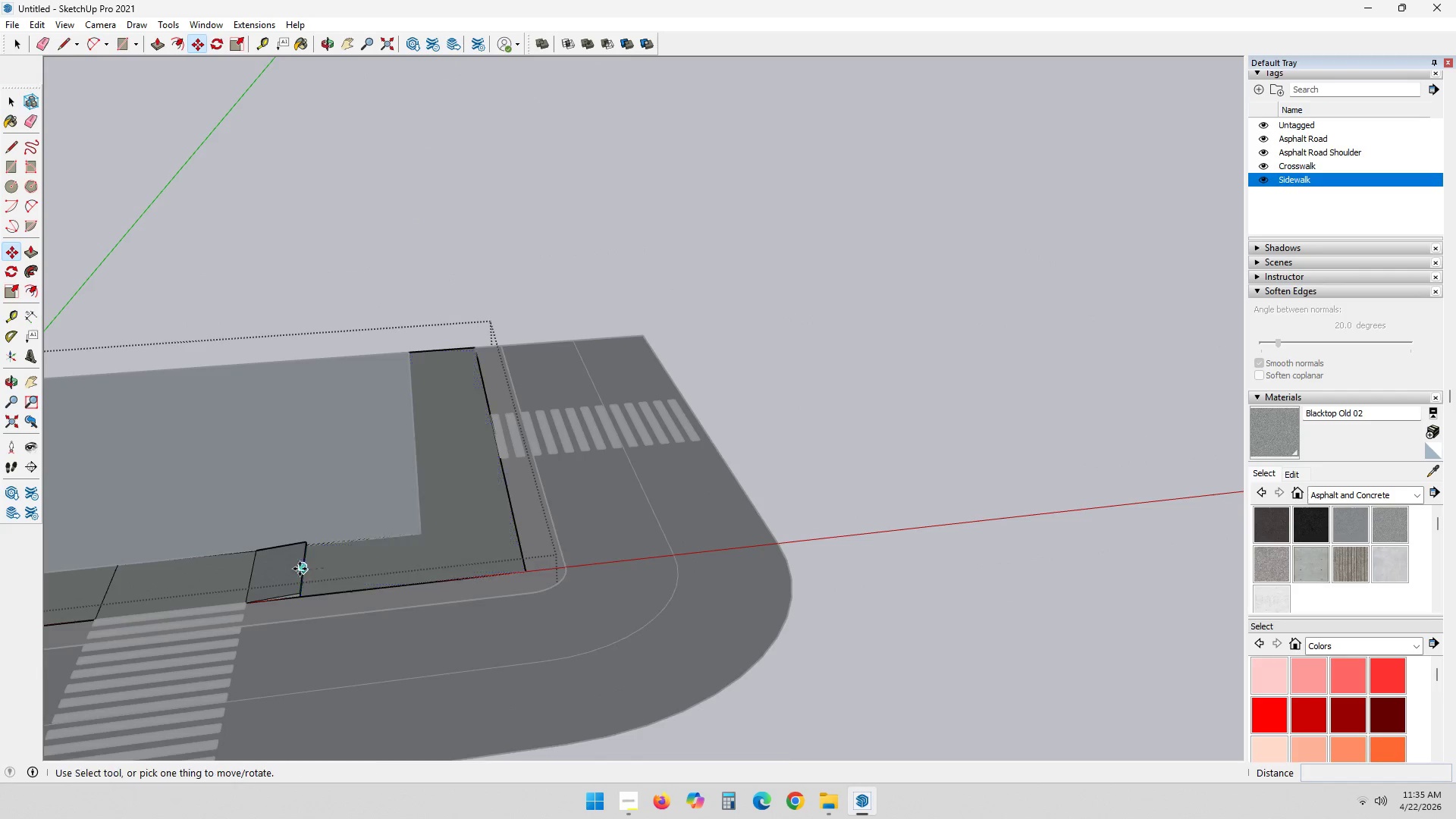 
scroll: coordinate [476, 559], scroll_direction: down, amount: 3.0
 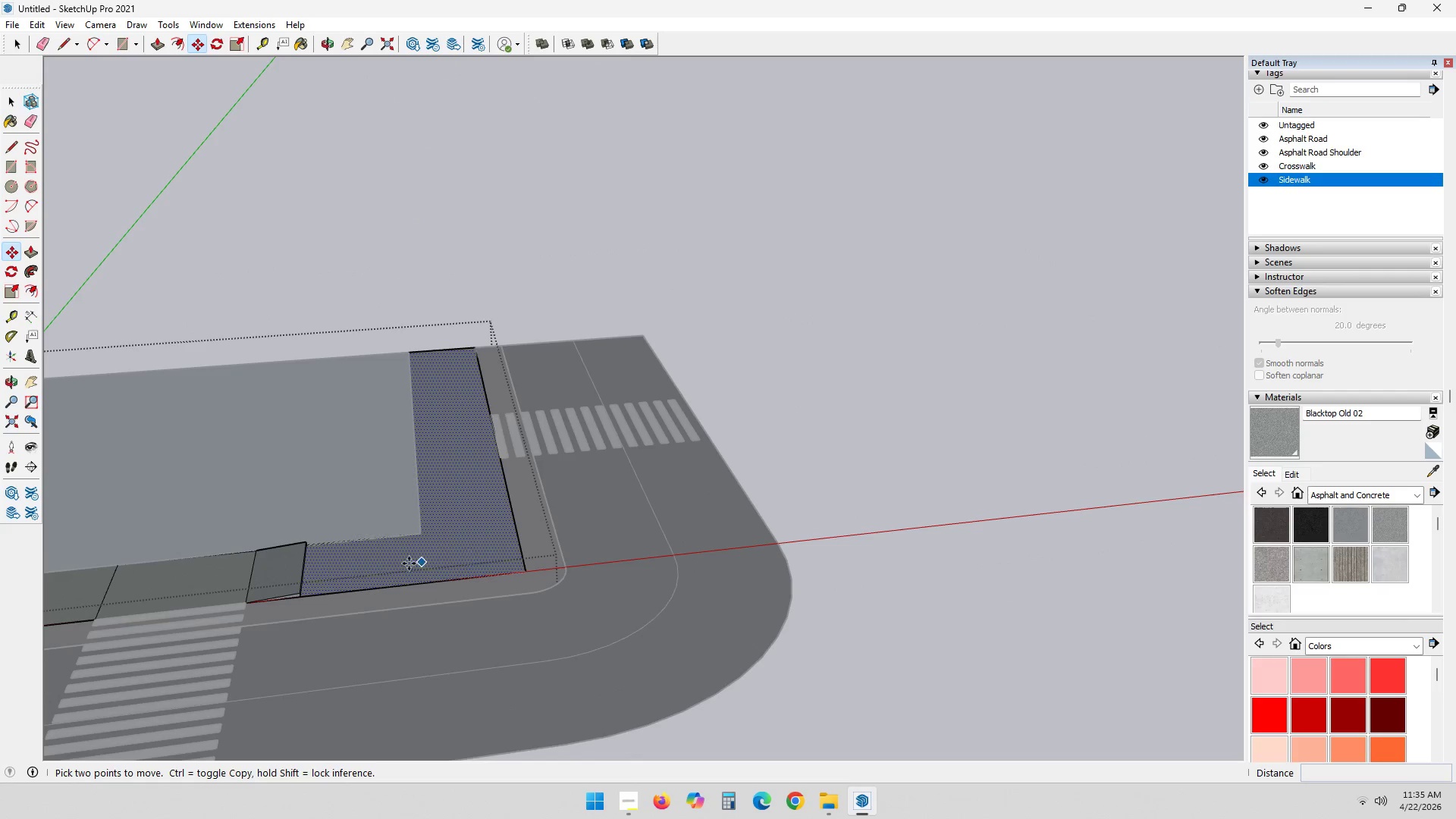 
key(Space)
 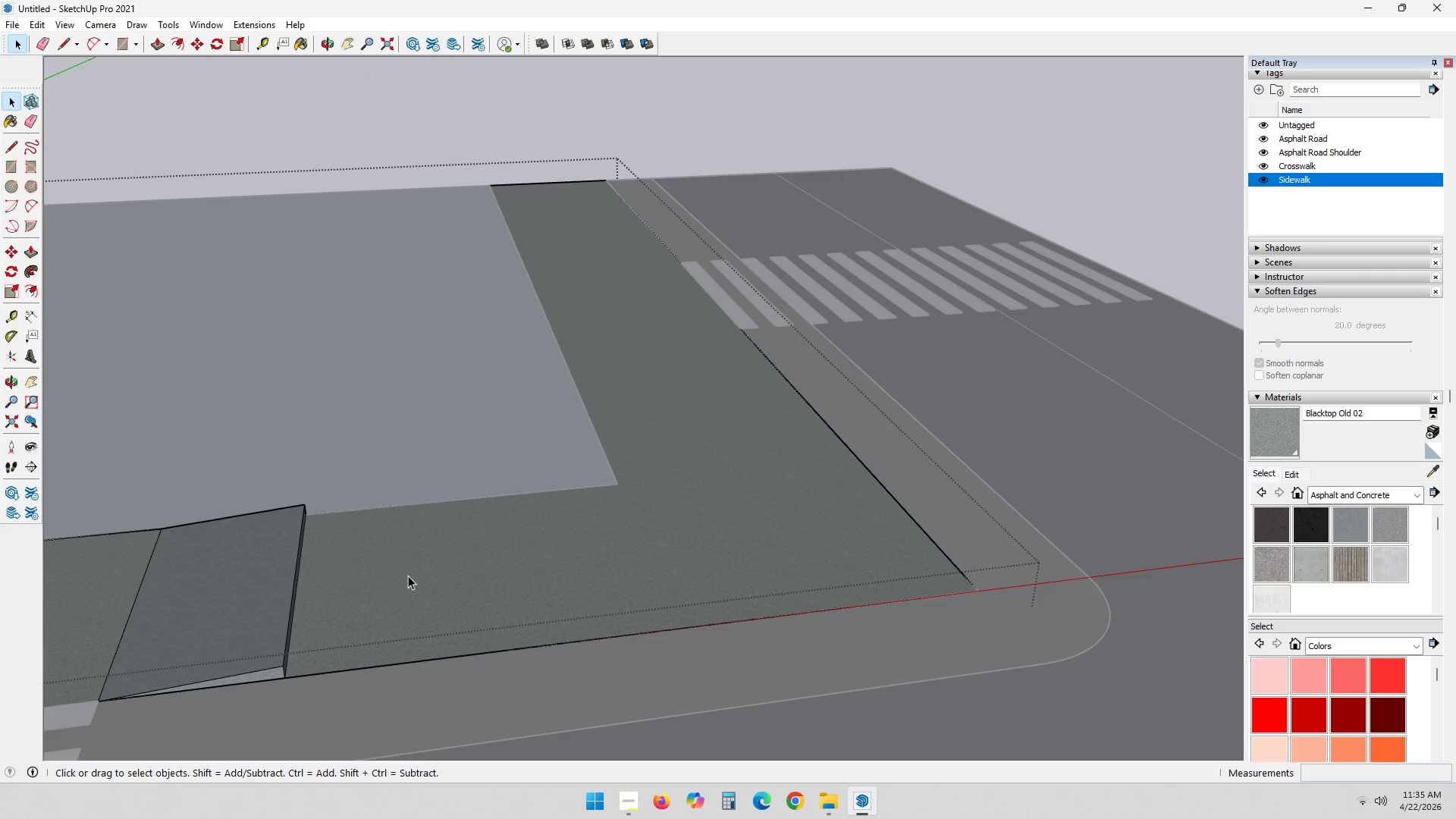 
scroll: coordinate [344, 557], scroll_direction: up, amount: 11.0
 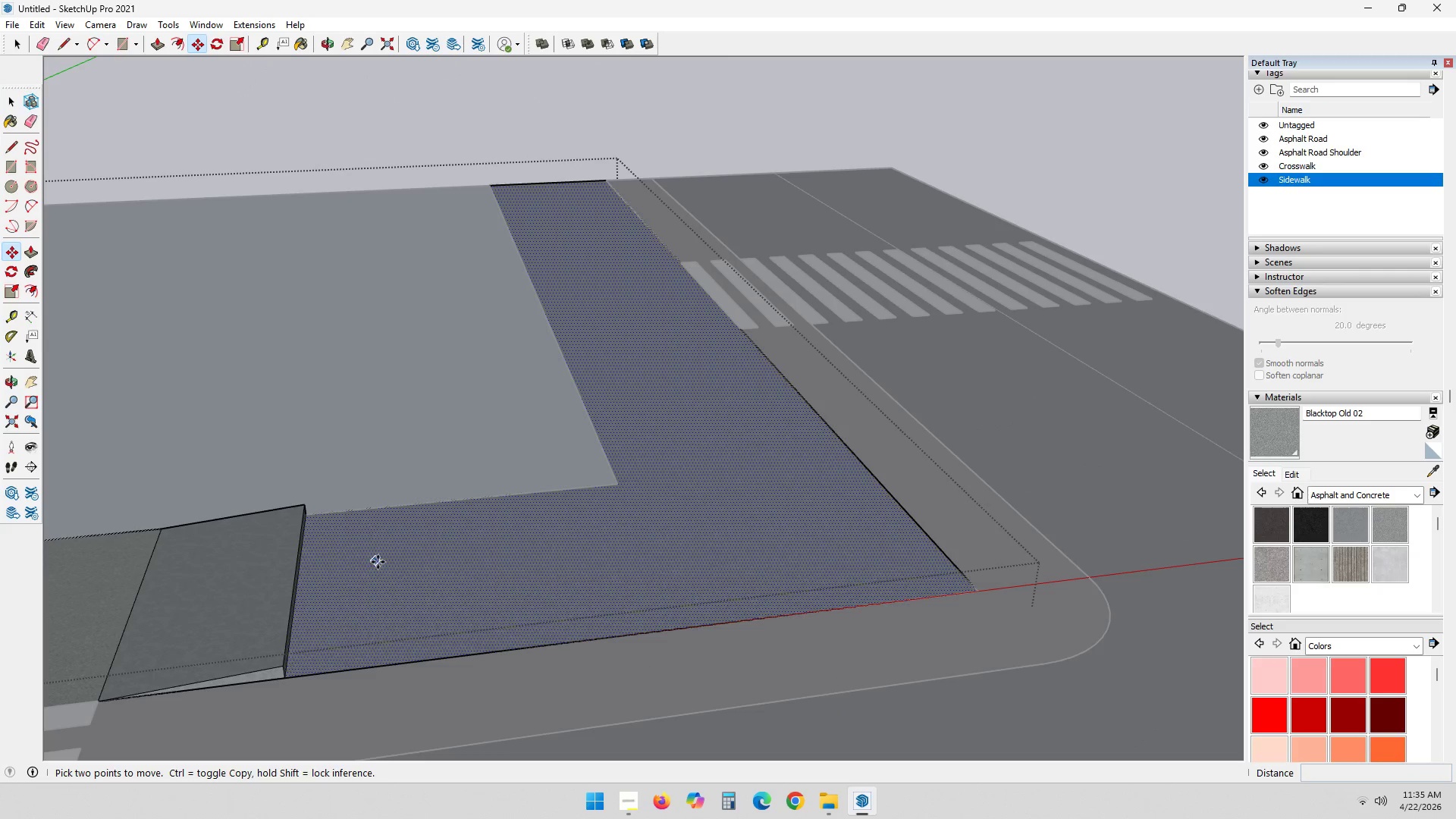 
left_click([408, 576])
 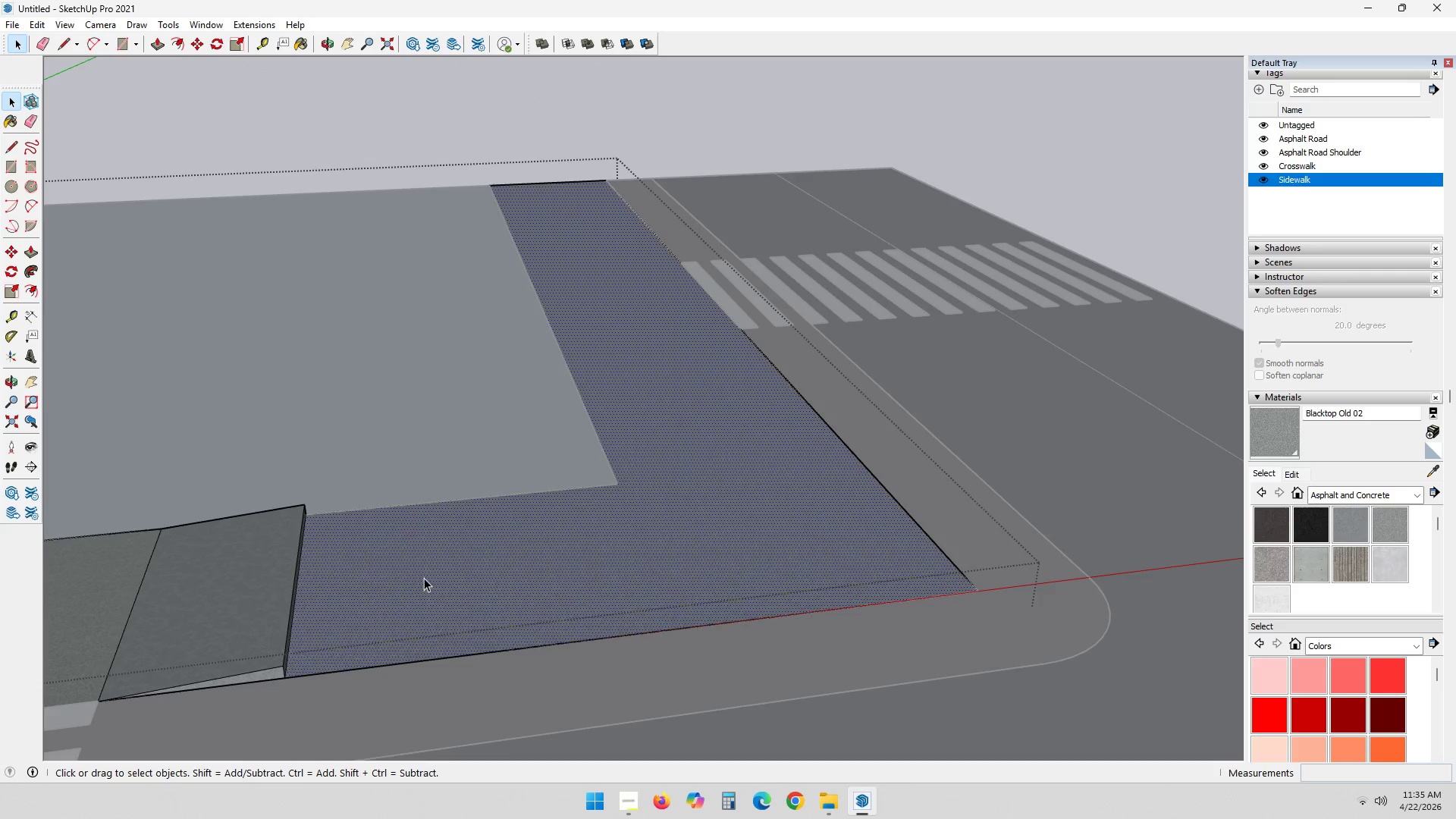 
scroll: coordinate [480, 618], scroll_direction: down, amount: 6.0
 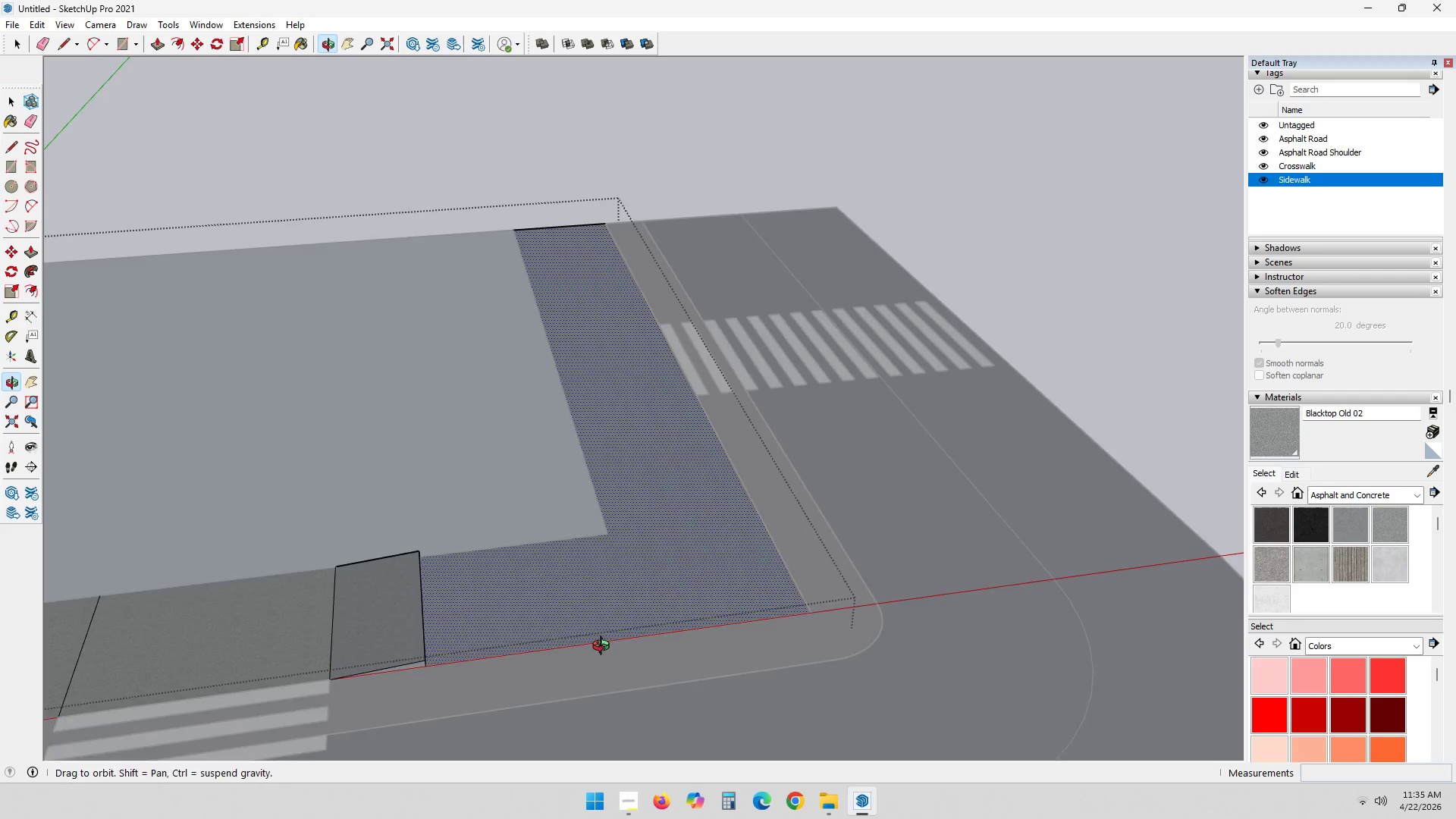 
hold_key(key=ShiftLeft, duration=0.47)
 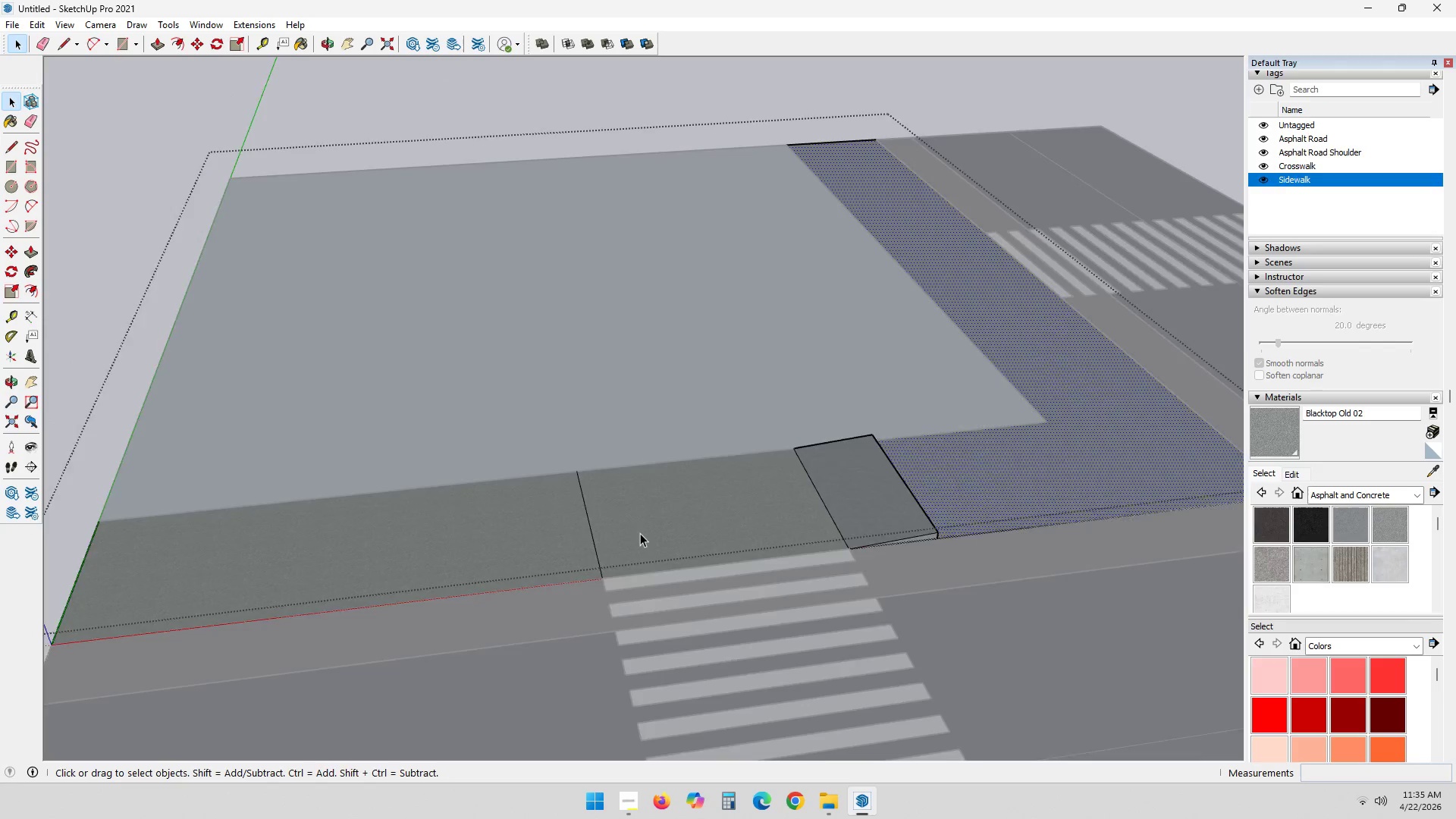 
scroll: coordinate [598, 581], scroll_direction: up, amount: 7.0
 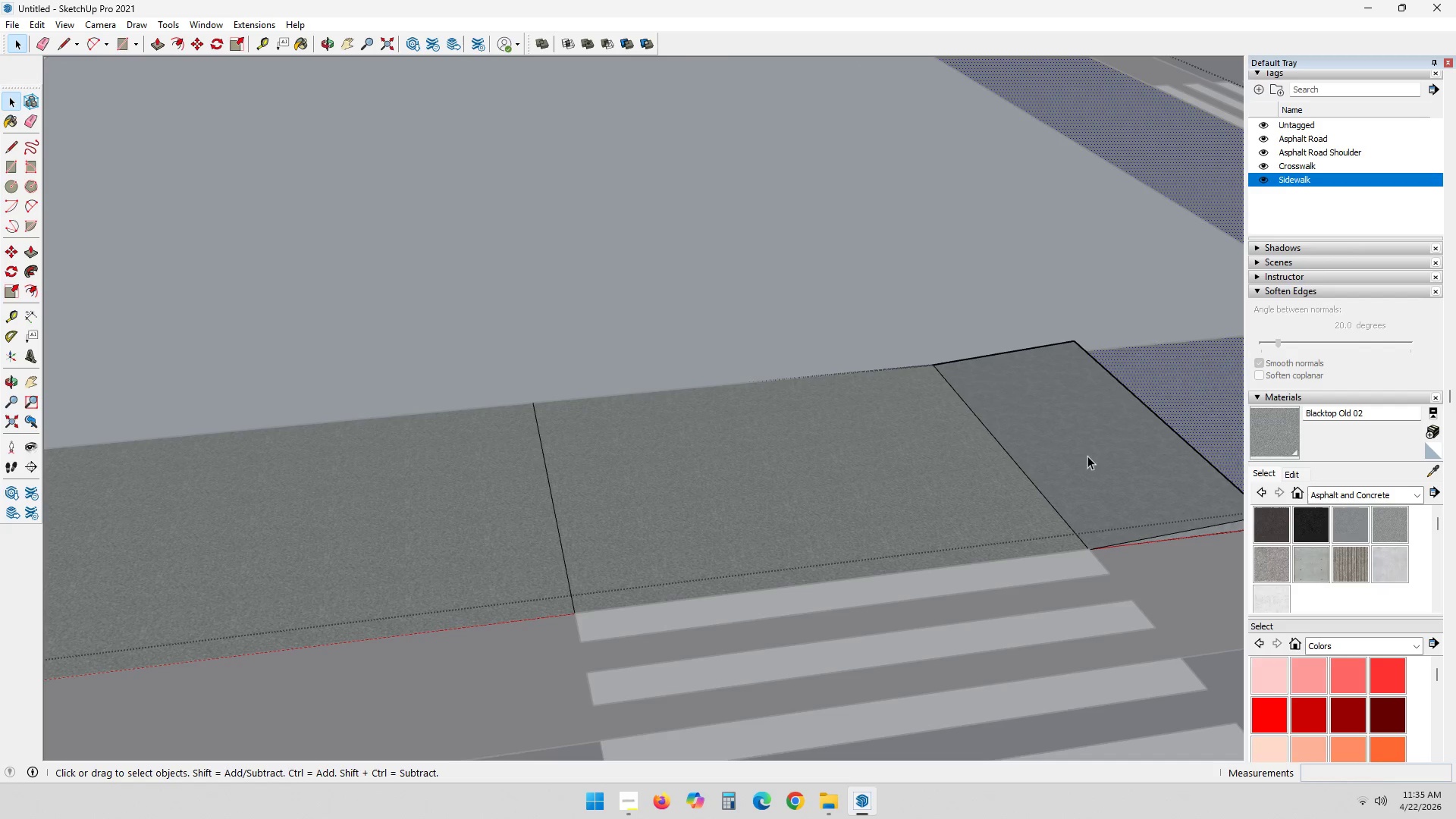 
left_click([1107, 446])
 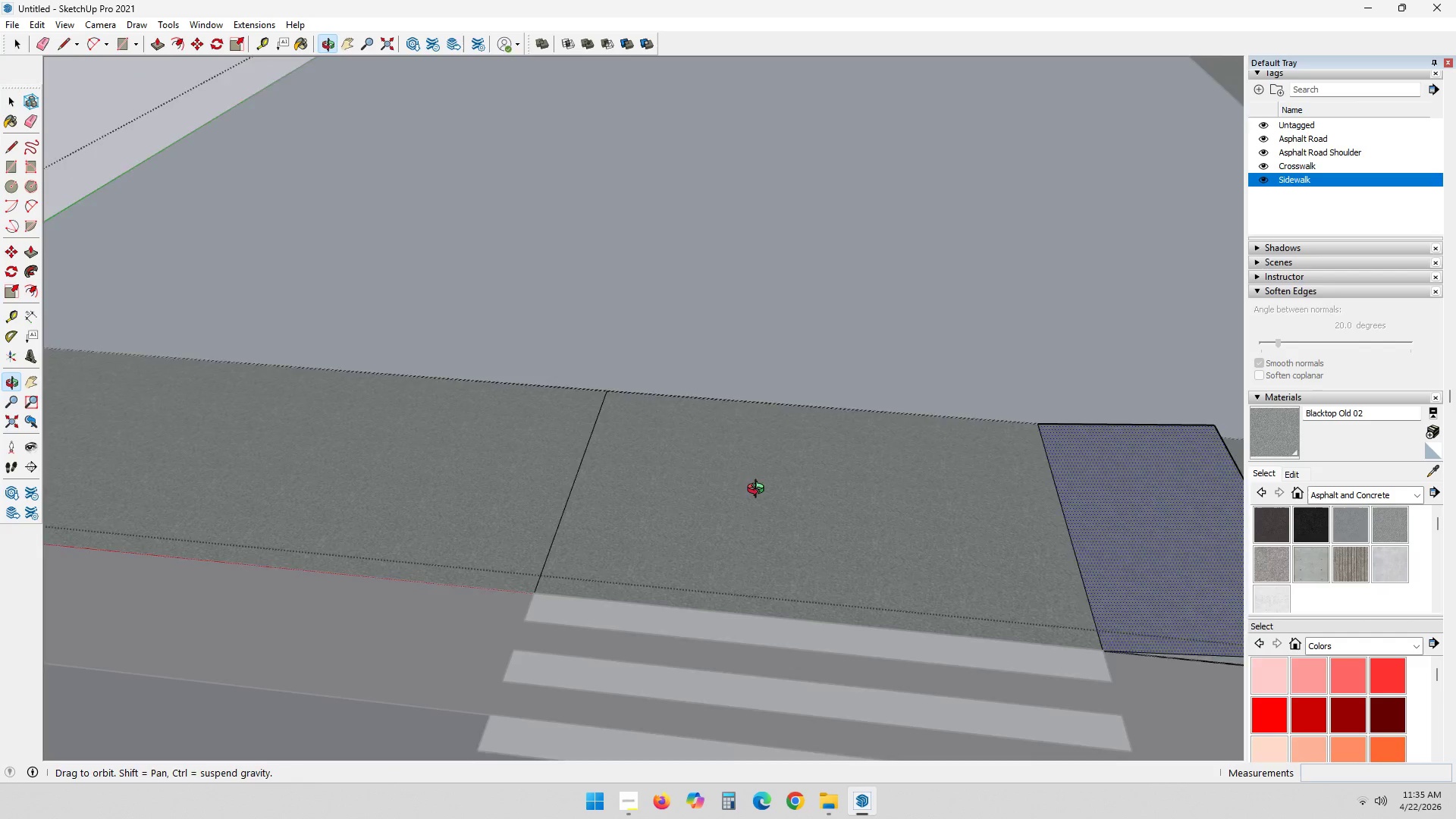 
hold_key(key=ShiftLeft, duration=0.33)
 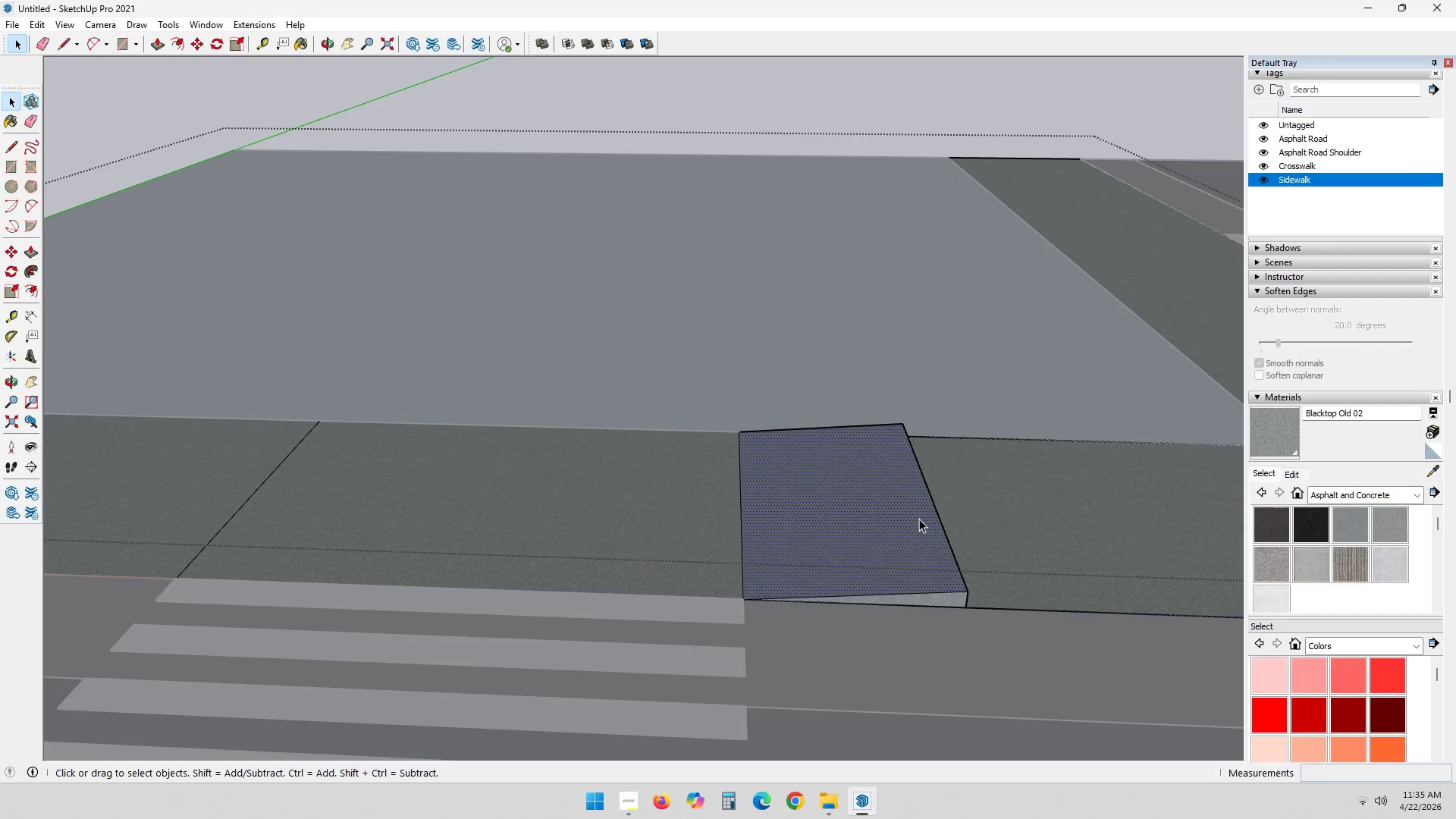 
double_click([919, 519])
 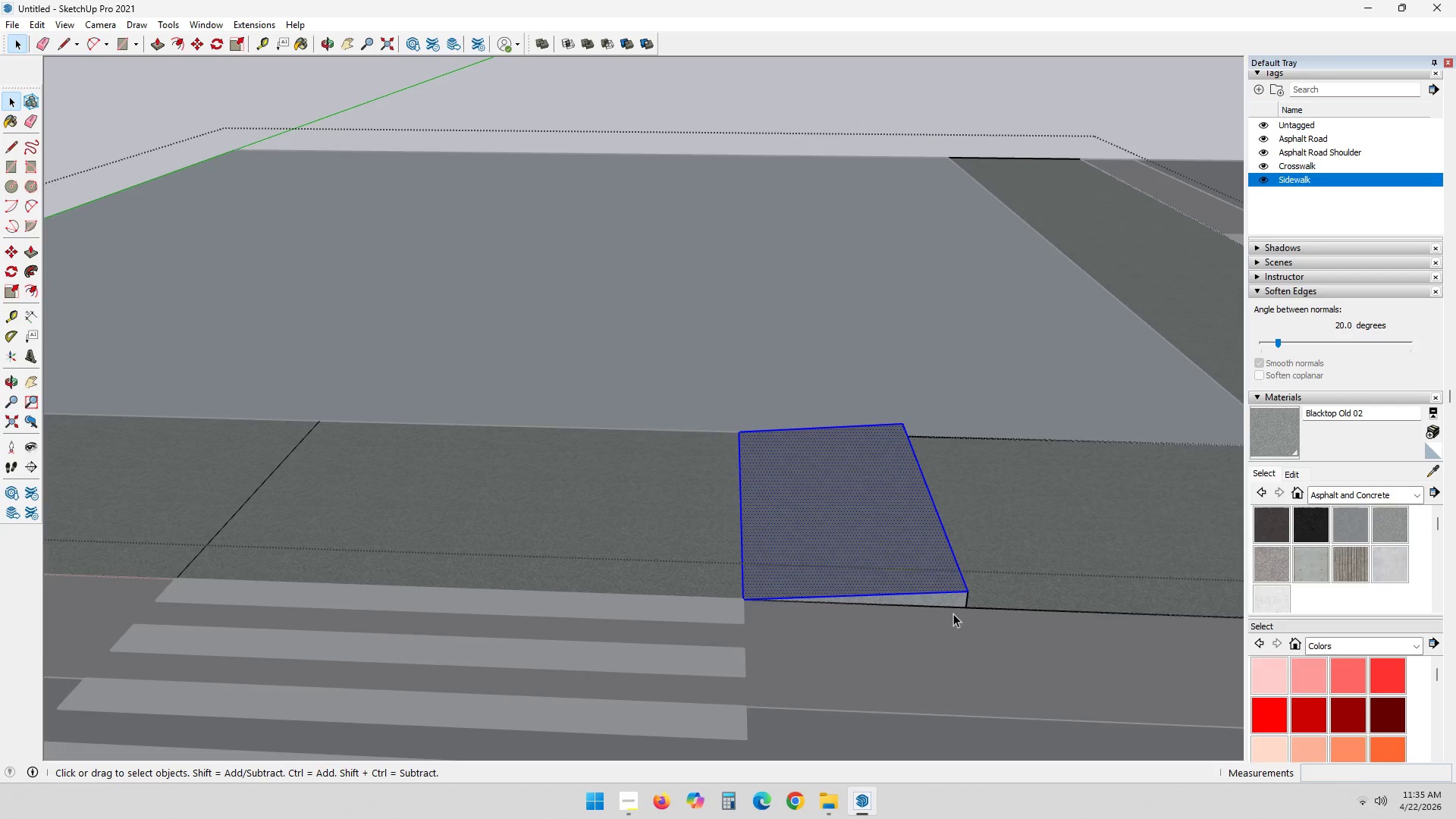 
scroll: coordinate [964, 631], scroll_direction: up, amount: 3.0
 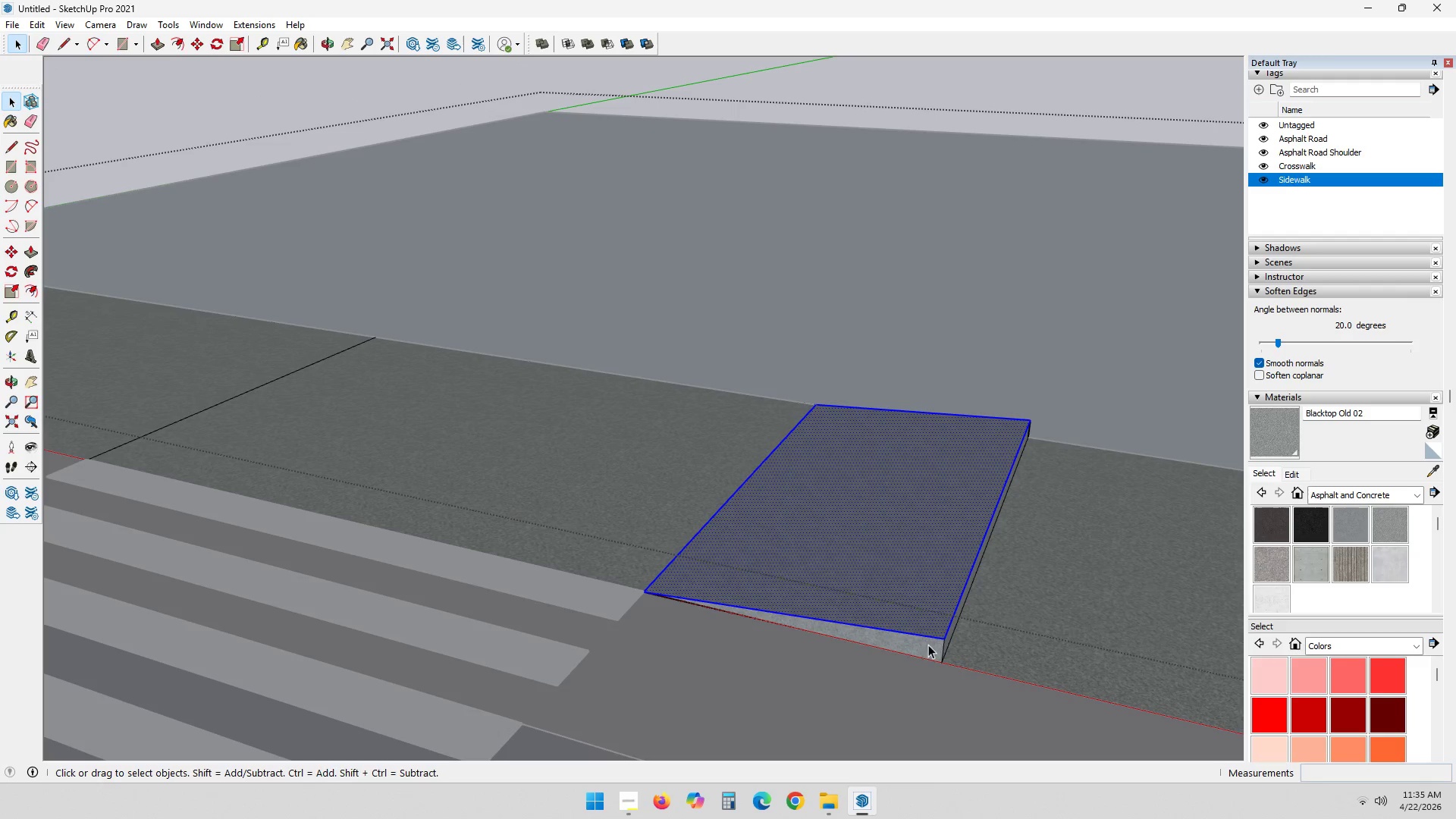 
double_click([925, 645])
 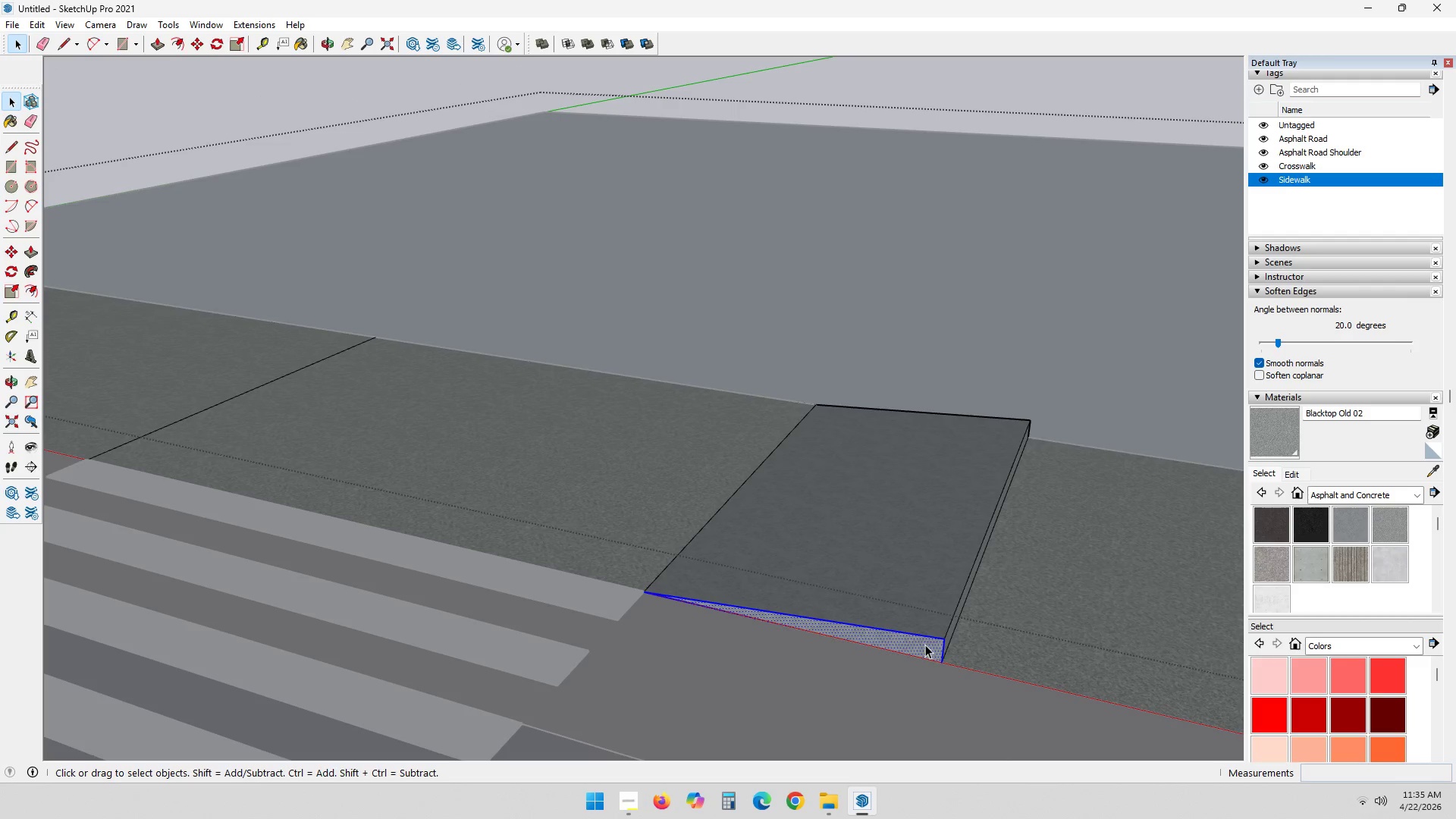 
triple_click([925, 645])
 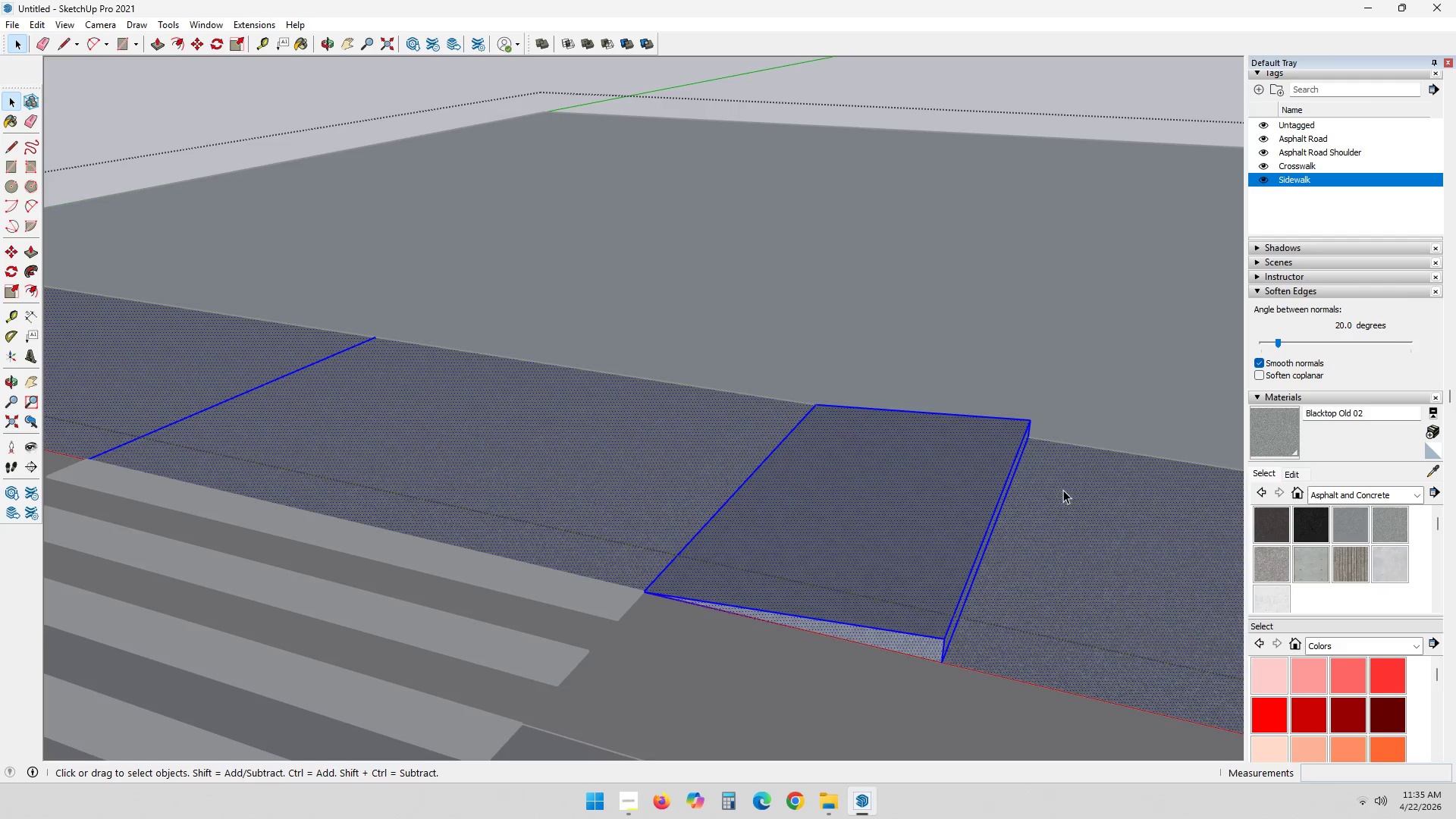 
left_click([1048, 384])
 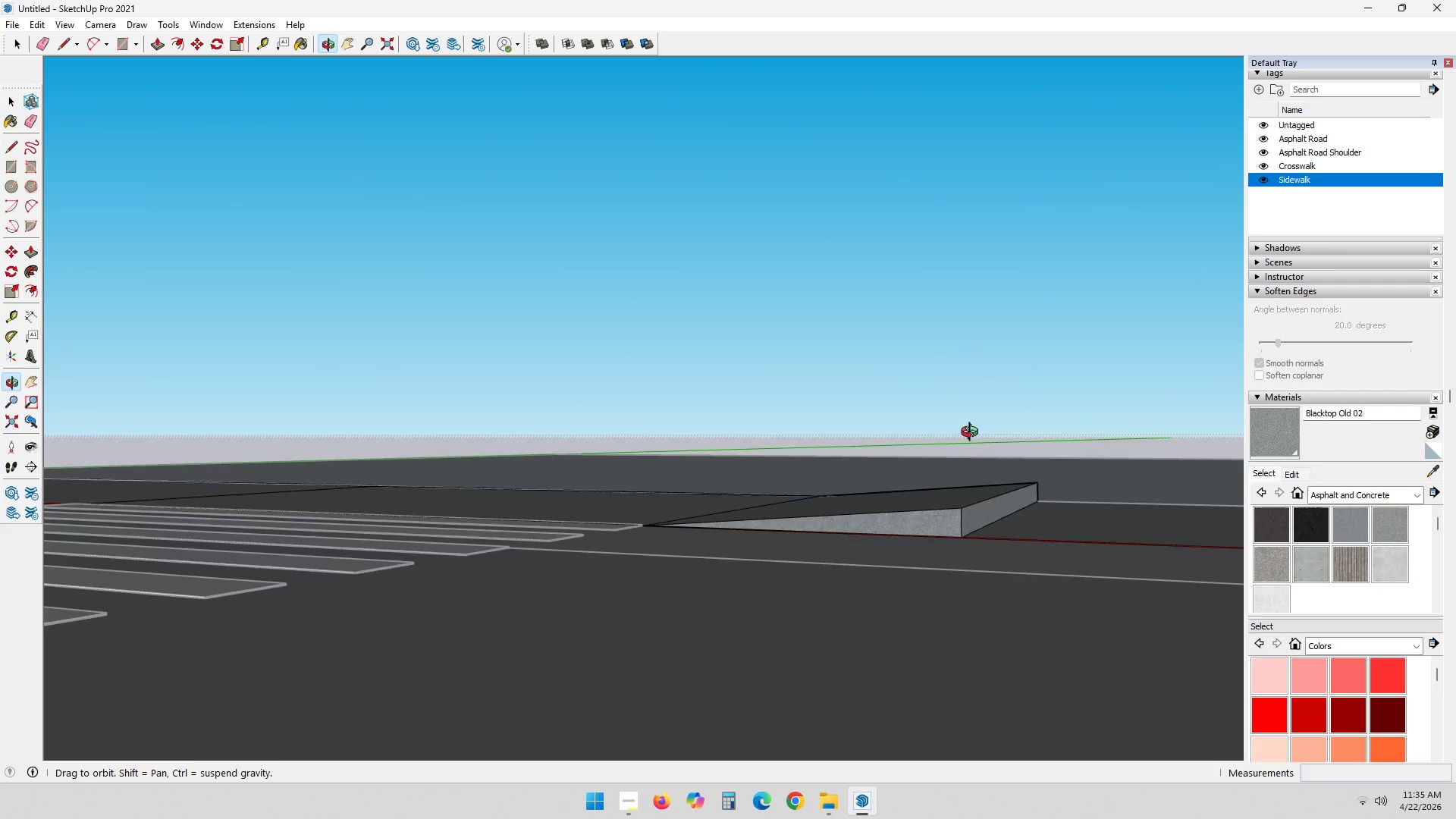 
scroll: coordinate [1014, 538], scroll_direction: up, amount: 1.0
 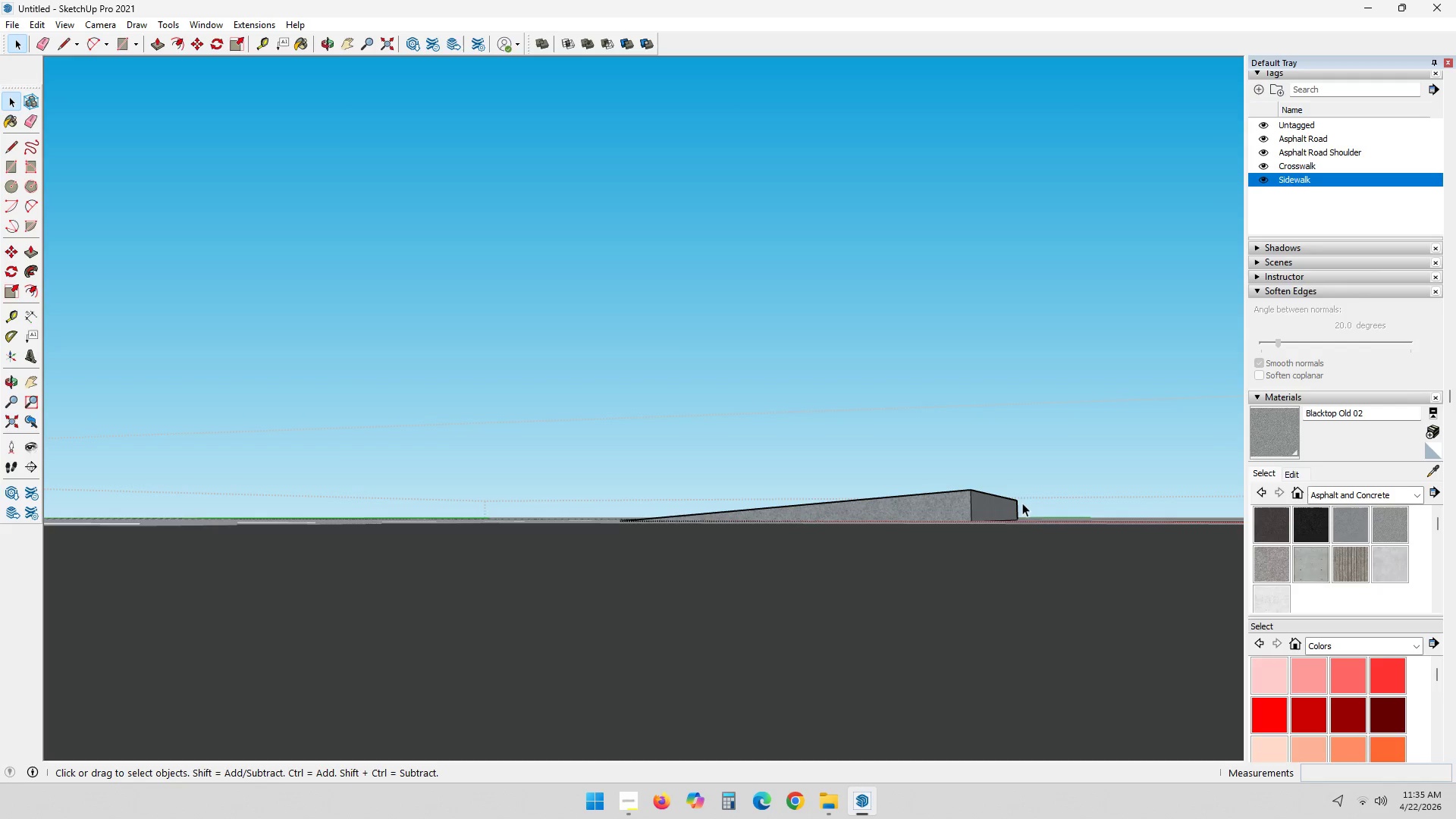 
left_click_drag(start_coordinate=[1039, 504], to_coordinate=[906, 452])
 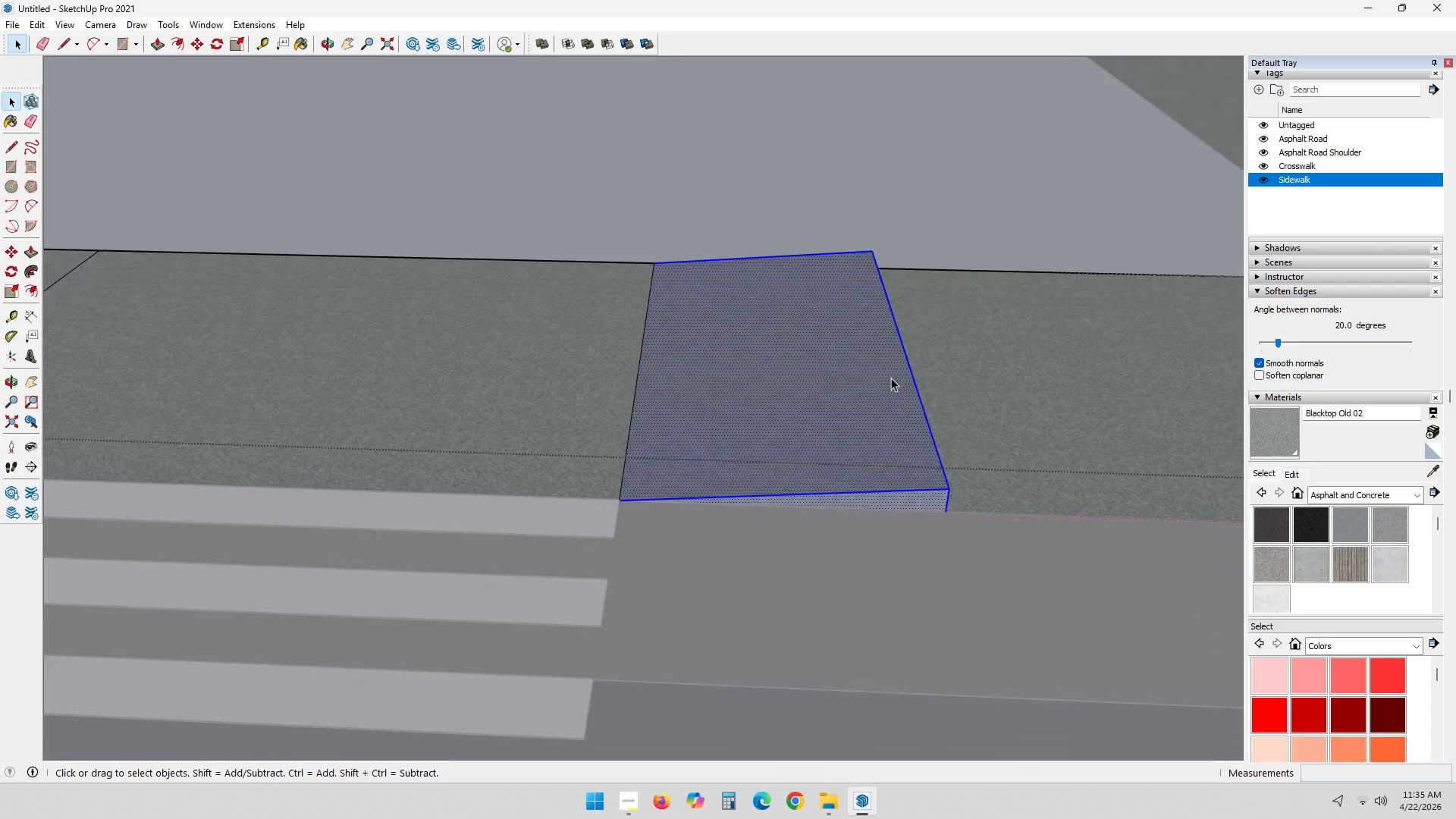 
right_click([869, 362])
 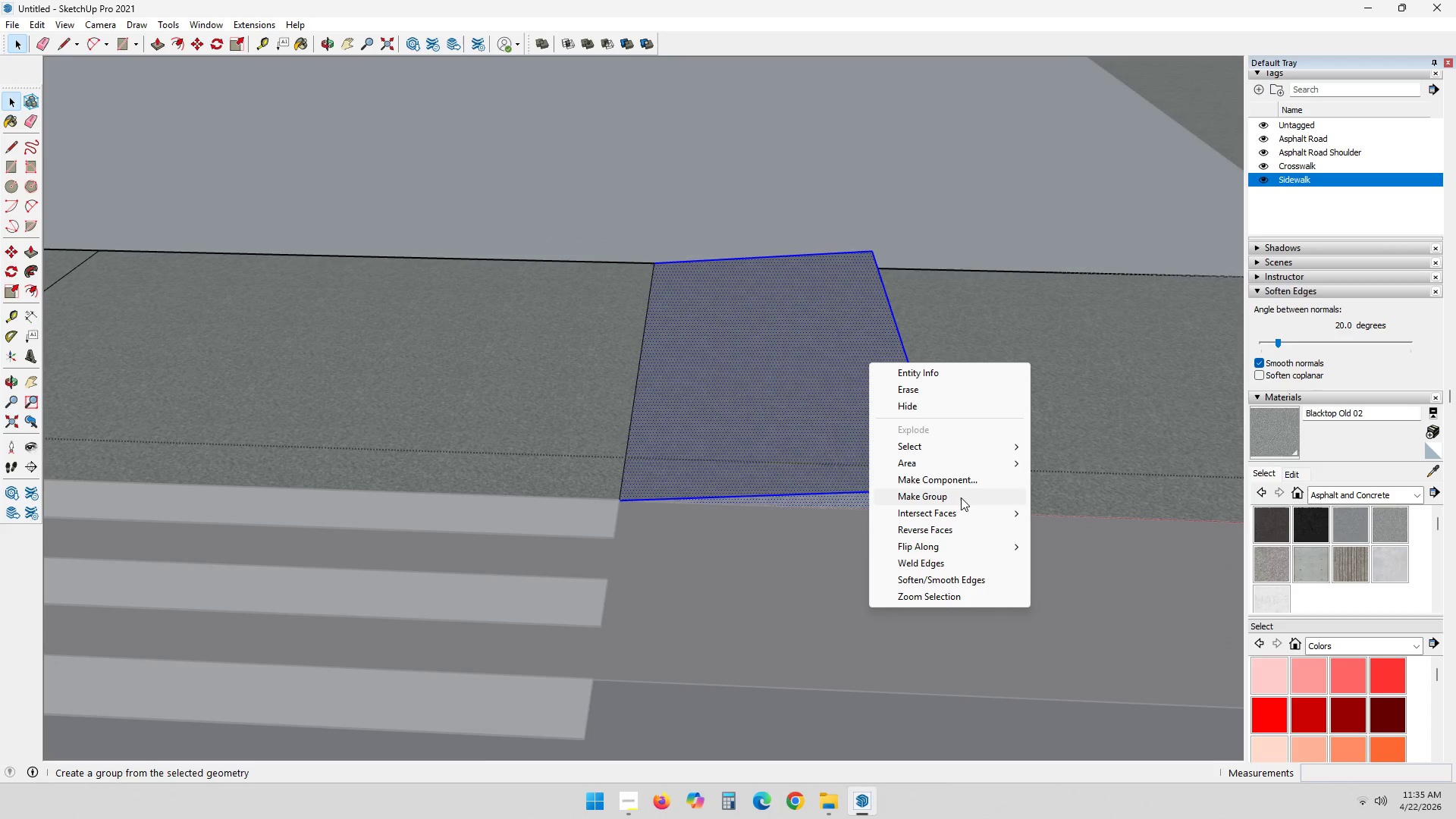 
left_click([961, 497])
 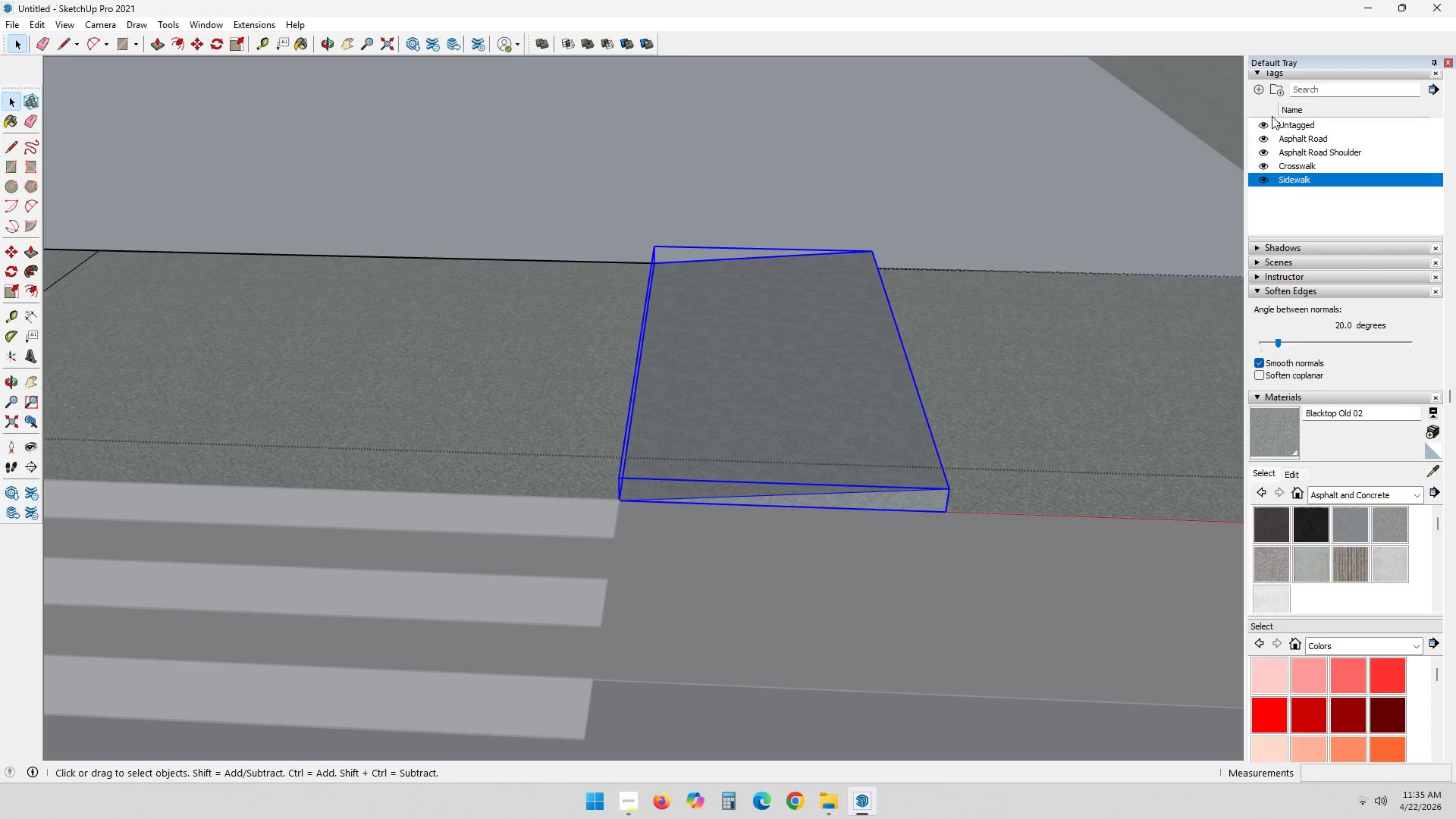 
left_click([1258, 90])
 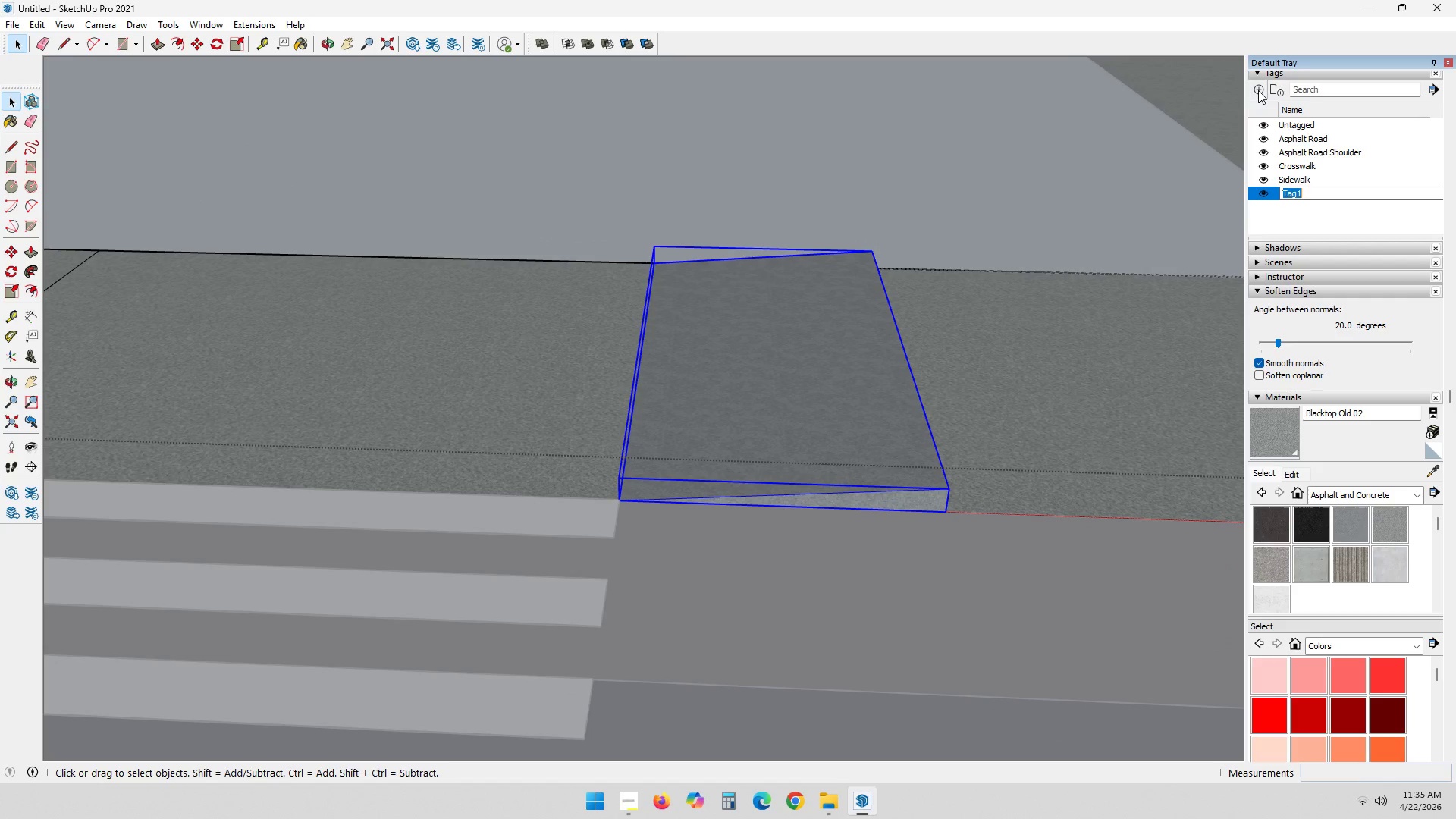 
type(Ramp)
 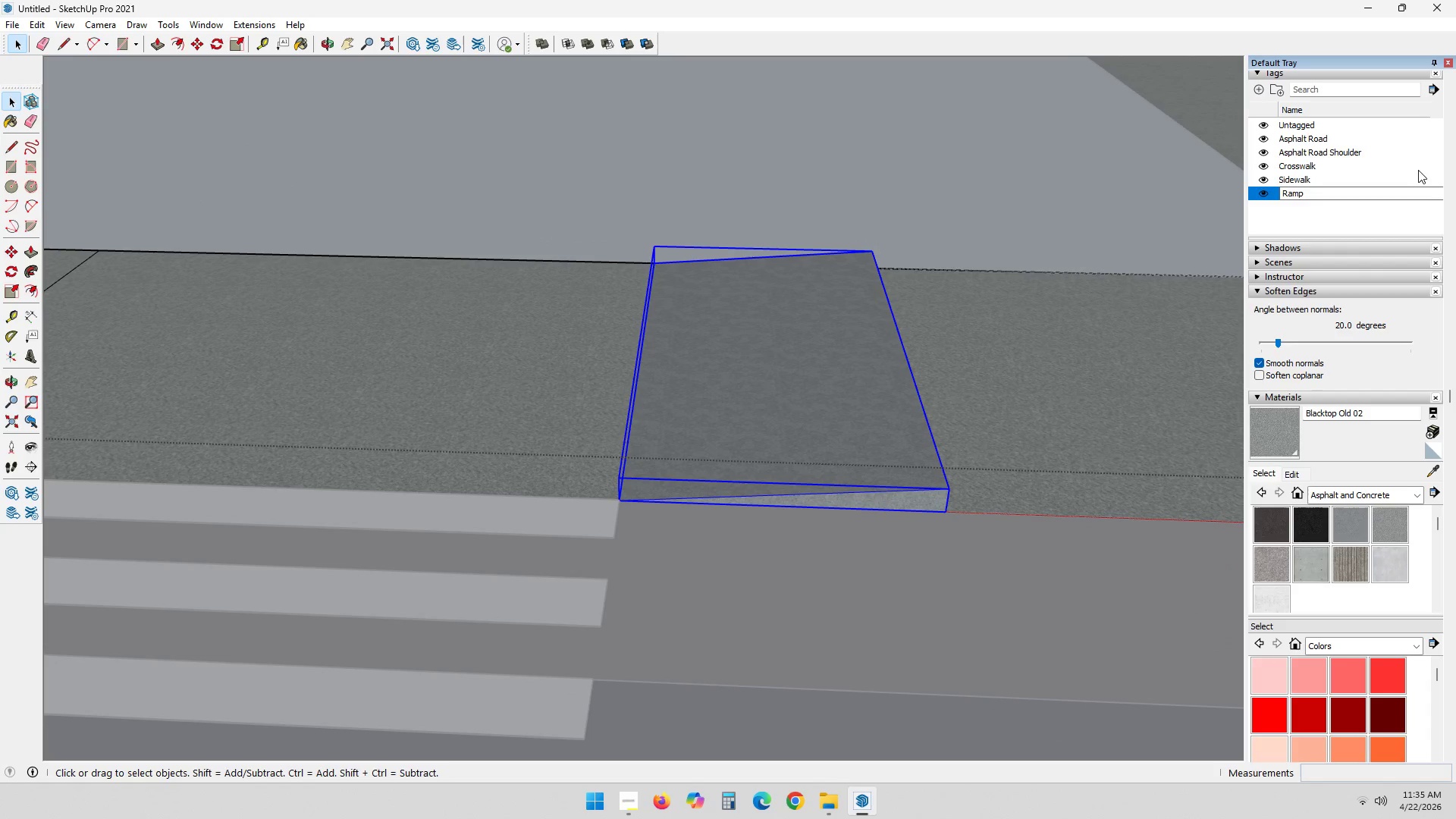 
key(NumpadEnter)
 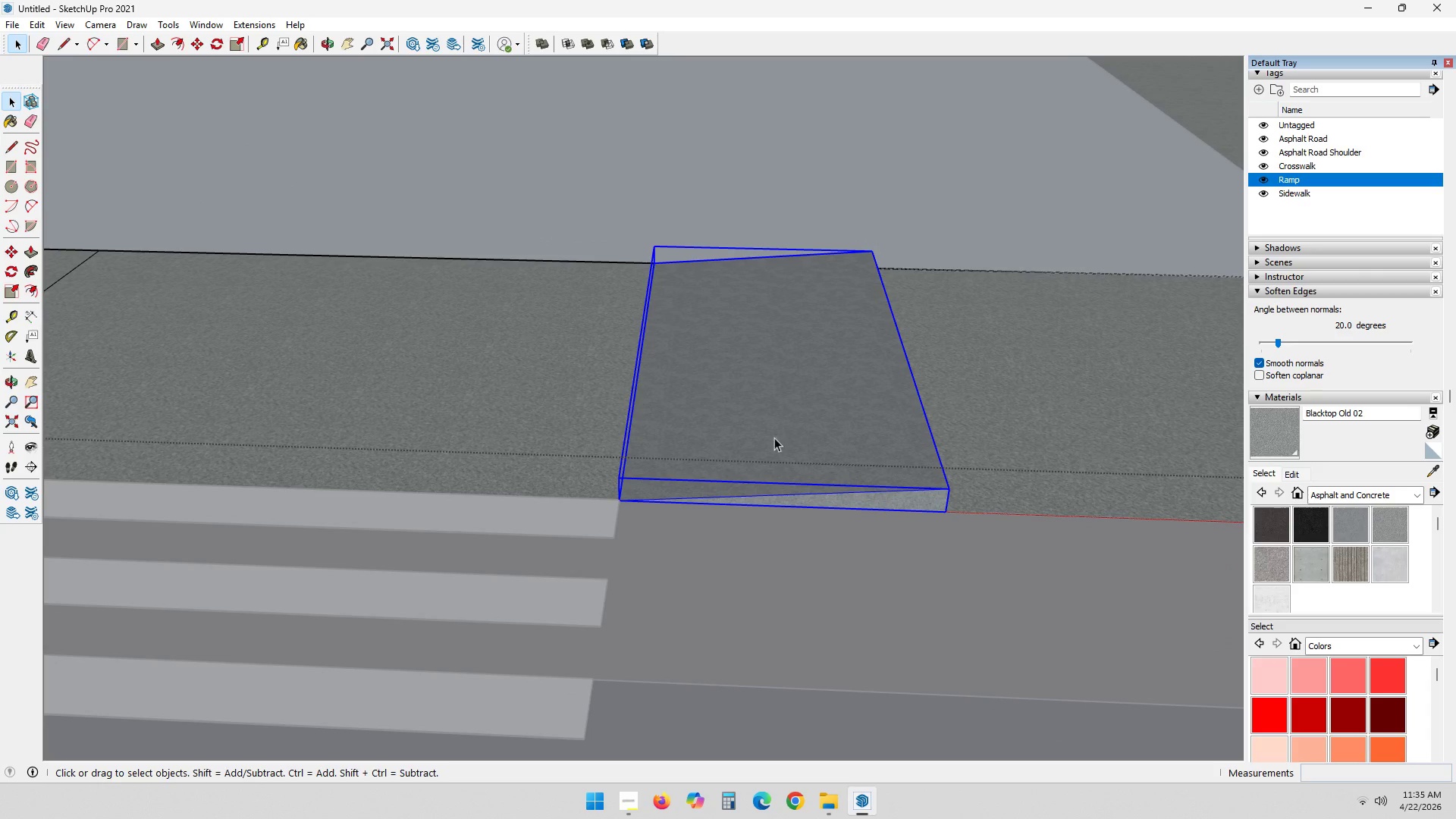 
left_click([851, 372])
 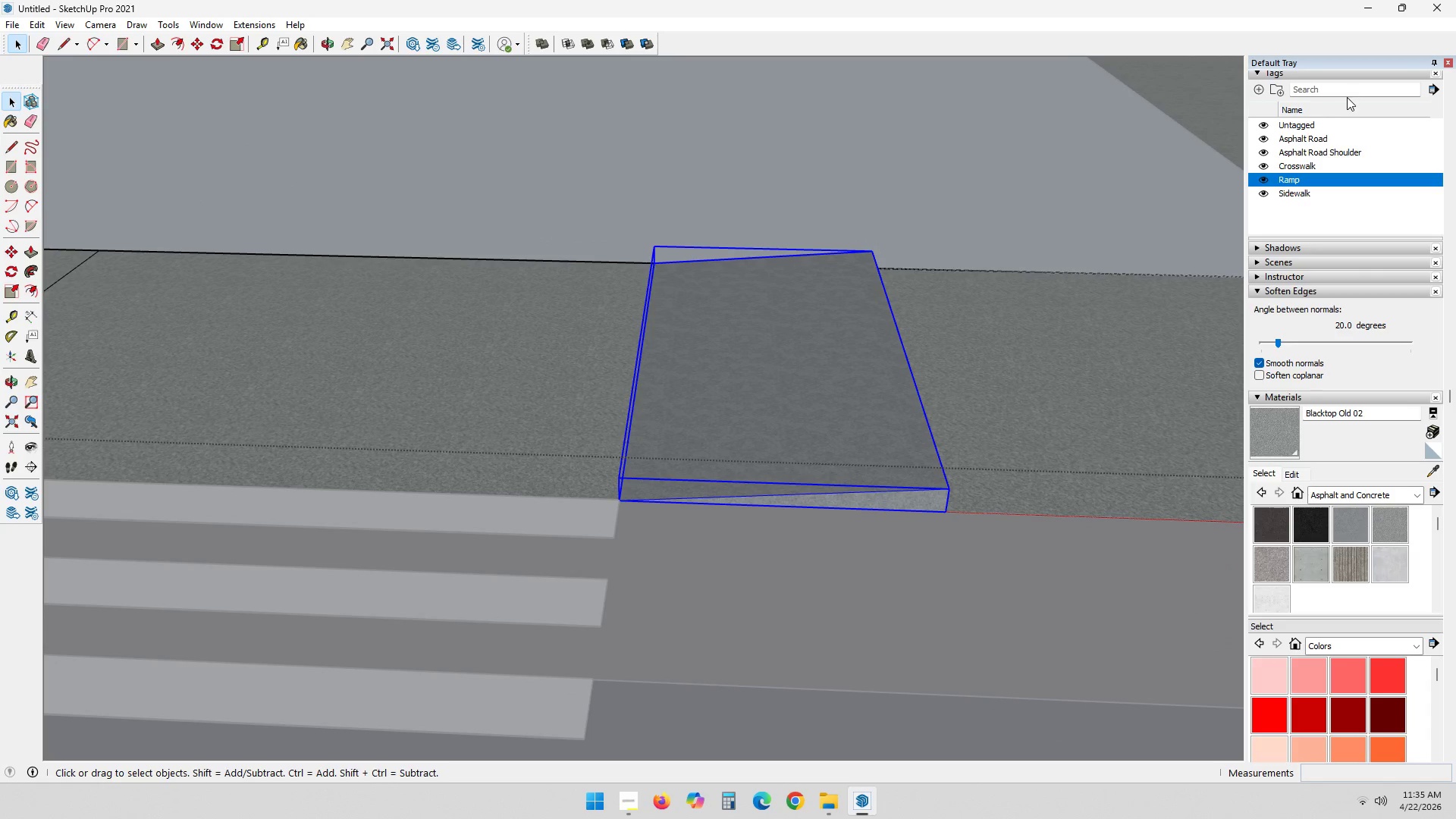 
left_click([1361, 82])
 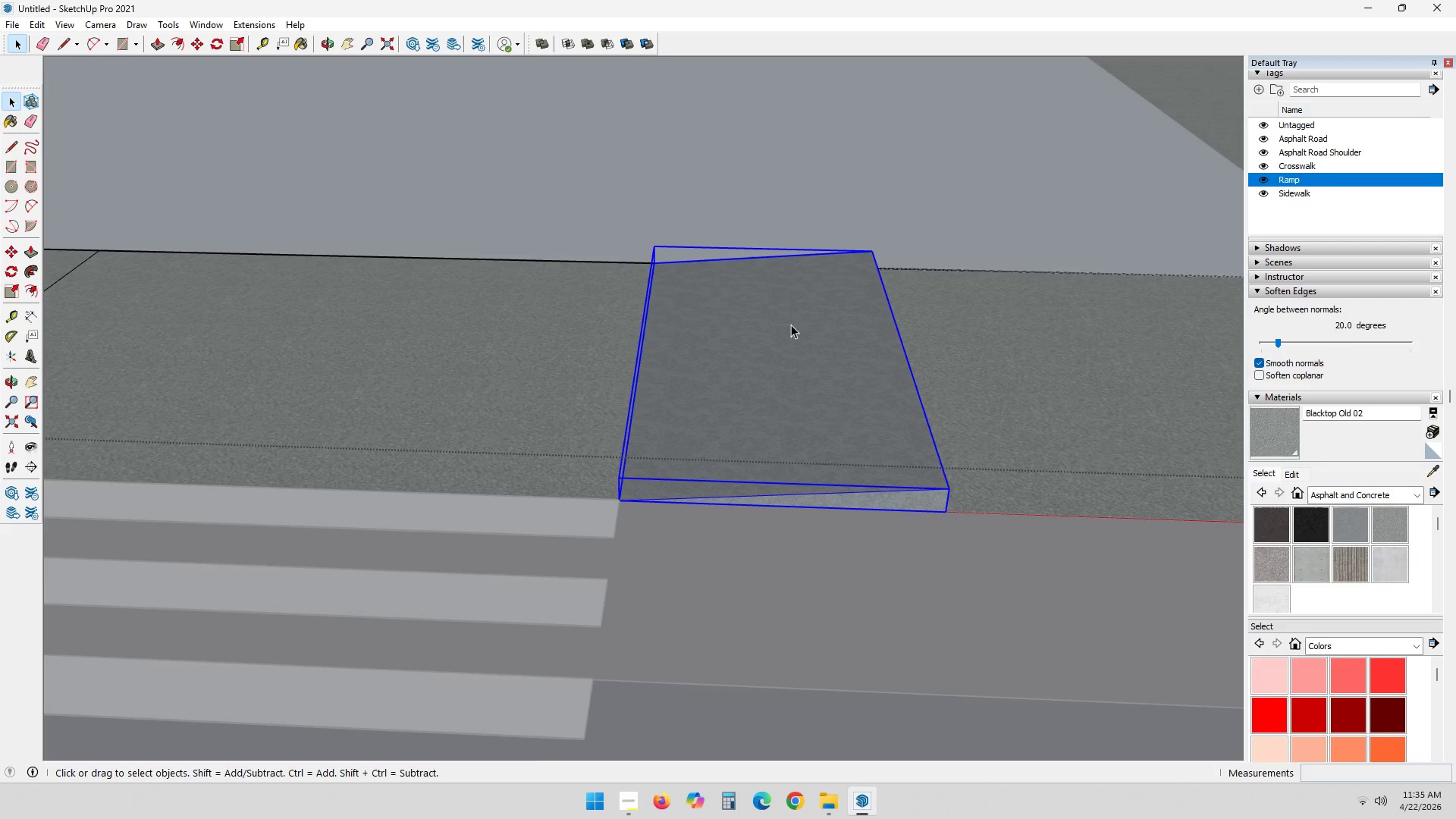 
left_click([1412, 121])
 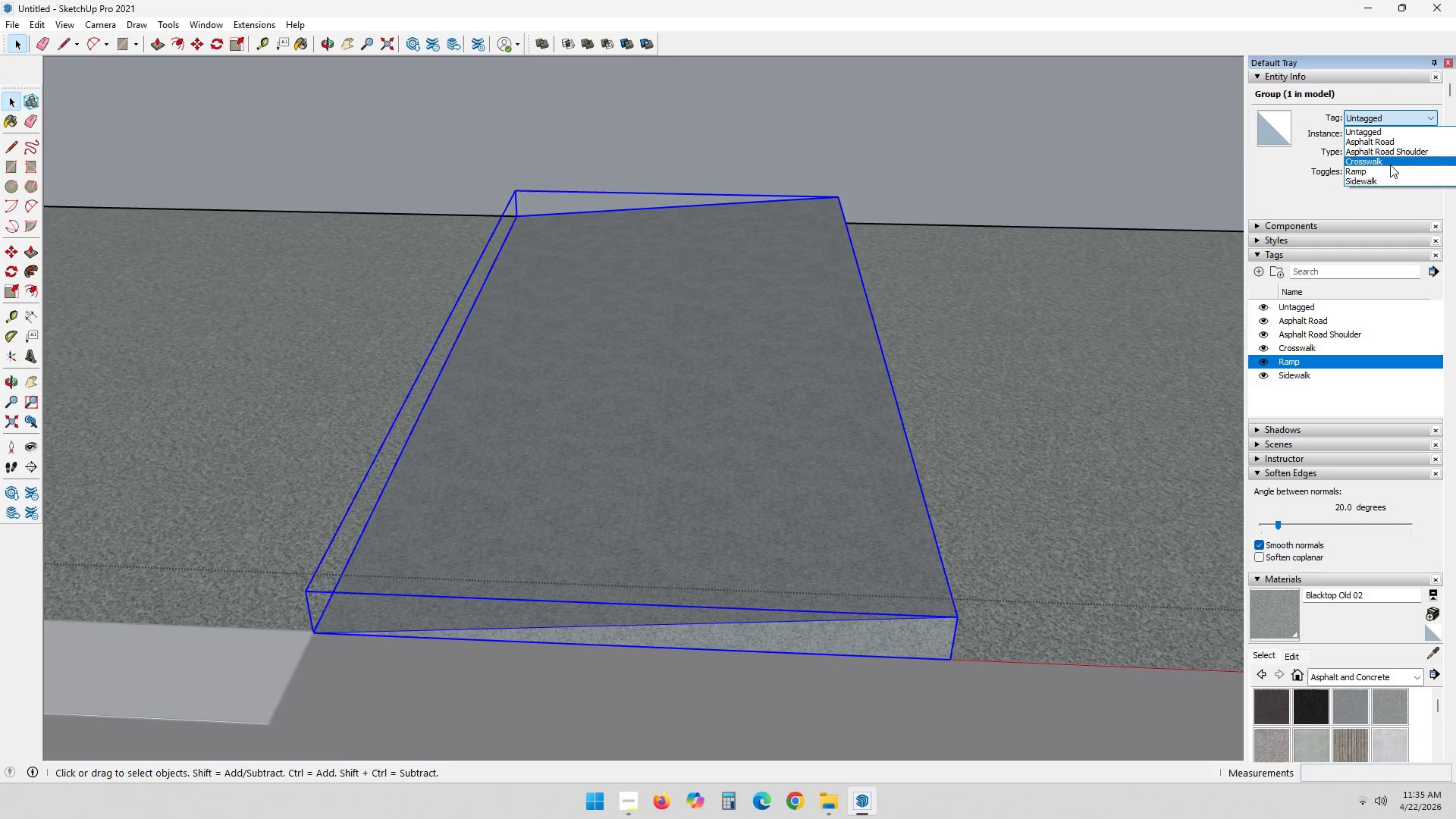 
scroll: coordinate [1373, 187], scroll_direction: up, amount: 14.0
 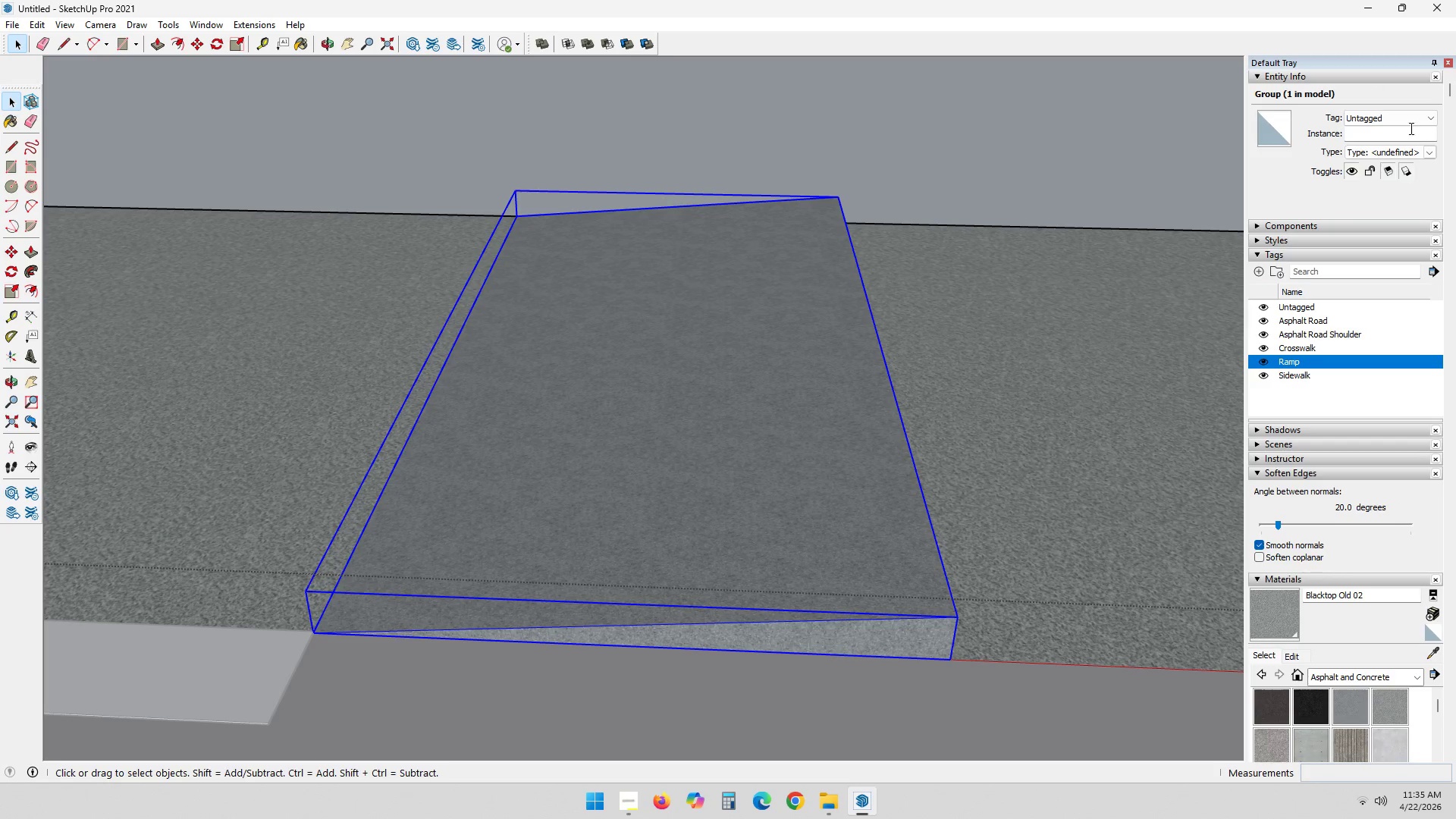 
left_click([1386, 169])
 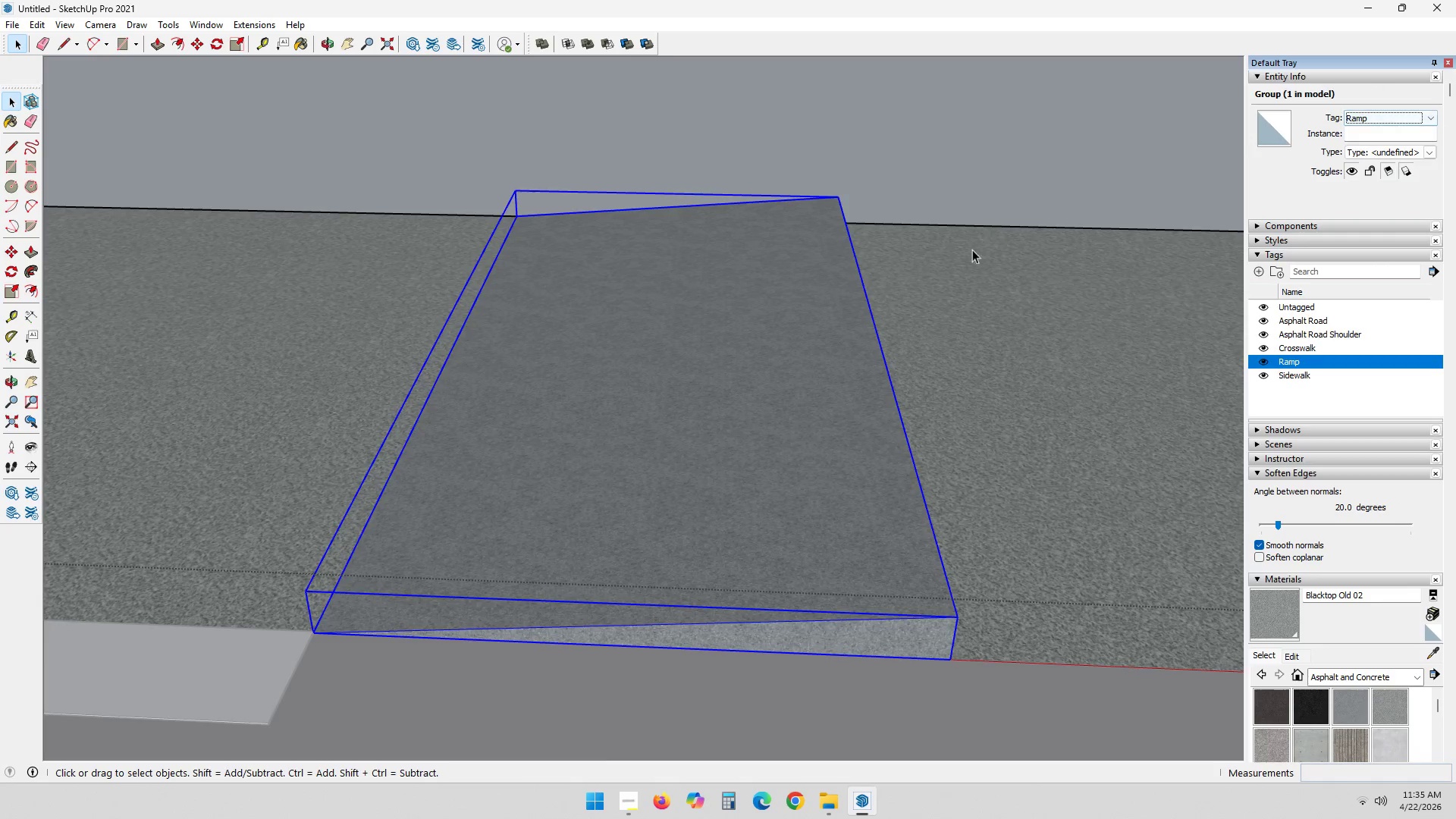 
scroll: coordinate [864, 340], scroll_direction: down, amount: 12.0
 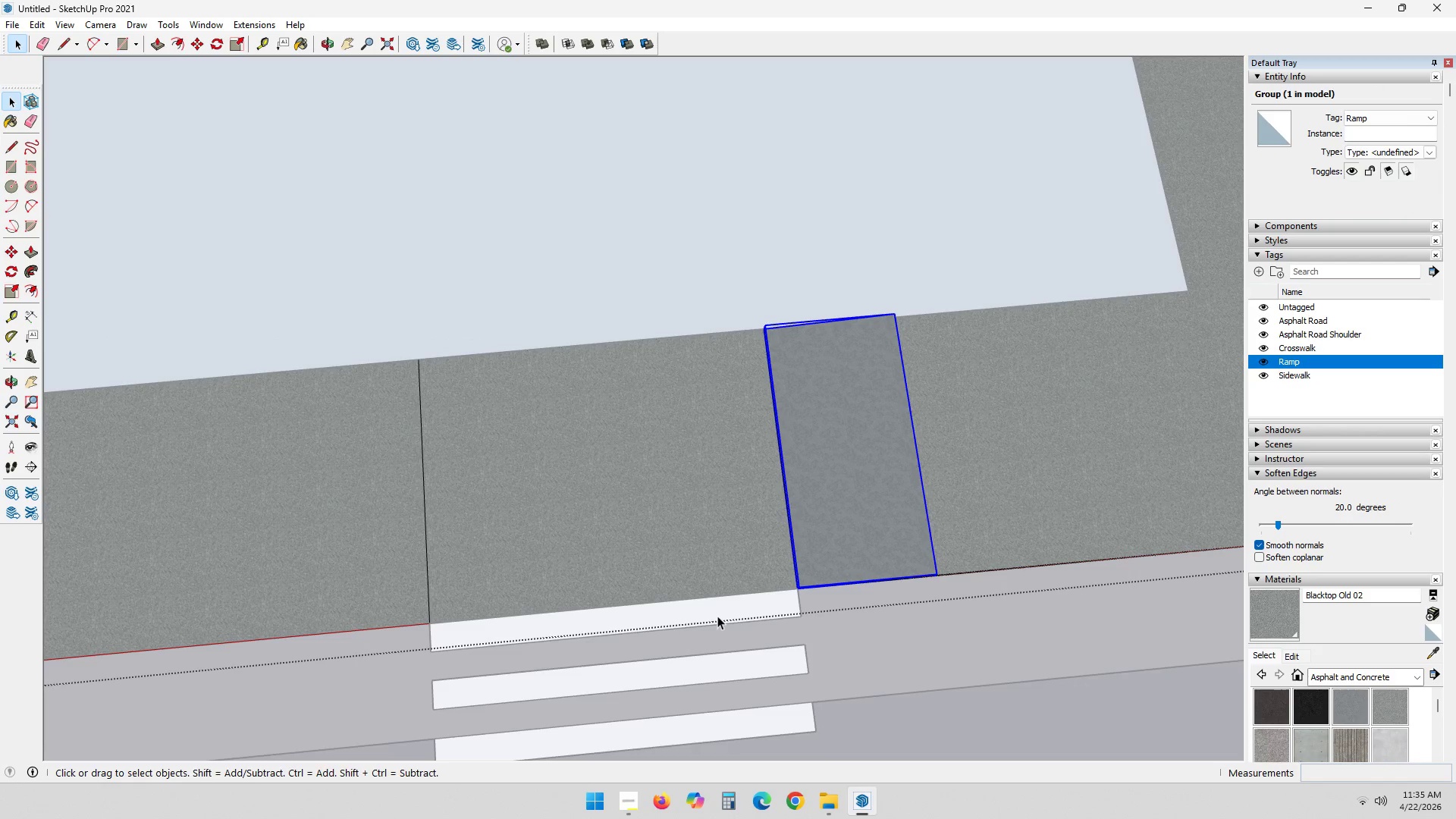 
key(Q)
 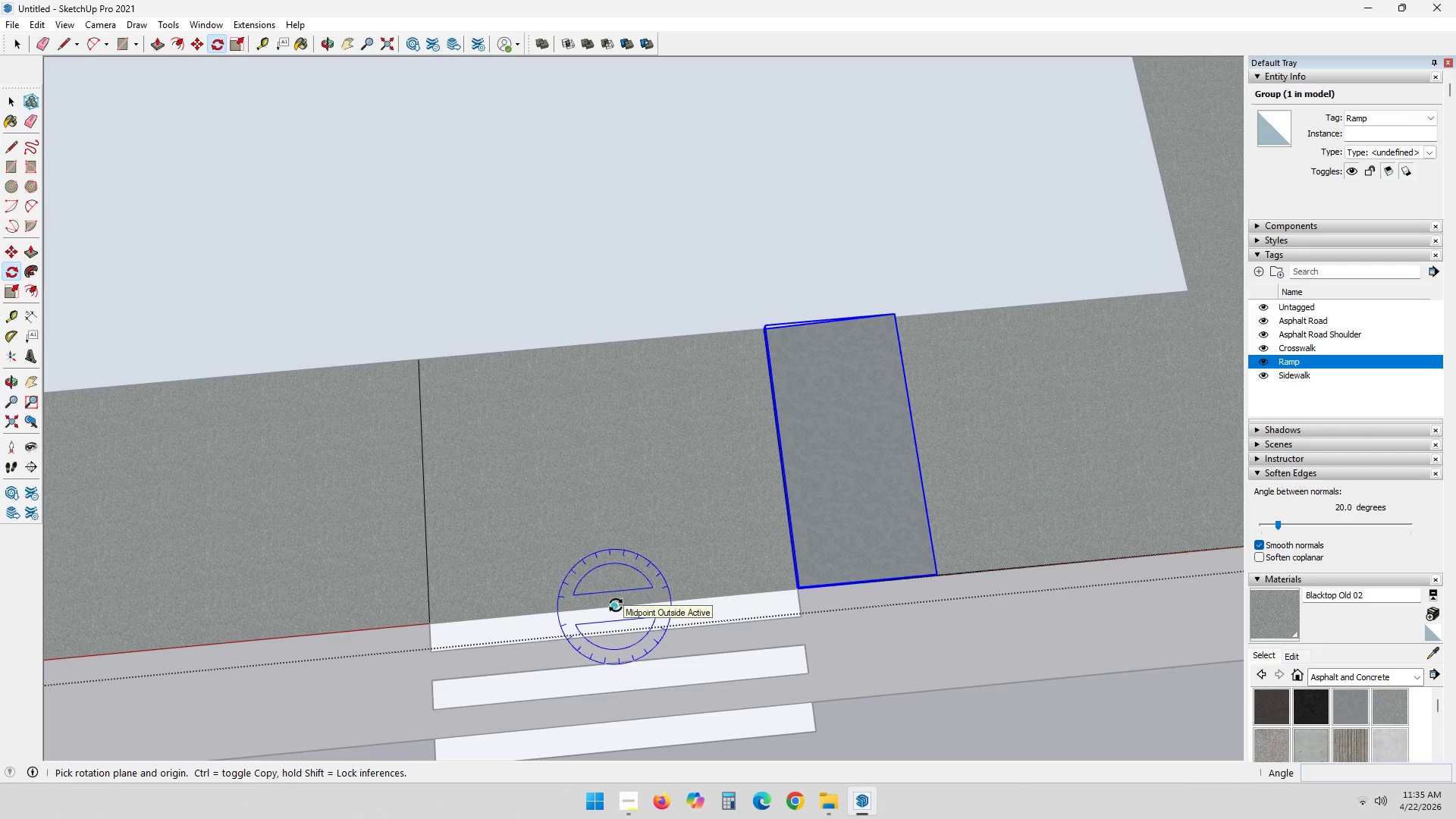 
scroll: coordinate [672, 570], scroll_direction: up, amount: 13.0
 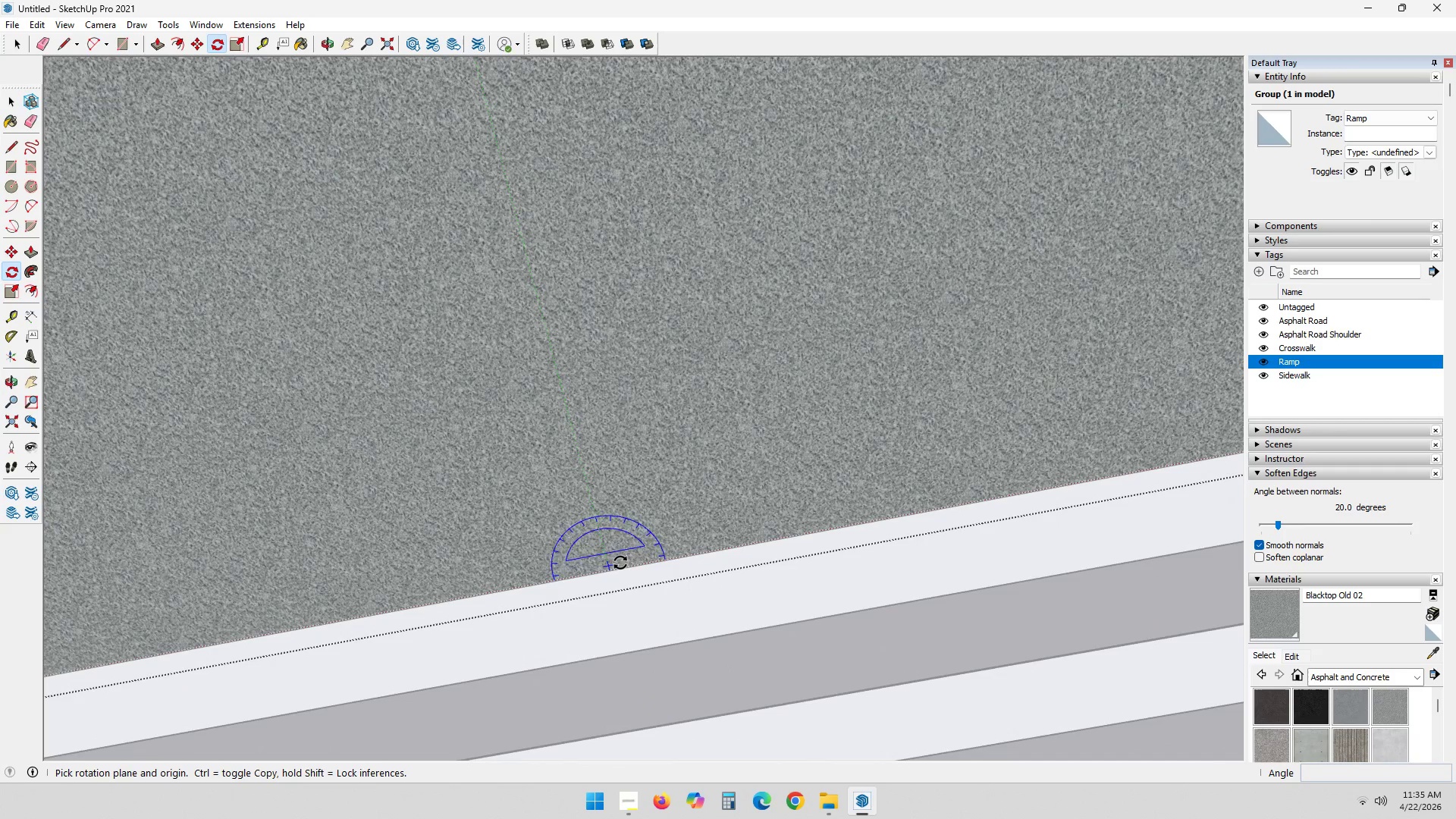 
left_click_drag(start_coordinate=[609, 567], to_coordinate=[609, 558])
 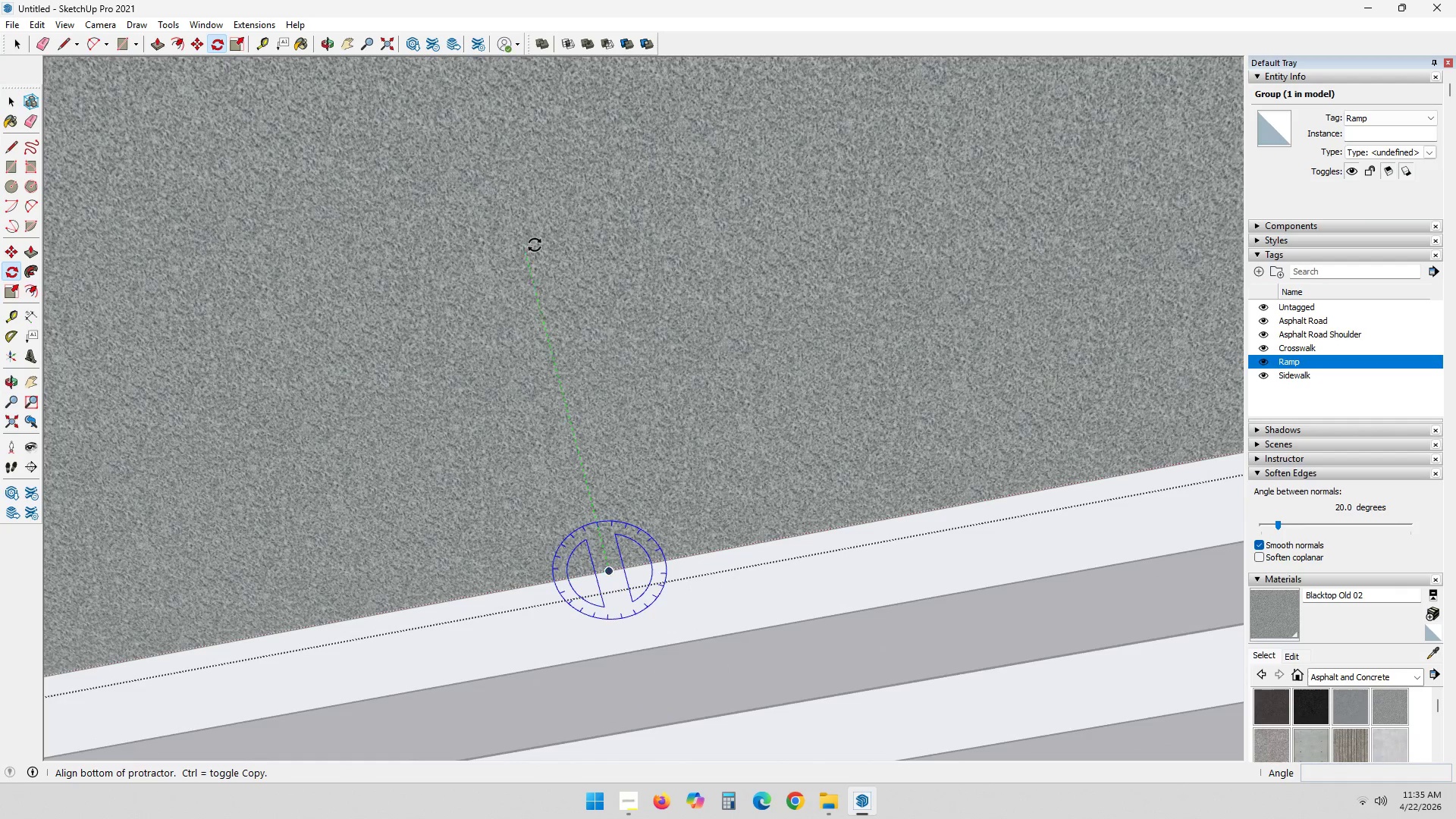 
scroll: coordinate [541, 327], scroll_direction: down, amount: 16.0
 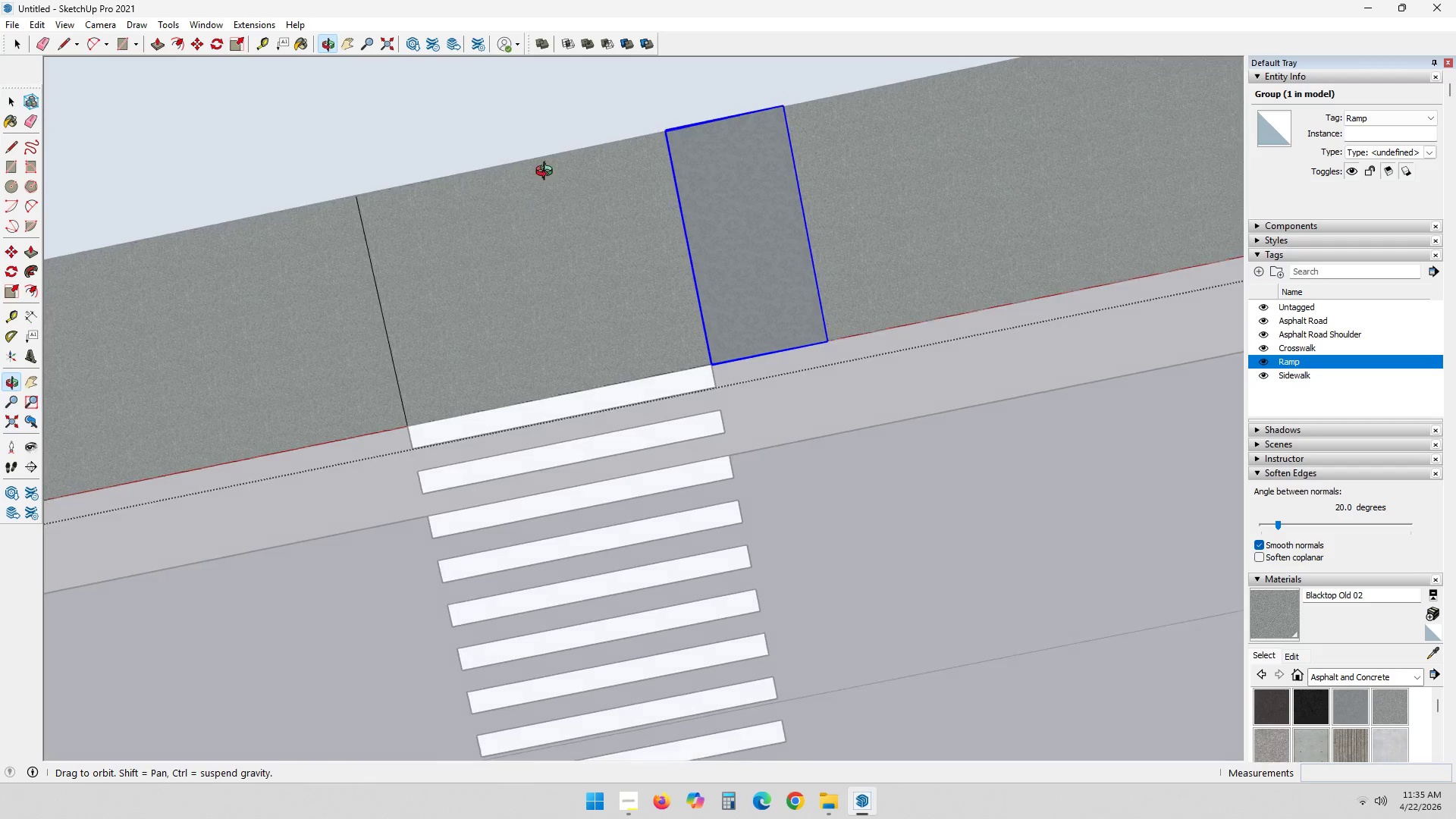 
key(Escape)
 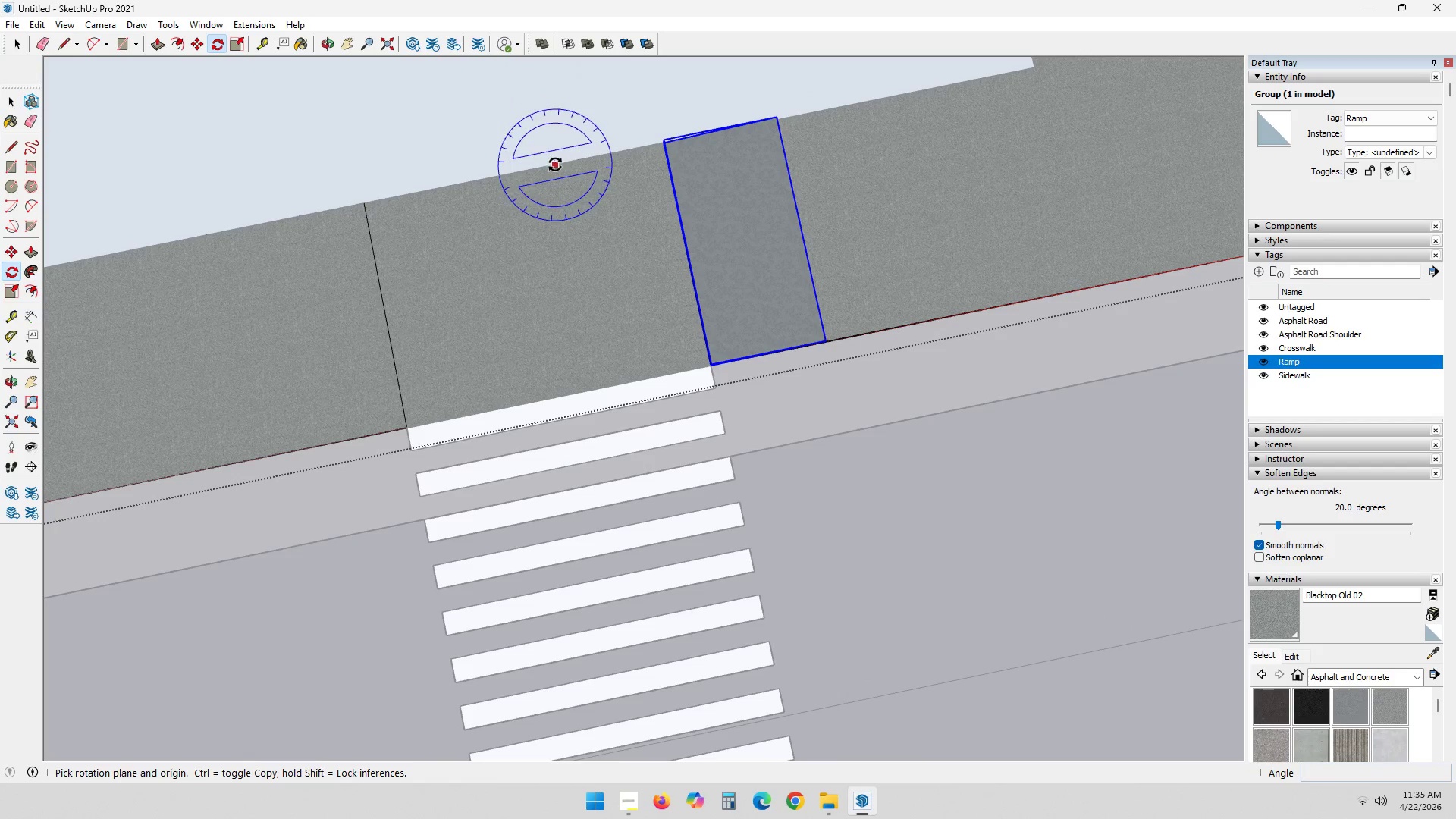 
scroll: coordinate [532, 187], scroll_direction: none, amount: 0.0
 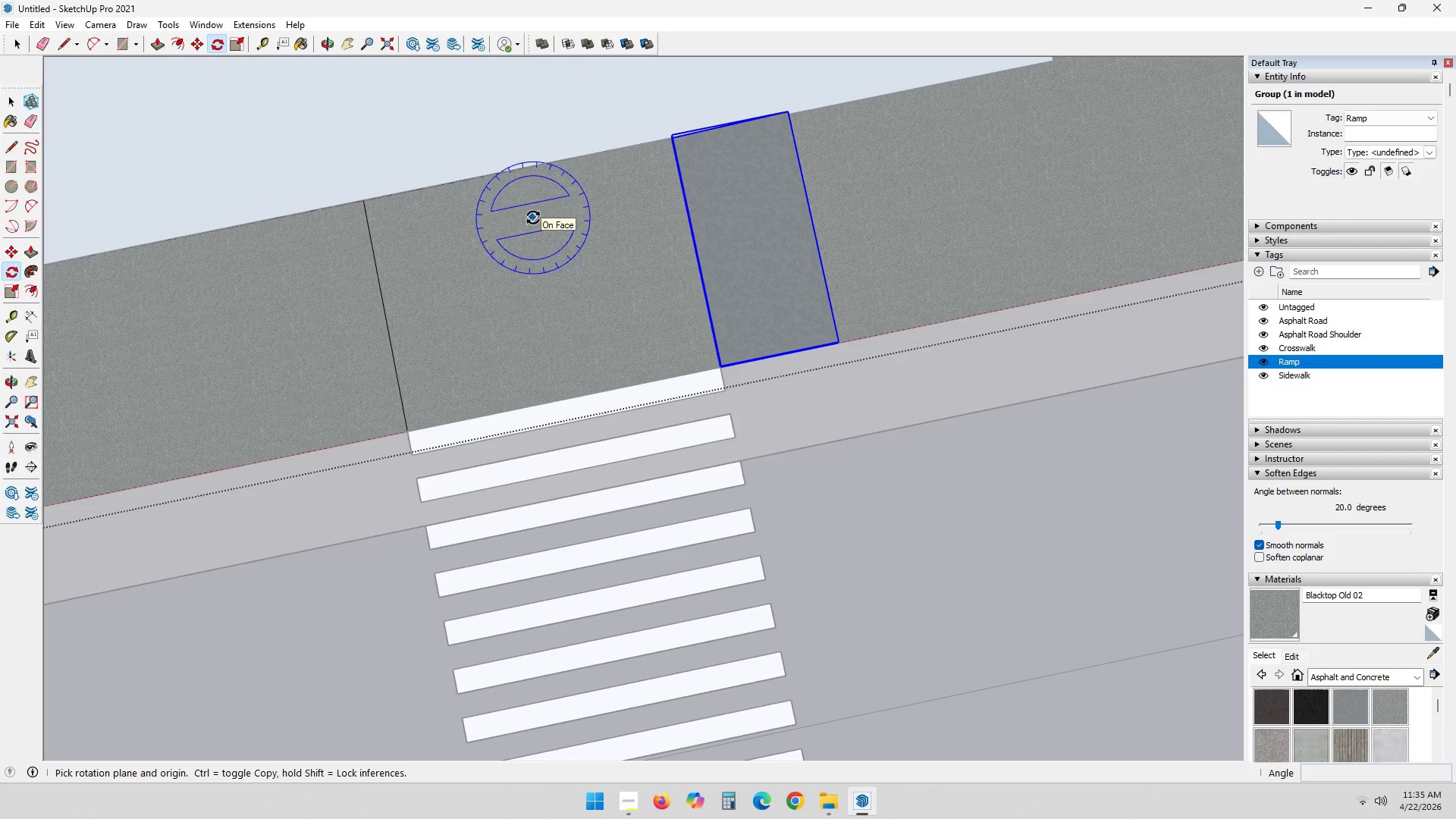 
key(L)
 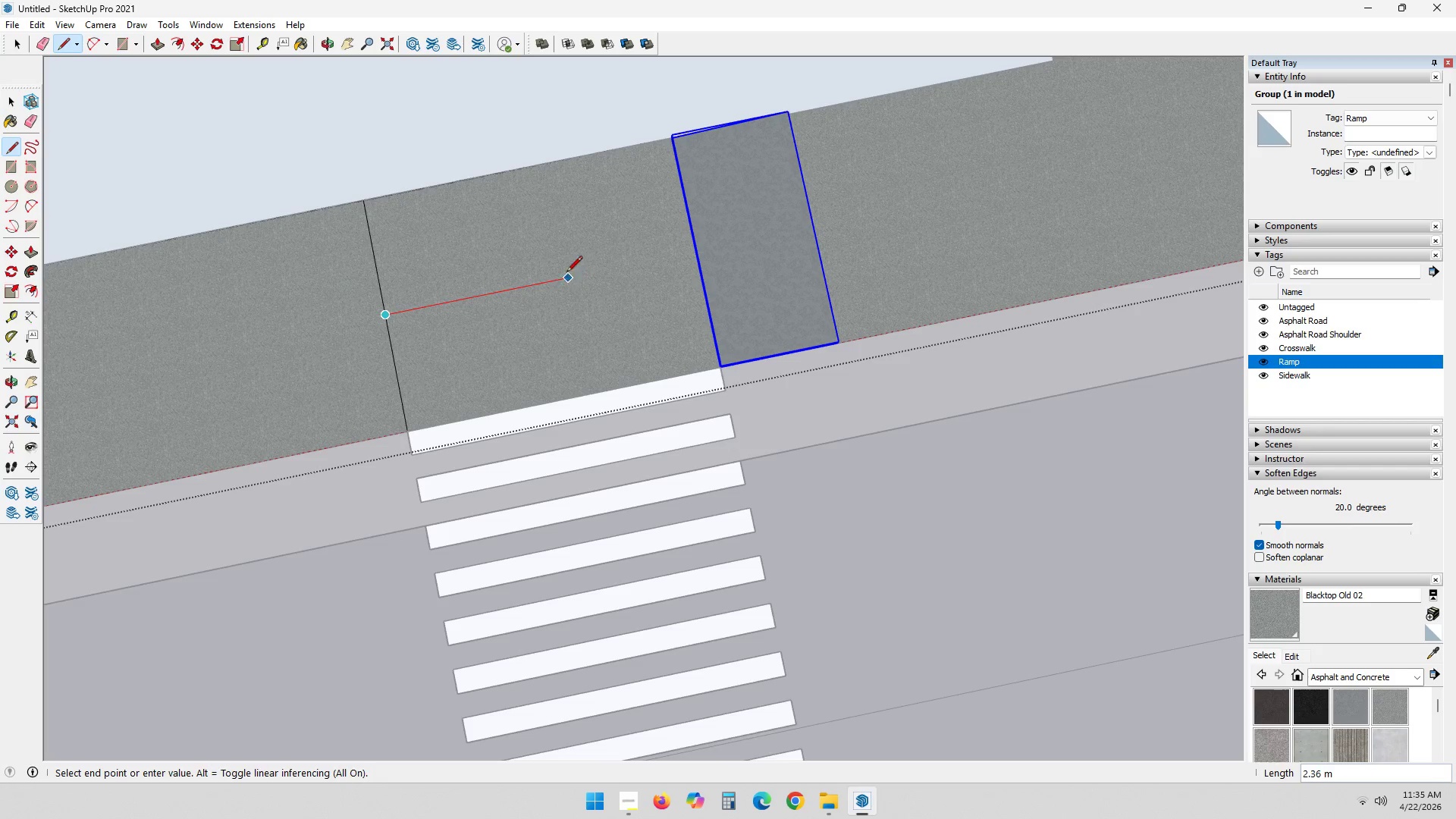 
left_click([538, 285])
 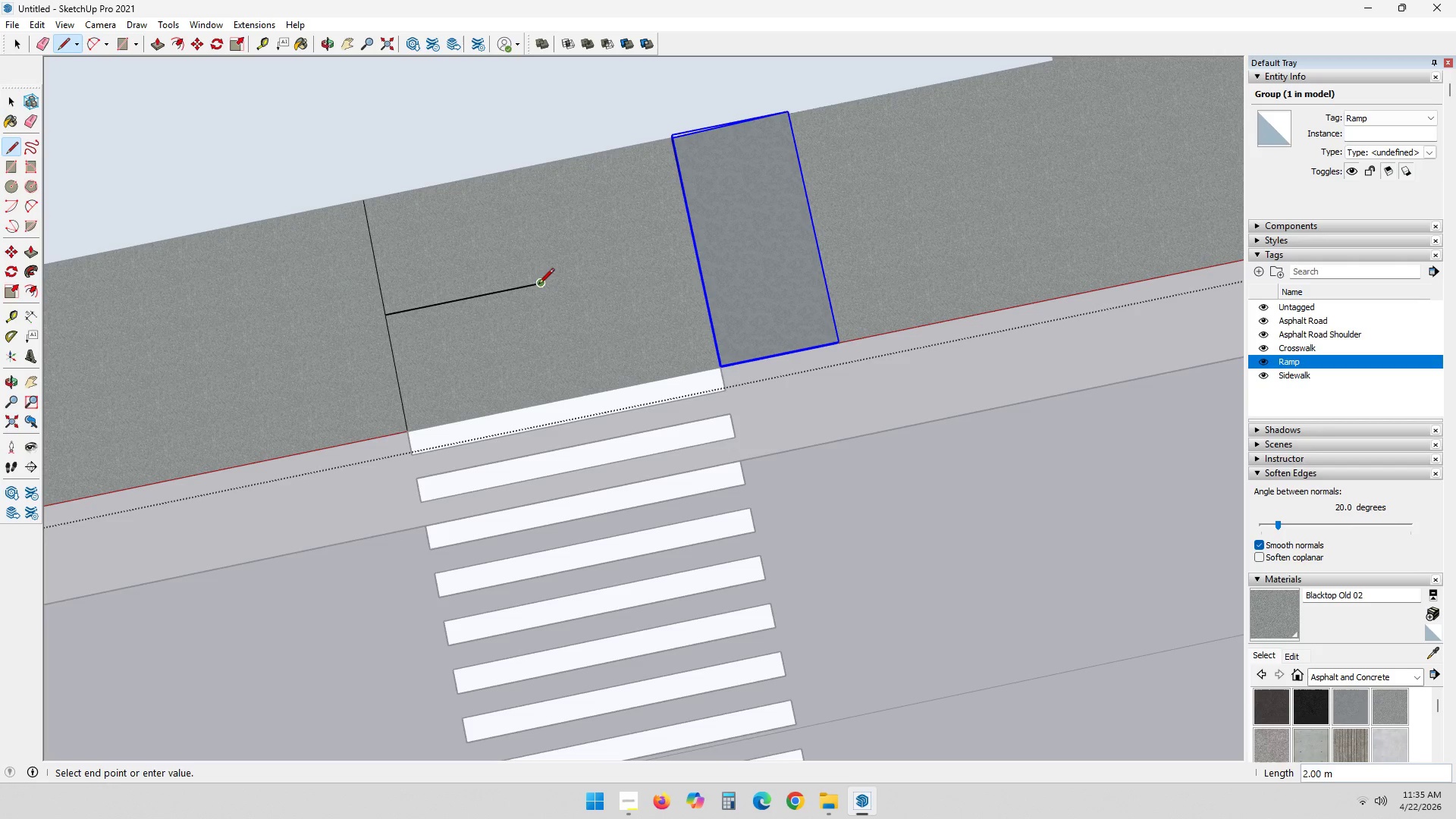 
key(Escape)
 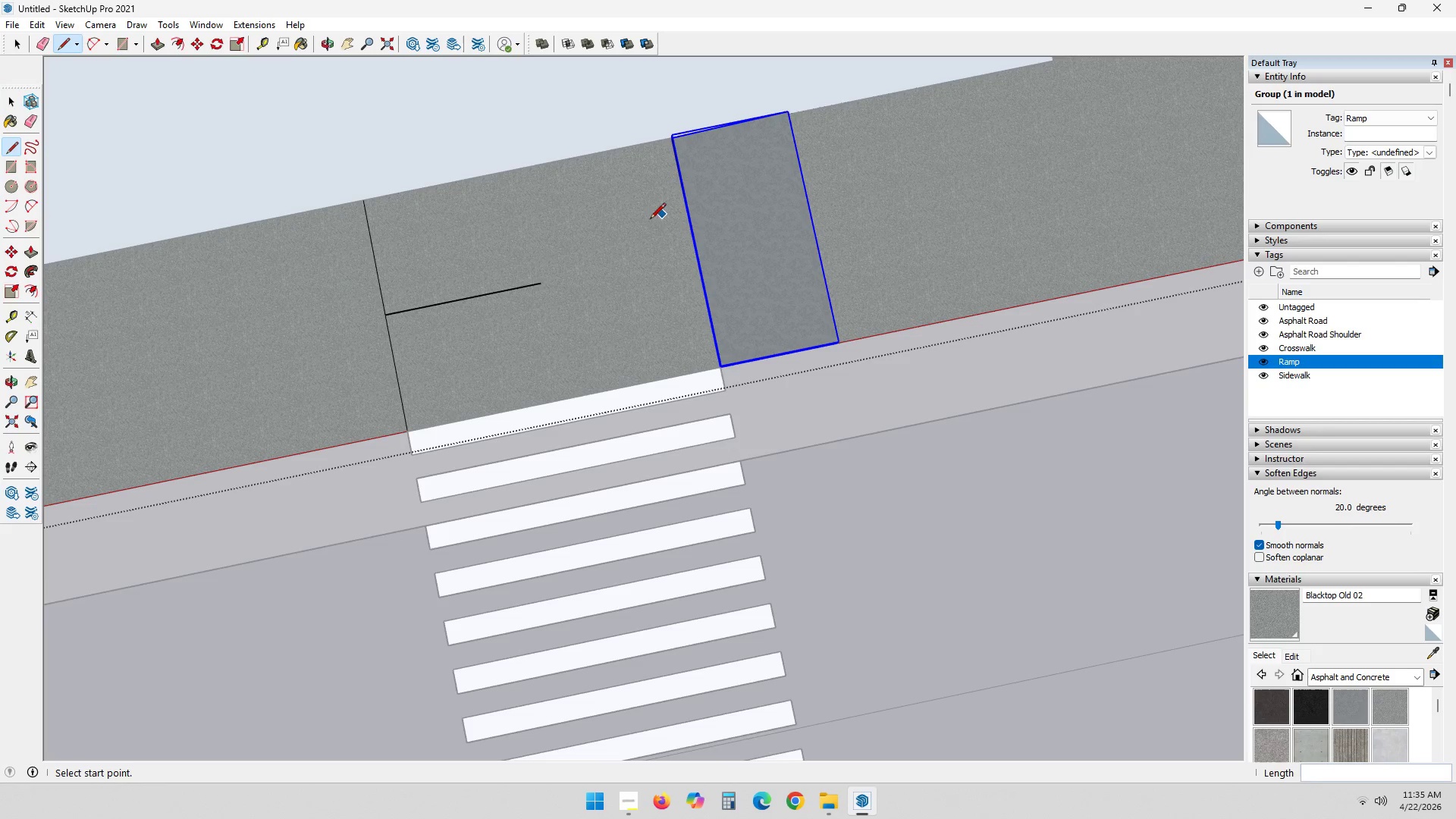 
key(Q)
 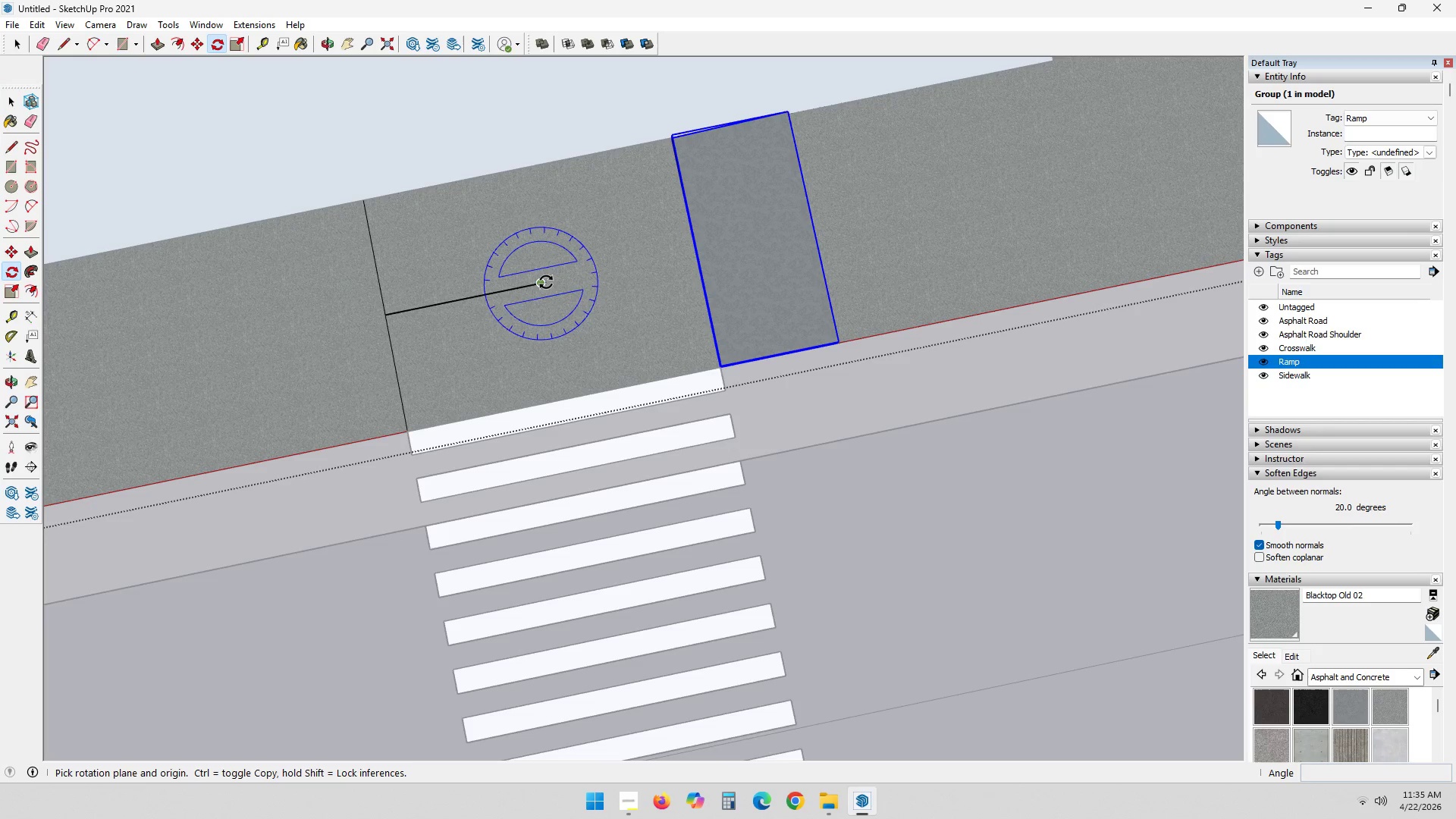 
left_click([544, 284])
 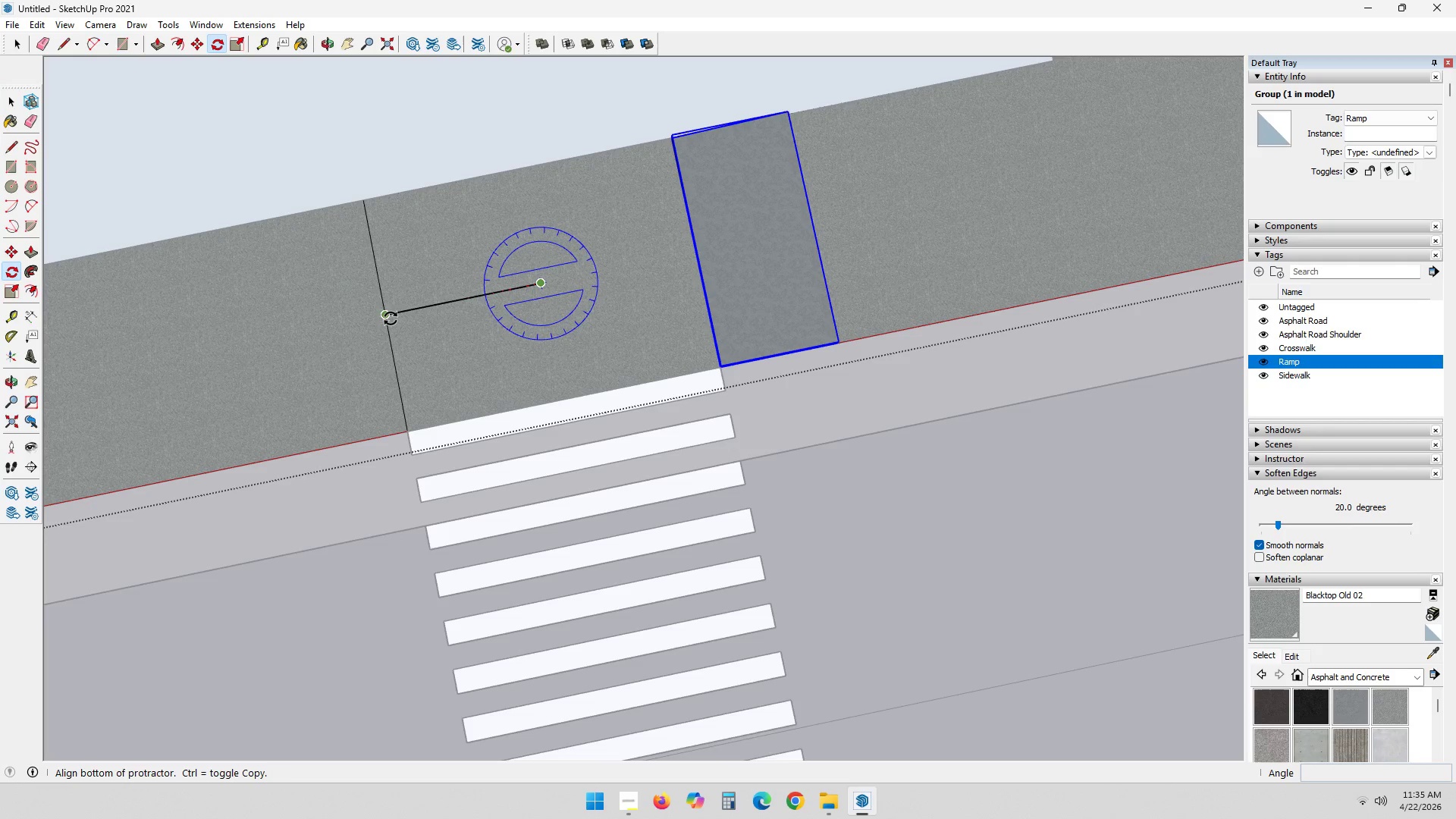 
left_click_drag(start_coordinate=[384, 317], to_coordinate=[384, 312])
 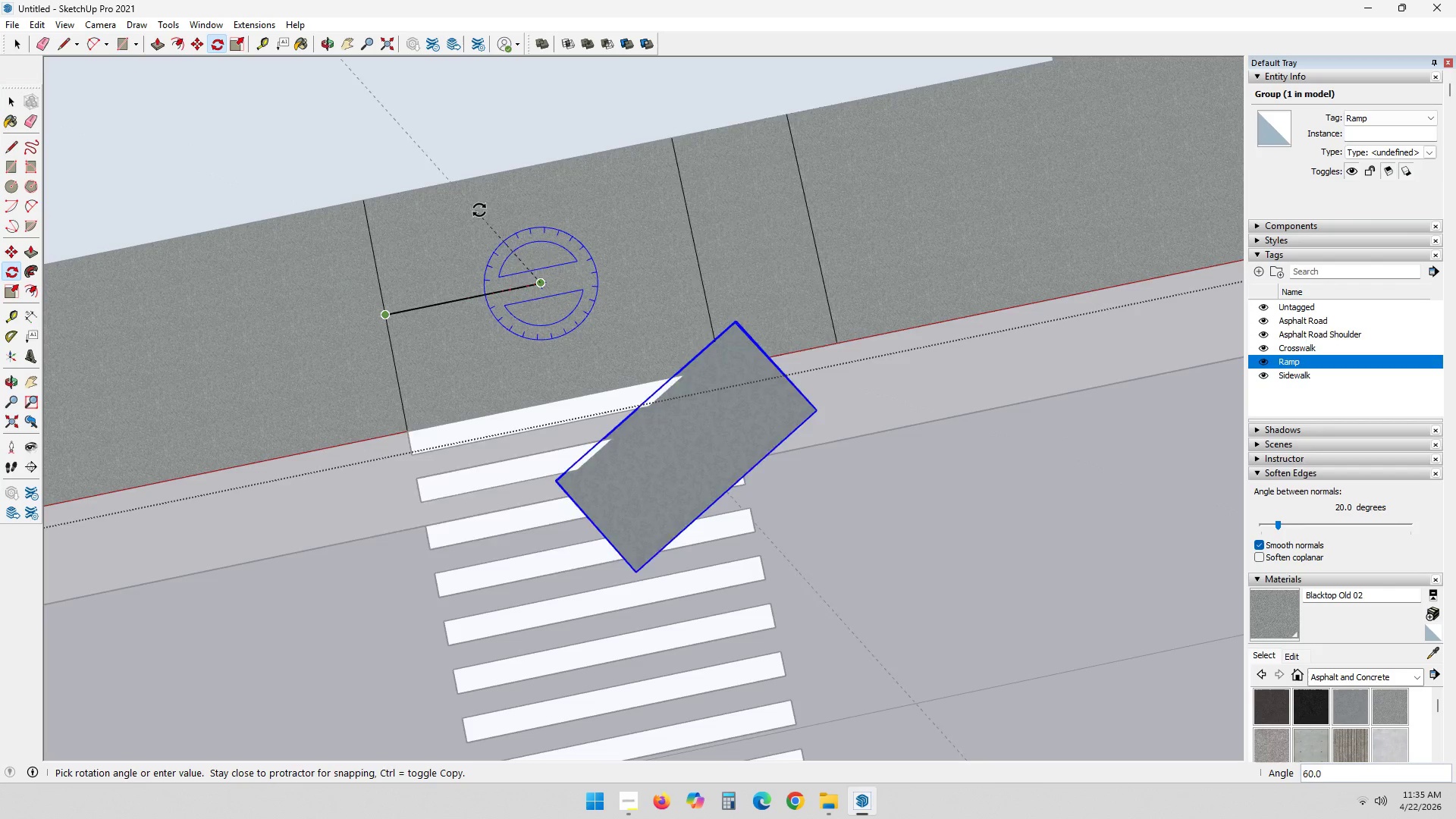 
key(Control+ControlLeft)
 